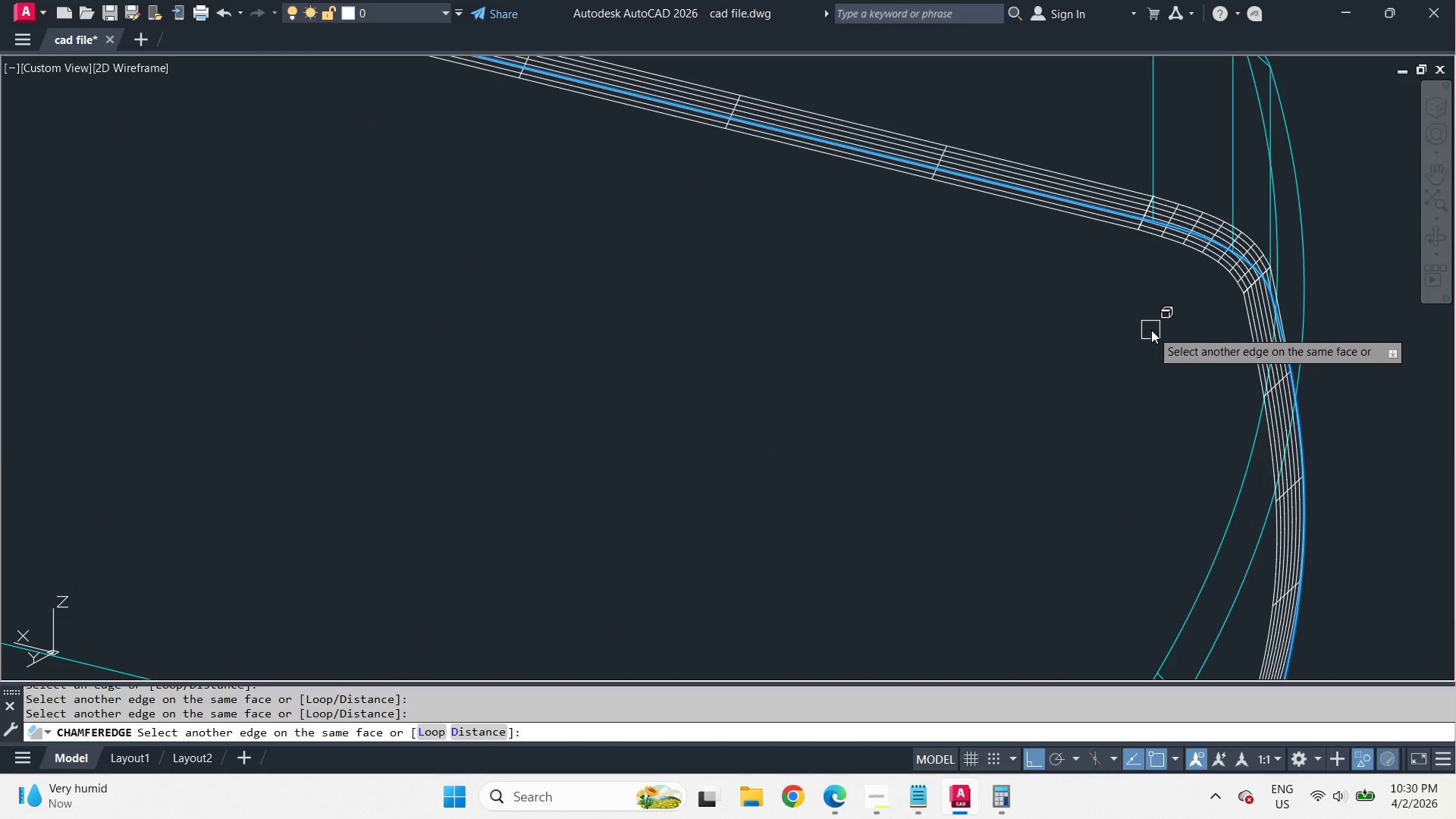 
scroll: coordinate [1210, 234], scroll_direction: up, amount: 2.0
 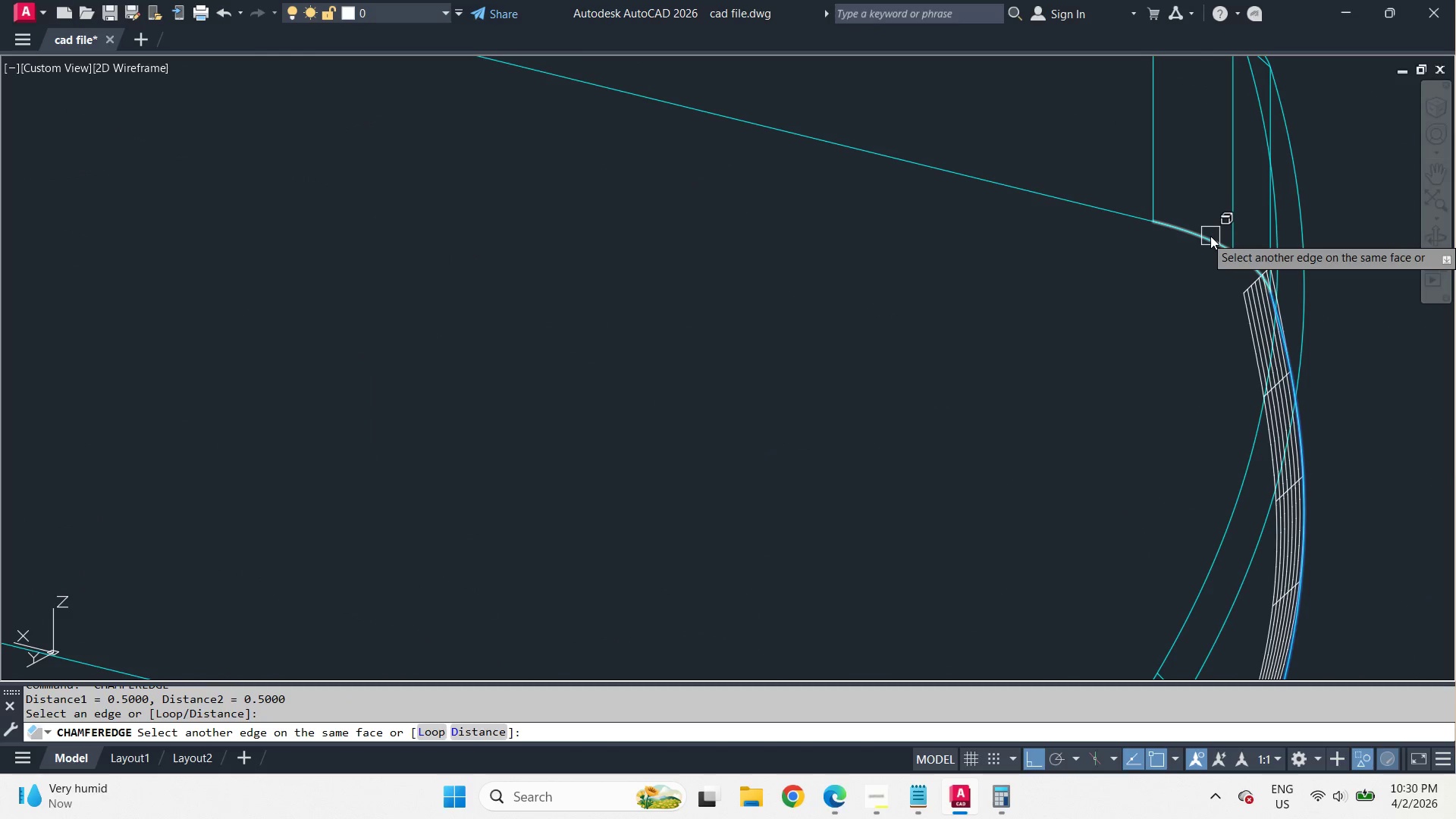 
double_click([736, 216])
 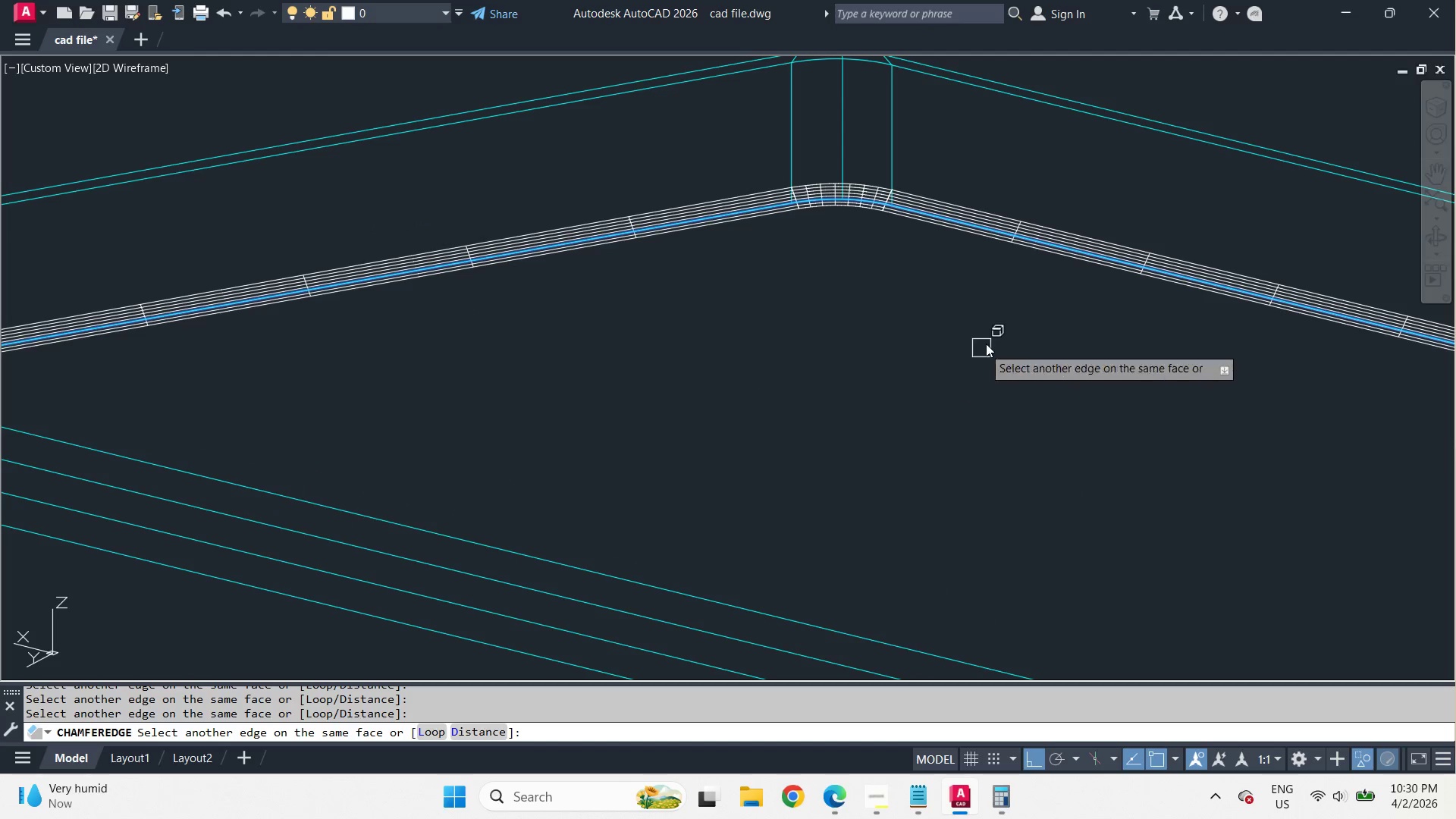 
scroll: coordinate [1155, 334], scroll_direction: down, amount: 3.0
 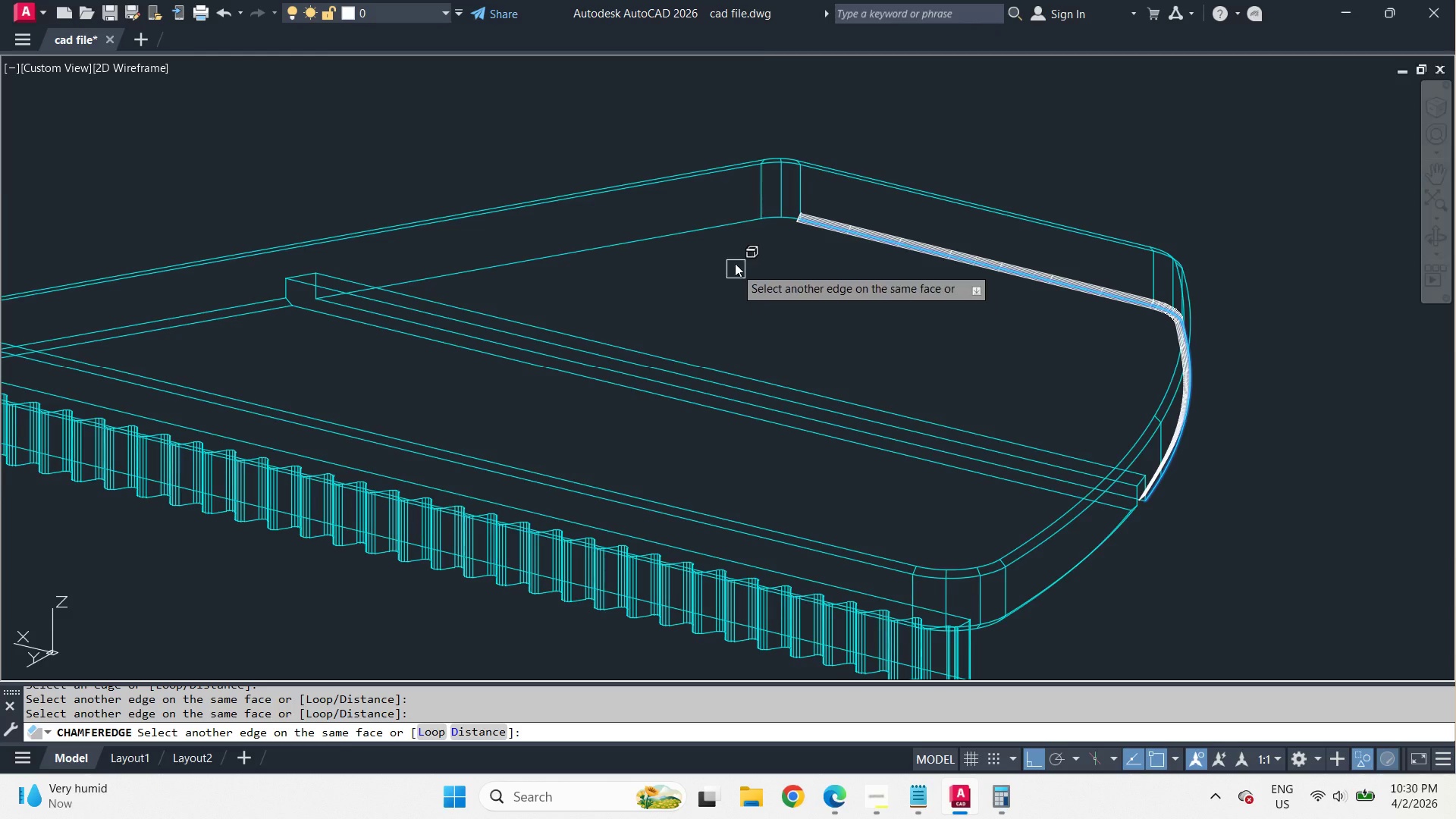 
key(Space)
 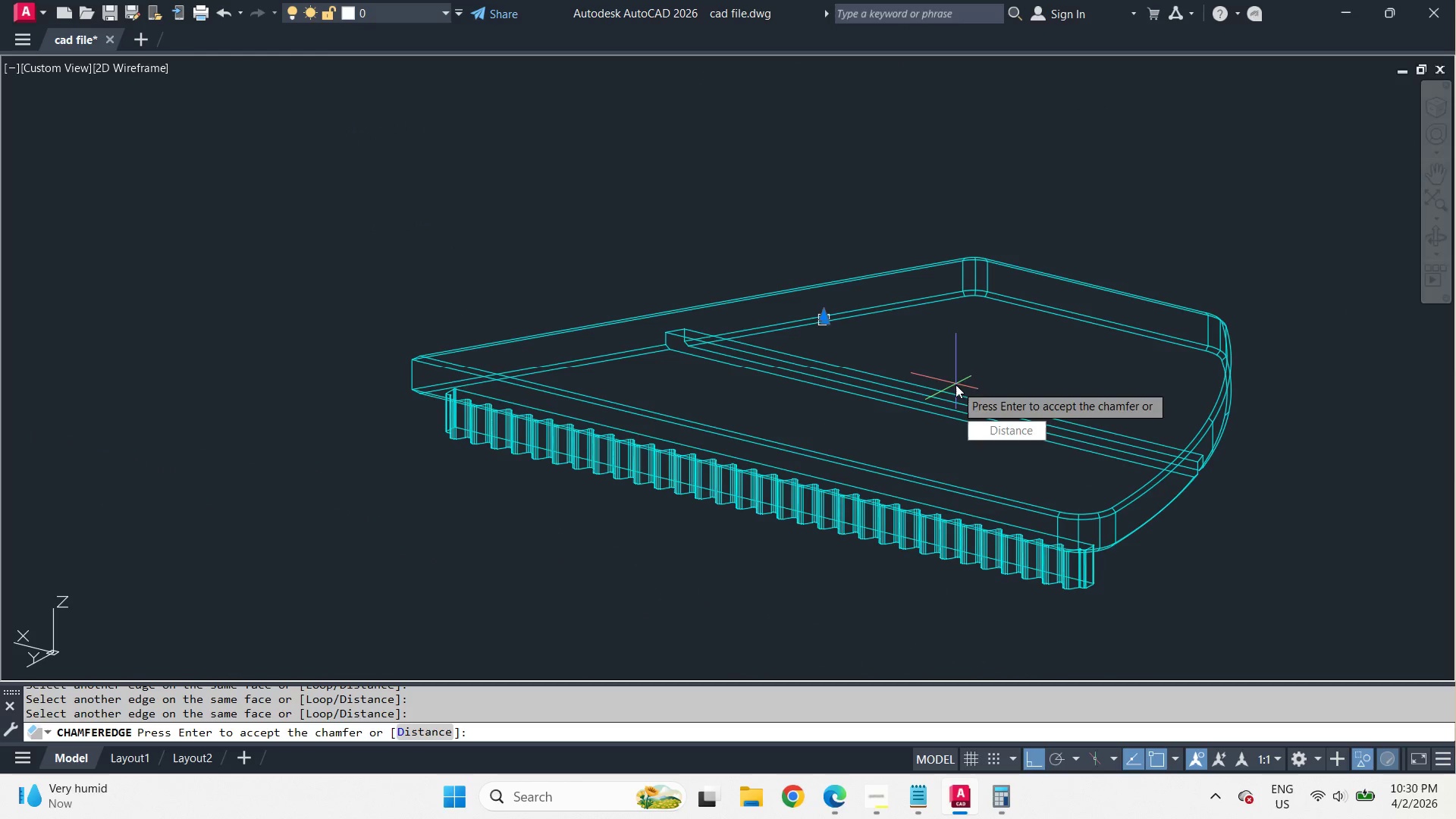 
scroll: coordinate [745, 223], scroll_direction: up, amount: 2.0
 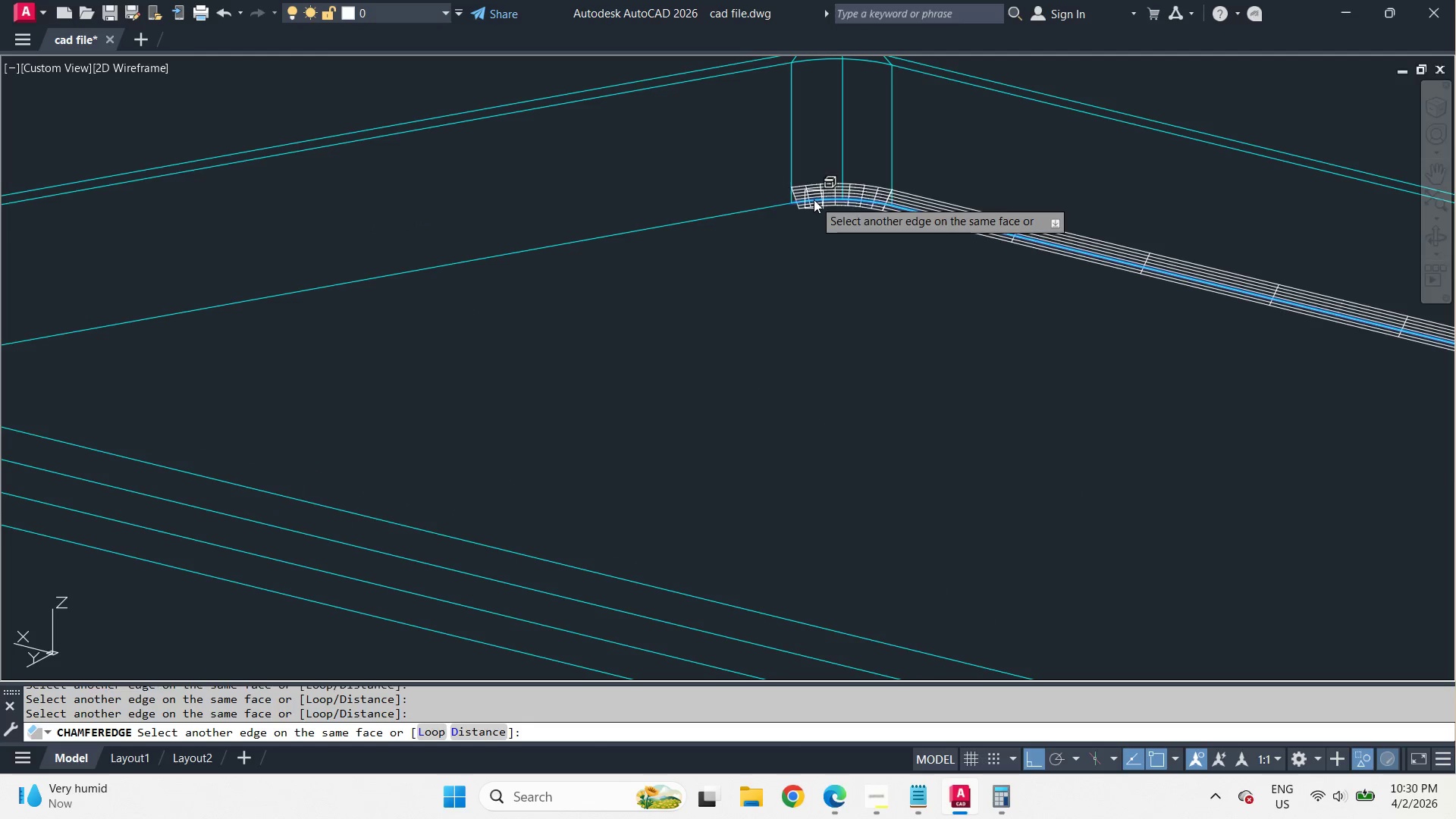 
key(Space)
 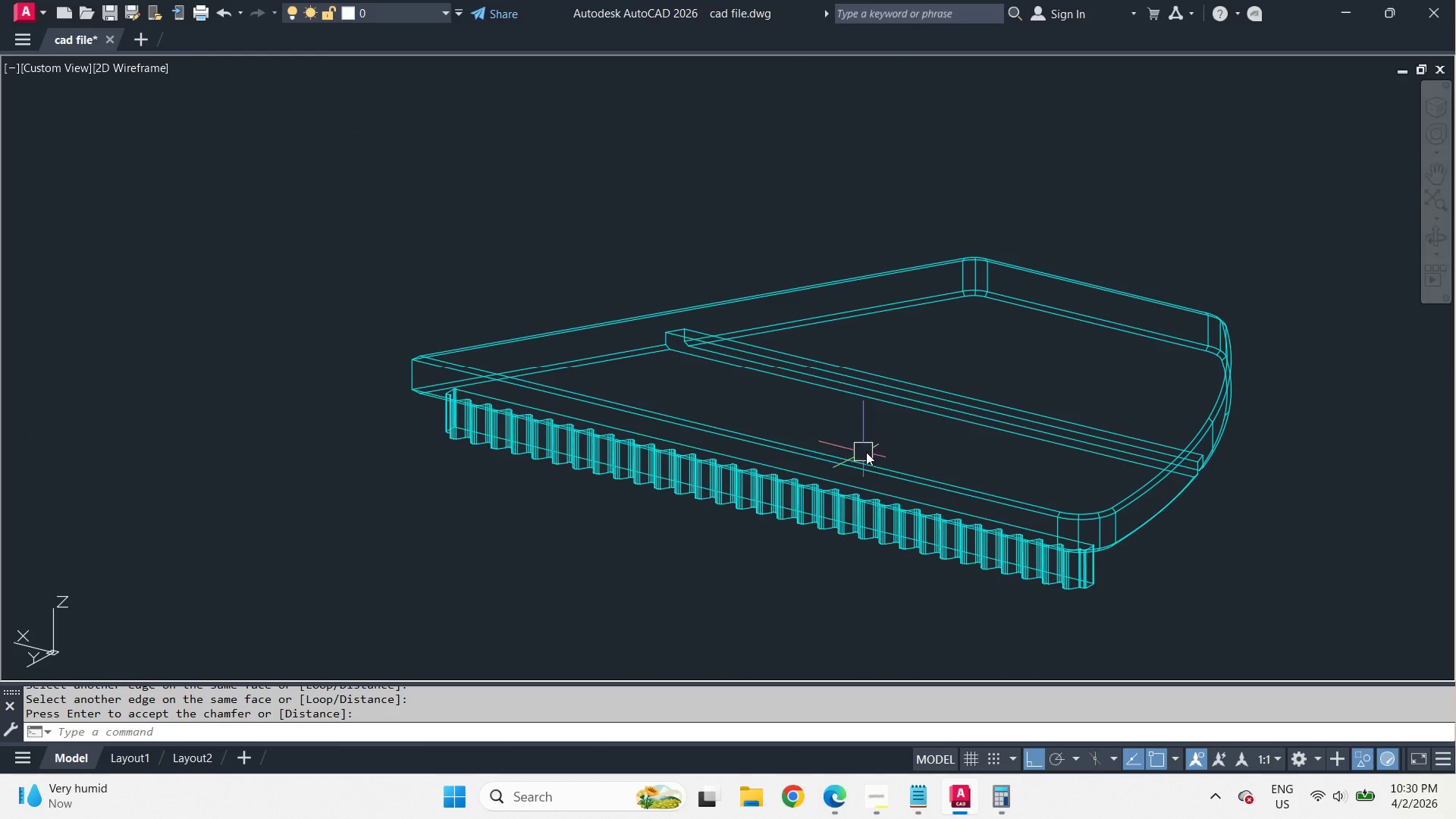 
hold_key(key=ShiftLeft, duration=1.42)
 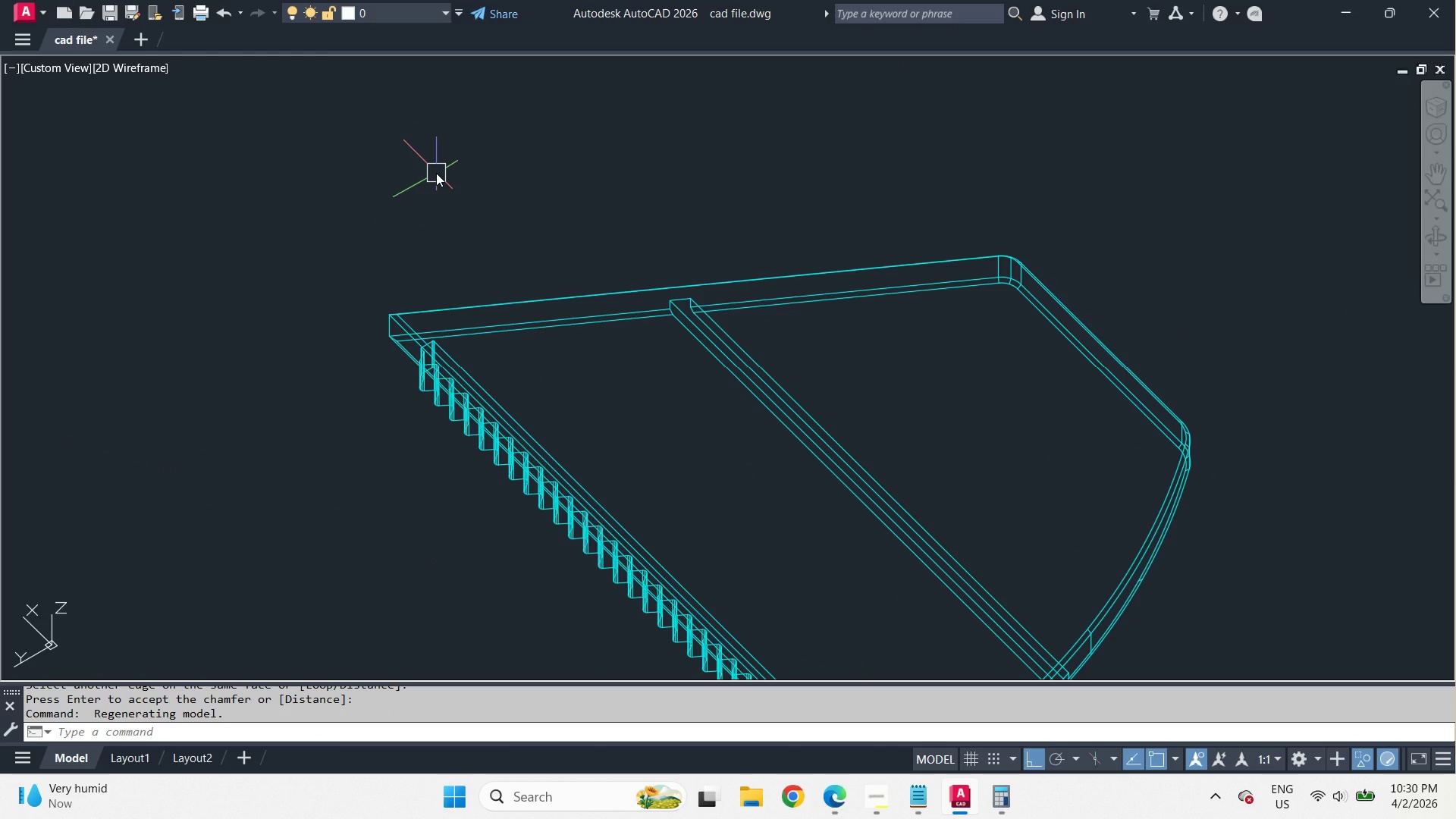 
scroll: coordinate [1019, 325], scroll_direction: down, amount: 3.0
 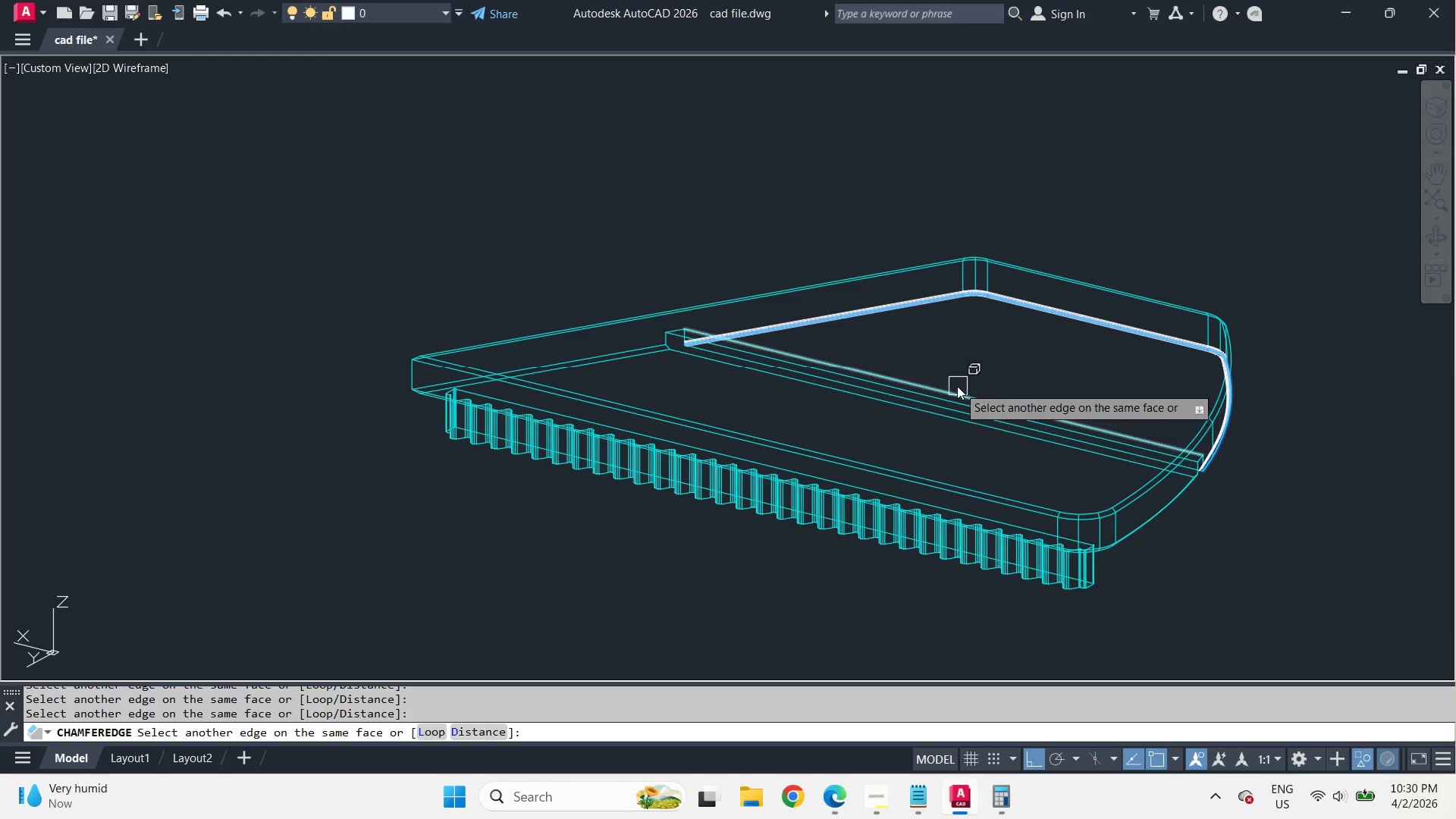 
key(Control+S)
 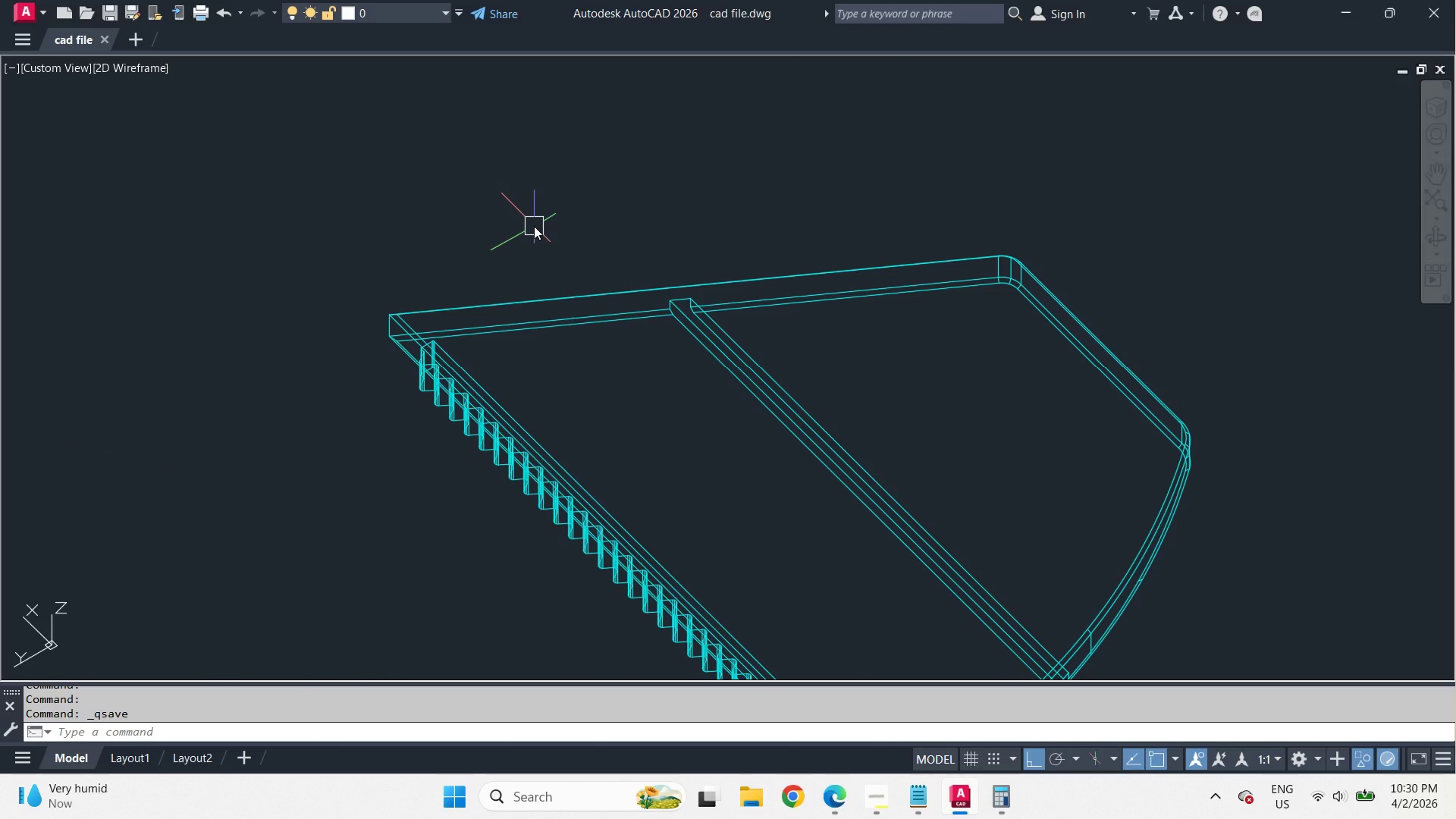 
right_click([534, 226])
 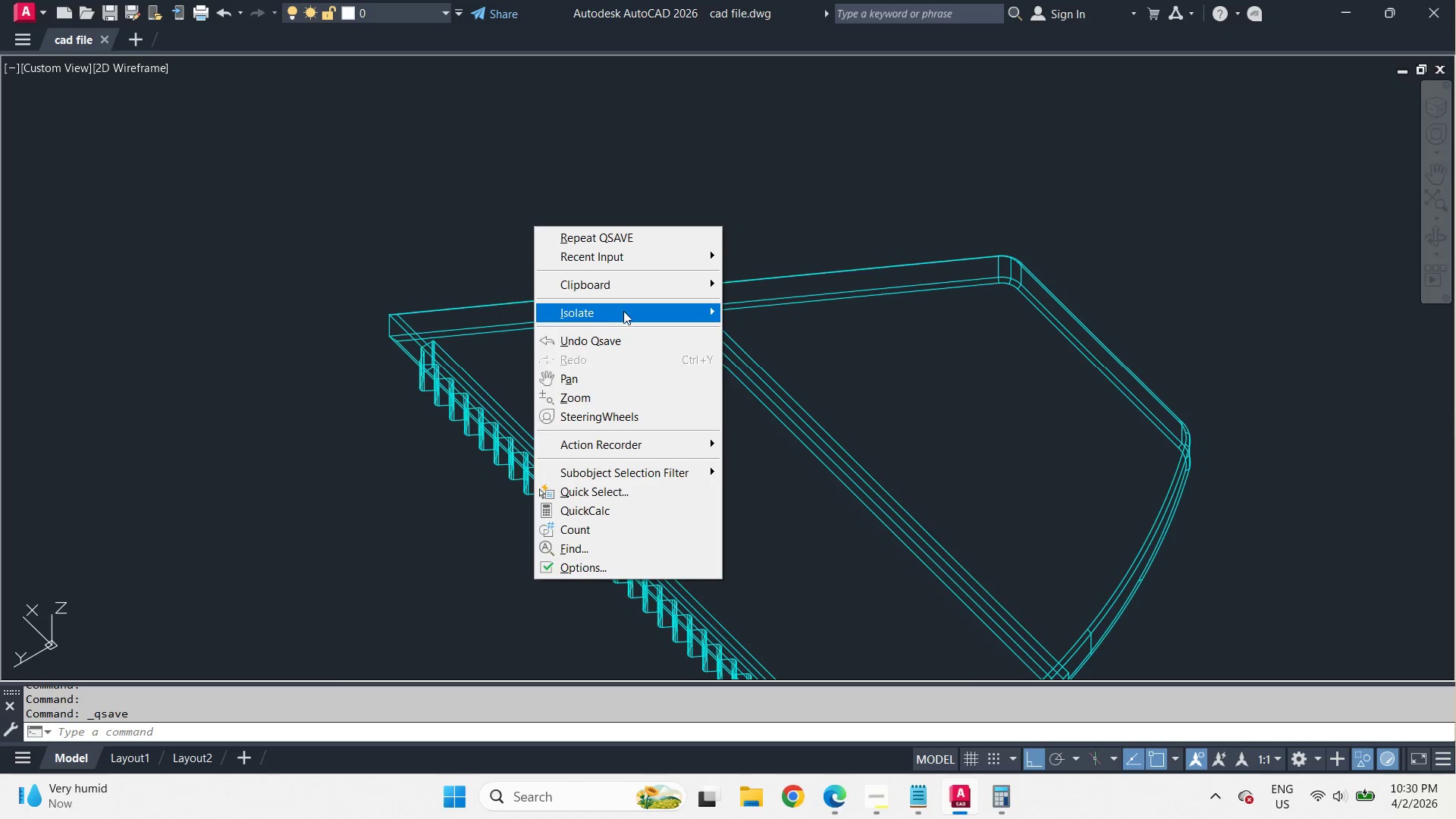 
left_click([626, 313])
 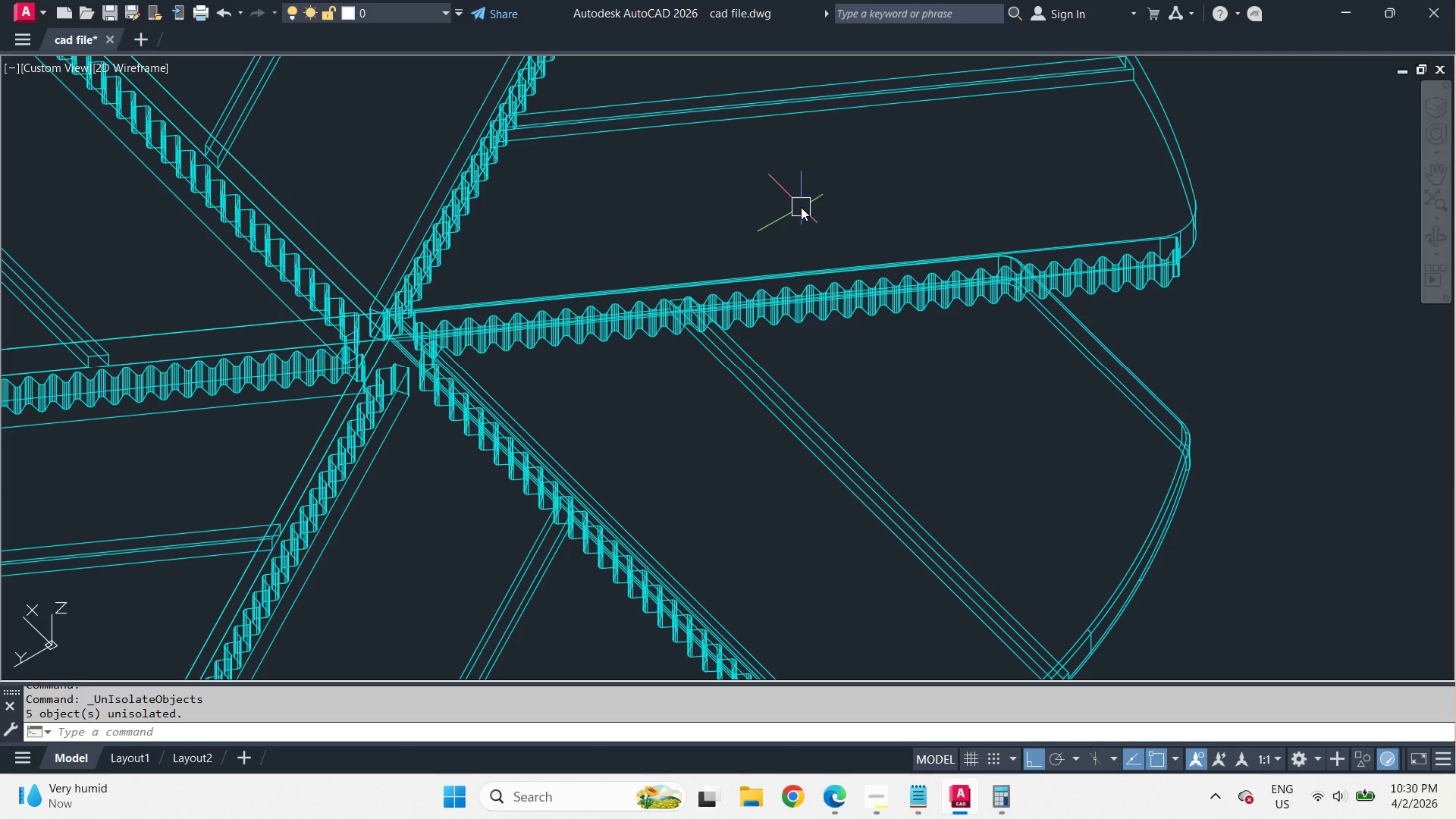 
key(Minus)
 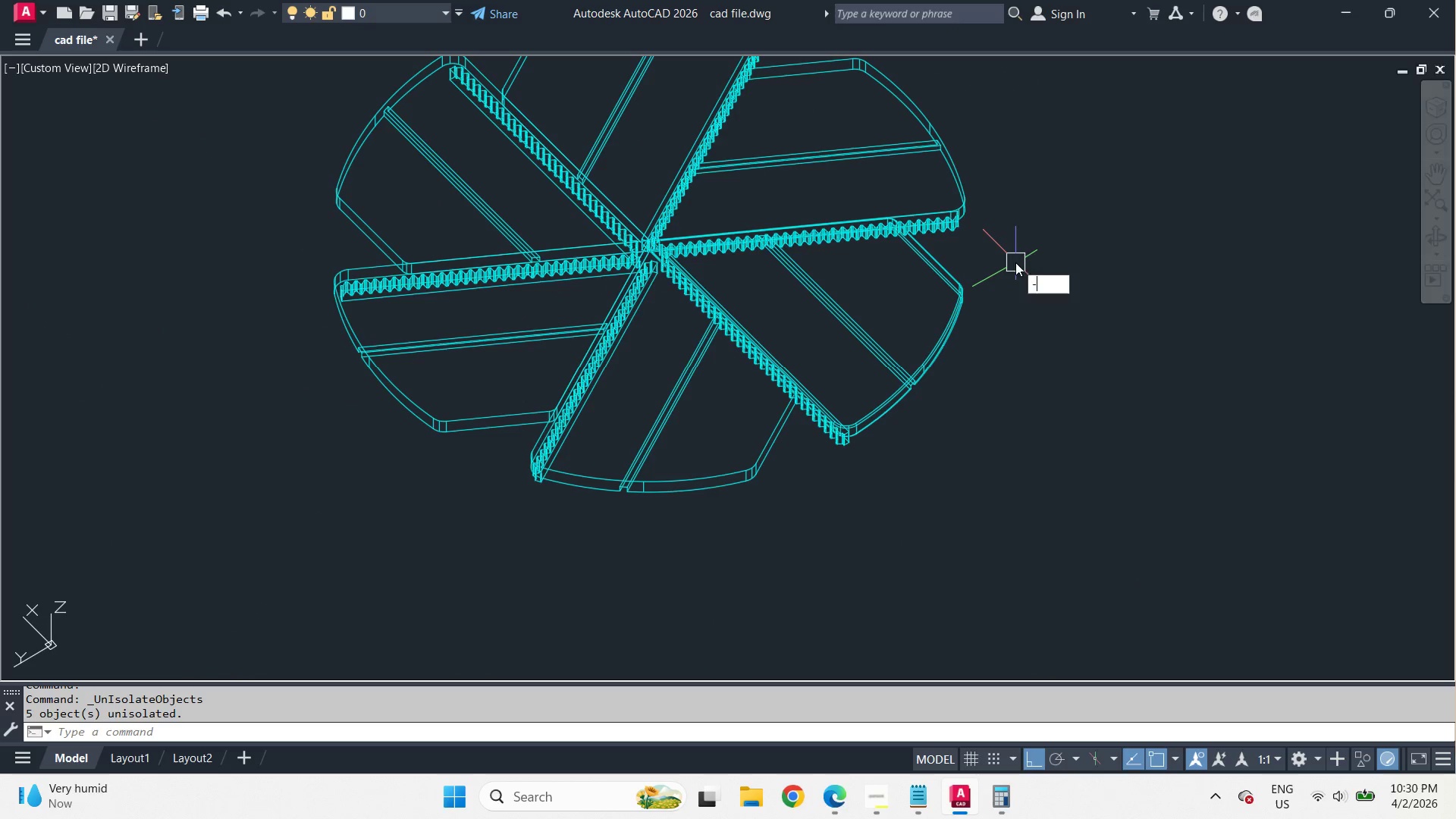 
key(V)
 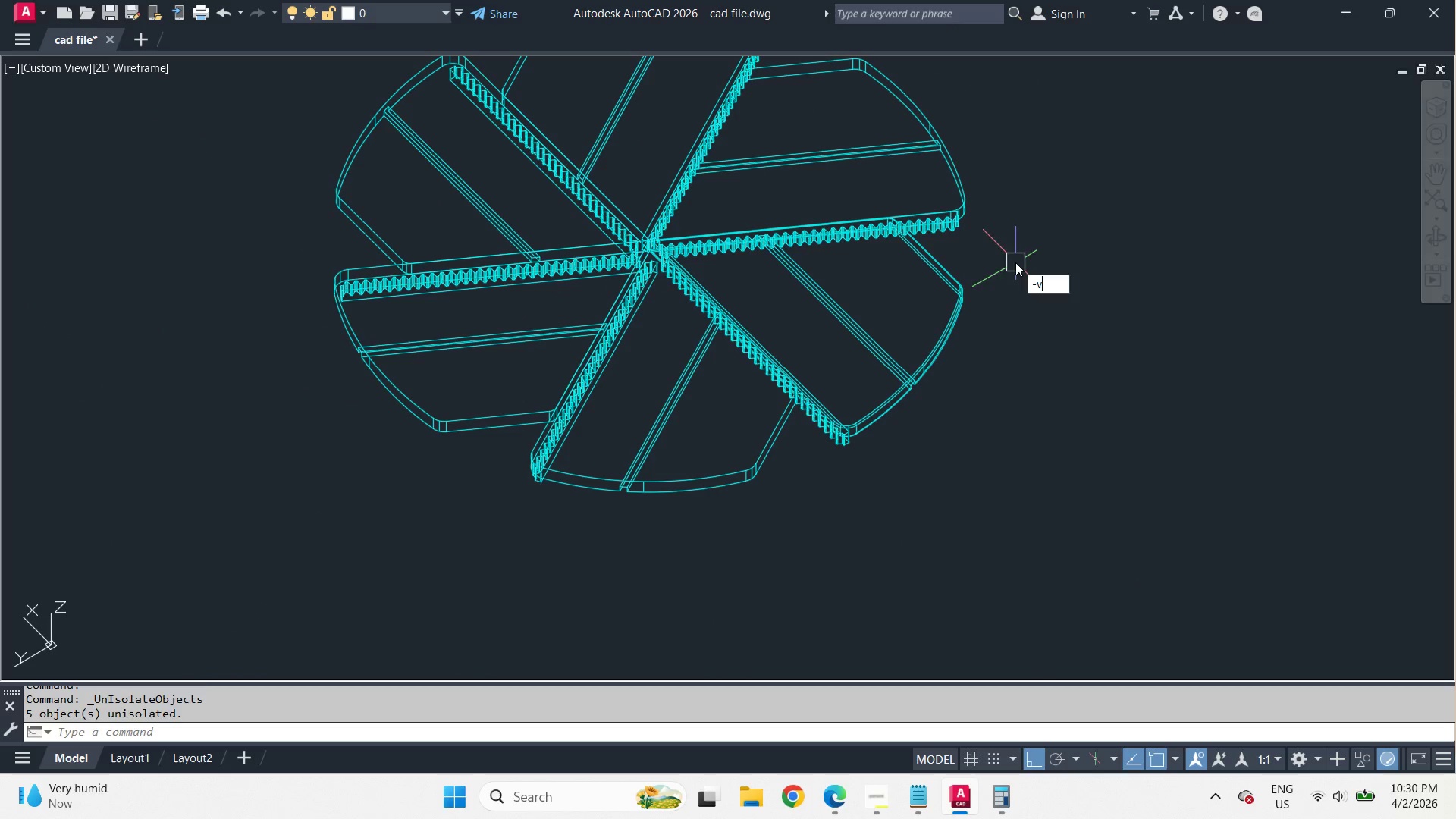 
key(Space)
 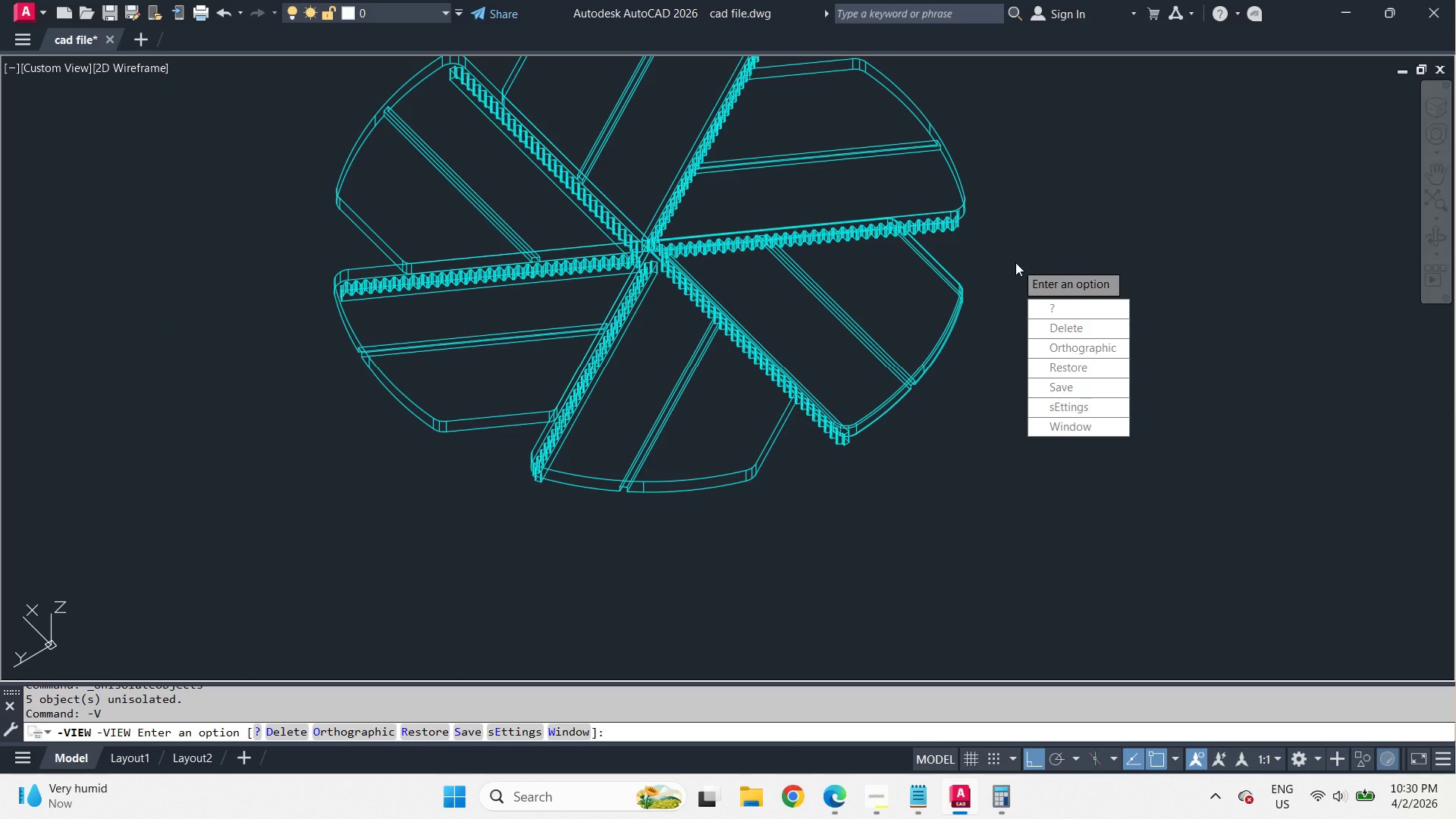 
scroll: coordinate [817, 193], scroll_direction: down, amount: 2.0
 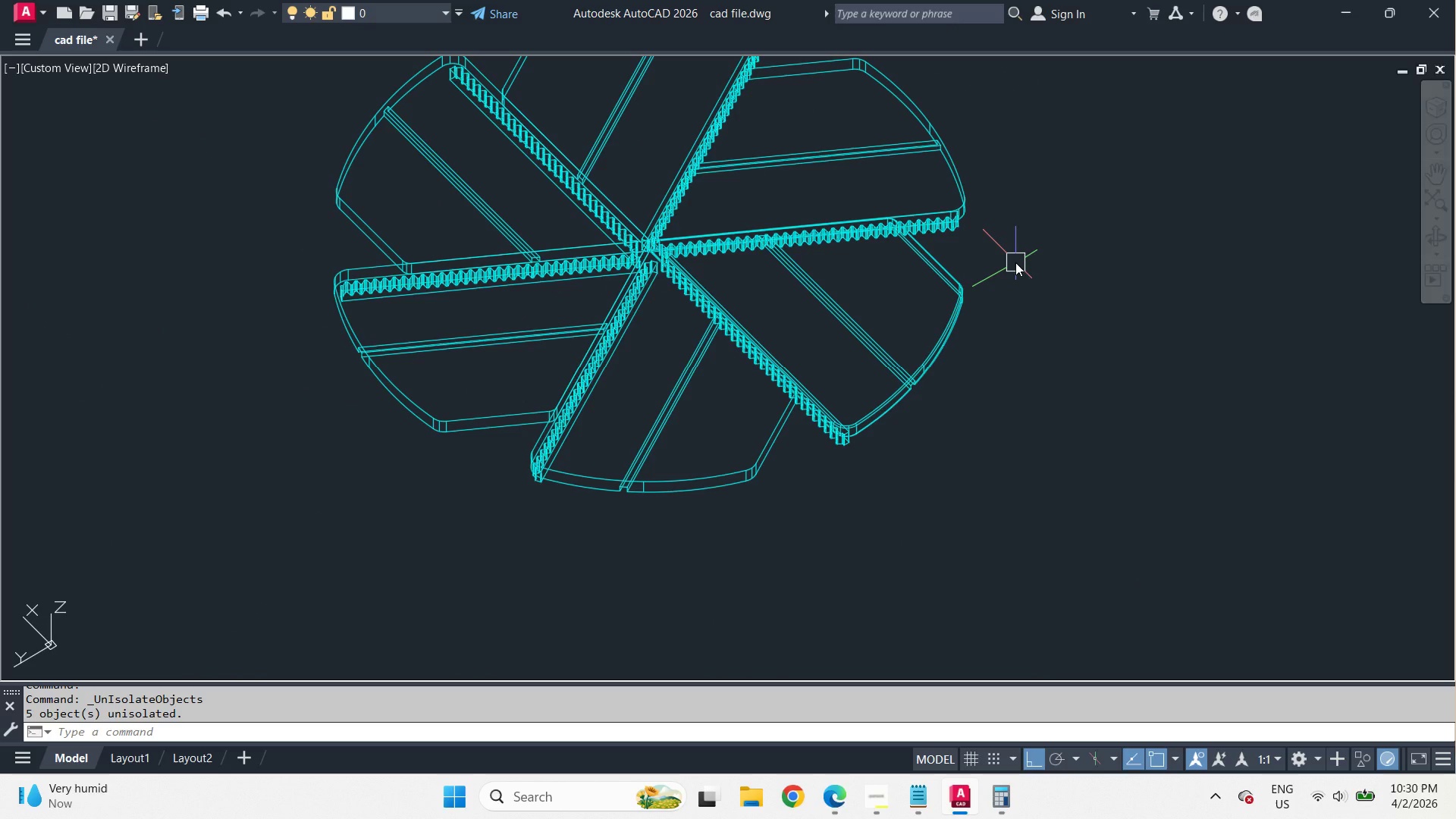 
key(T)
 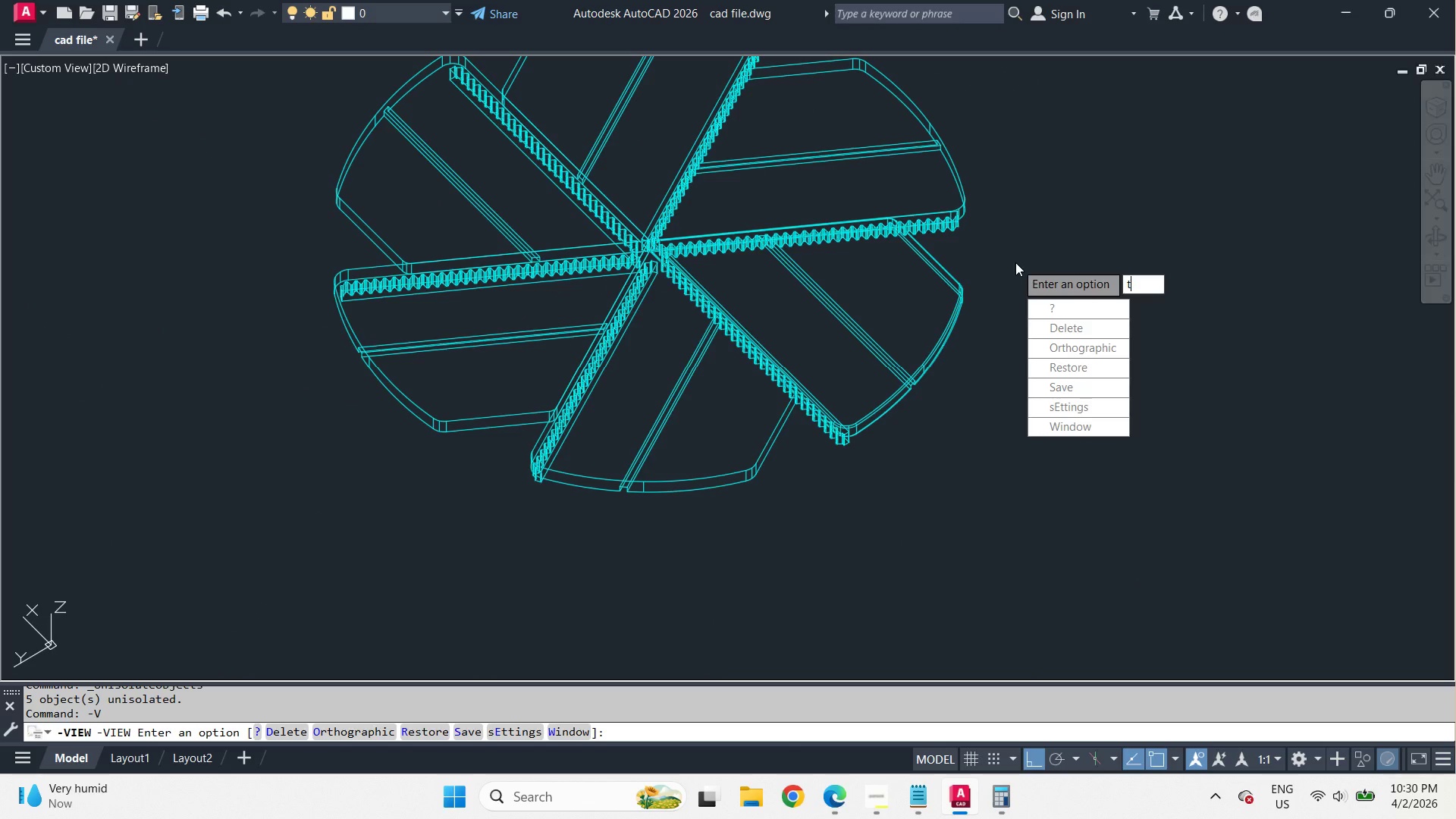 
key(Space)
 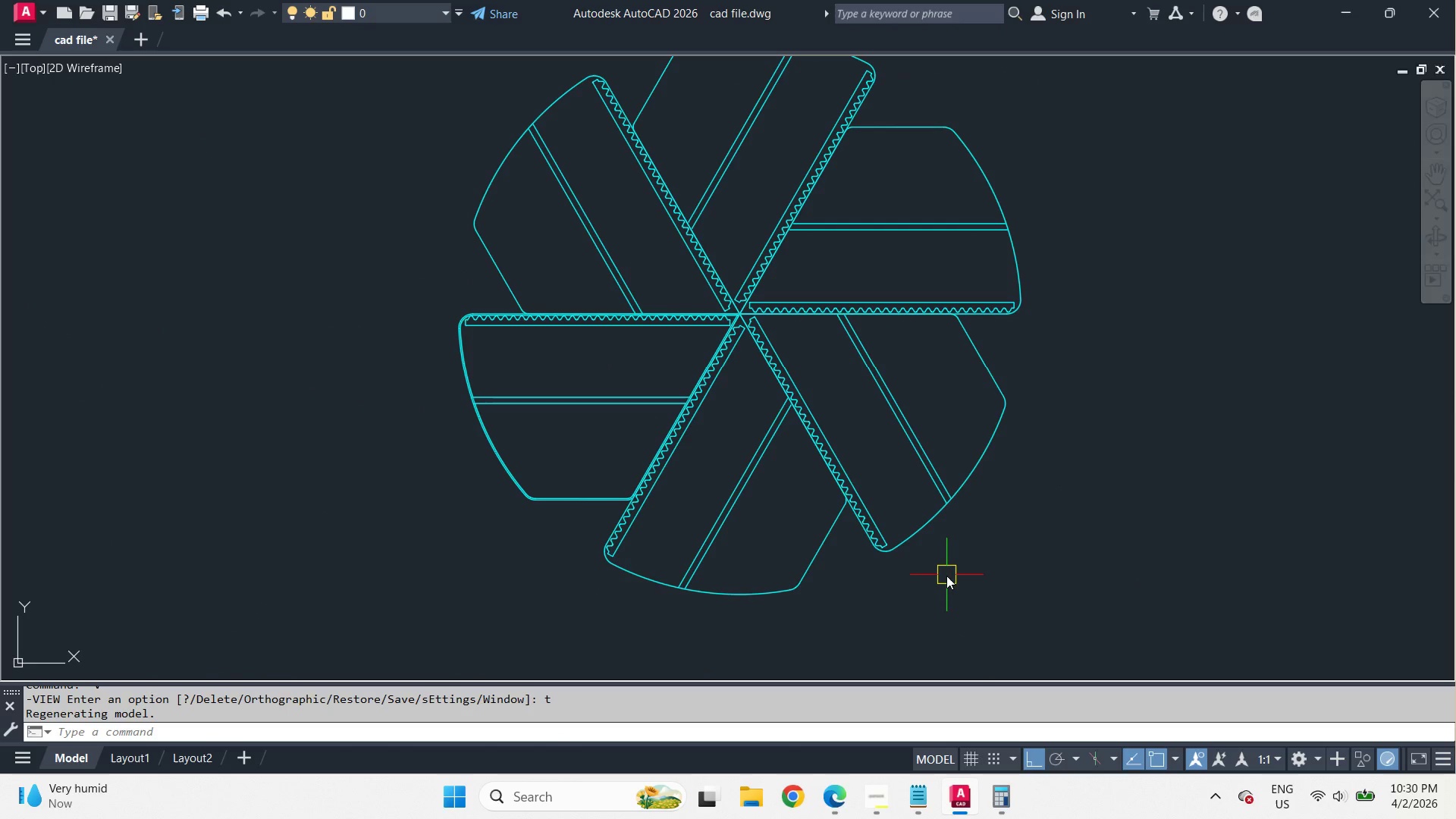 
left_click([386, 11])
 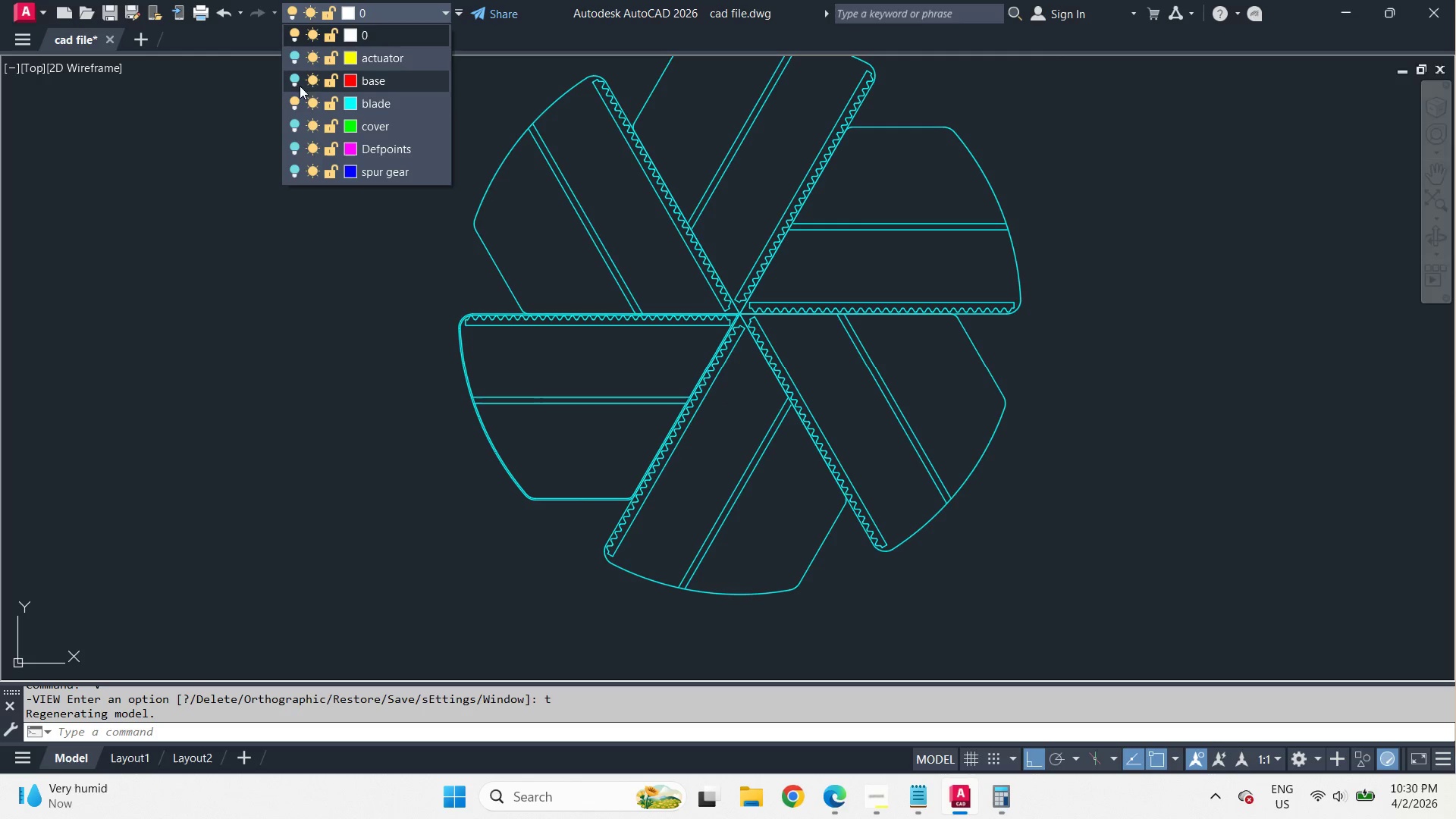 
left_click([295, 85])
 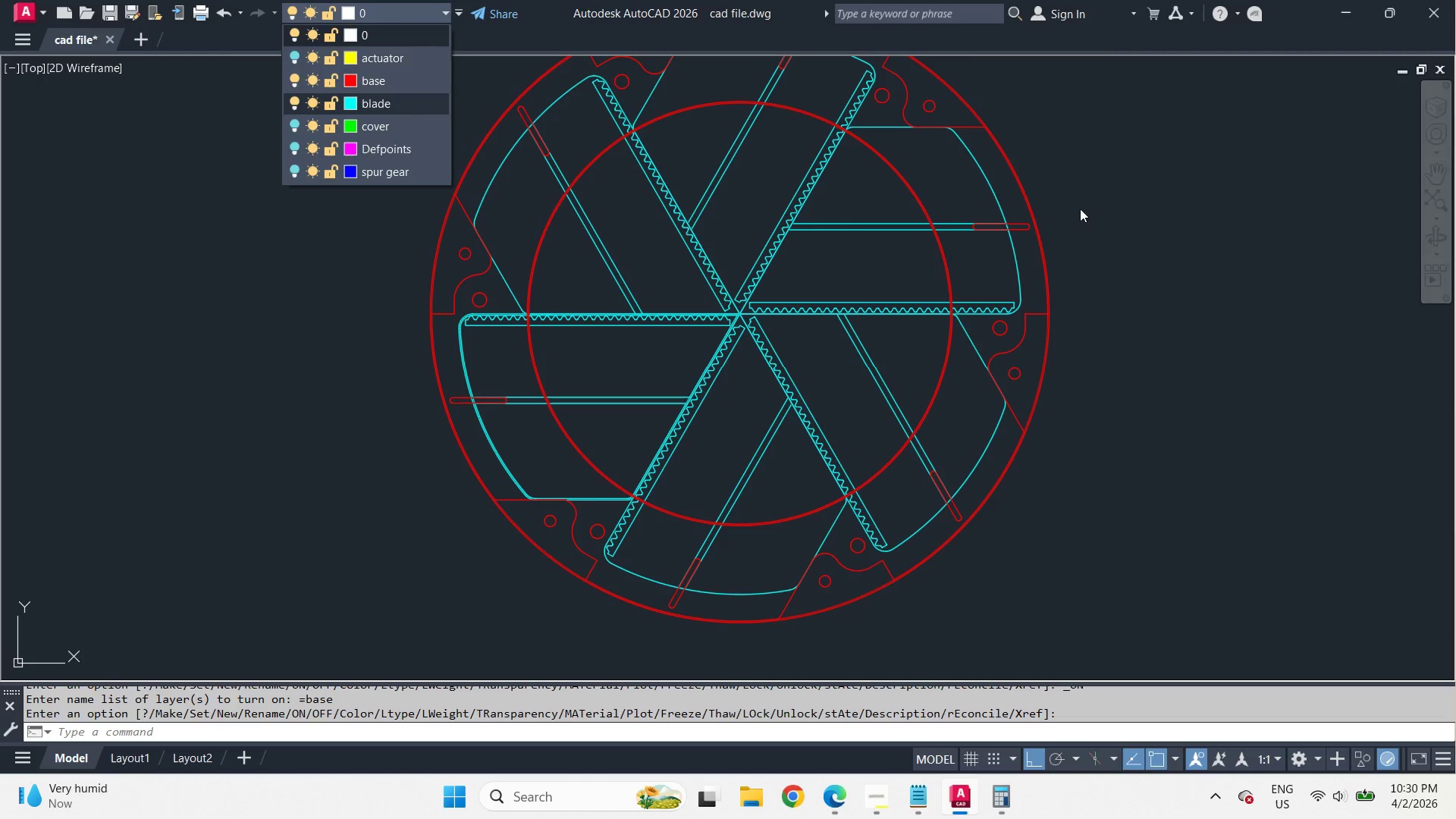 
left_click([1110, 191])
 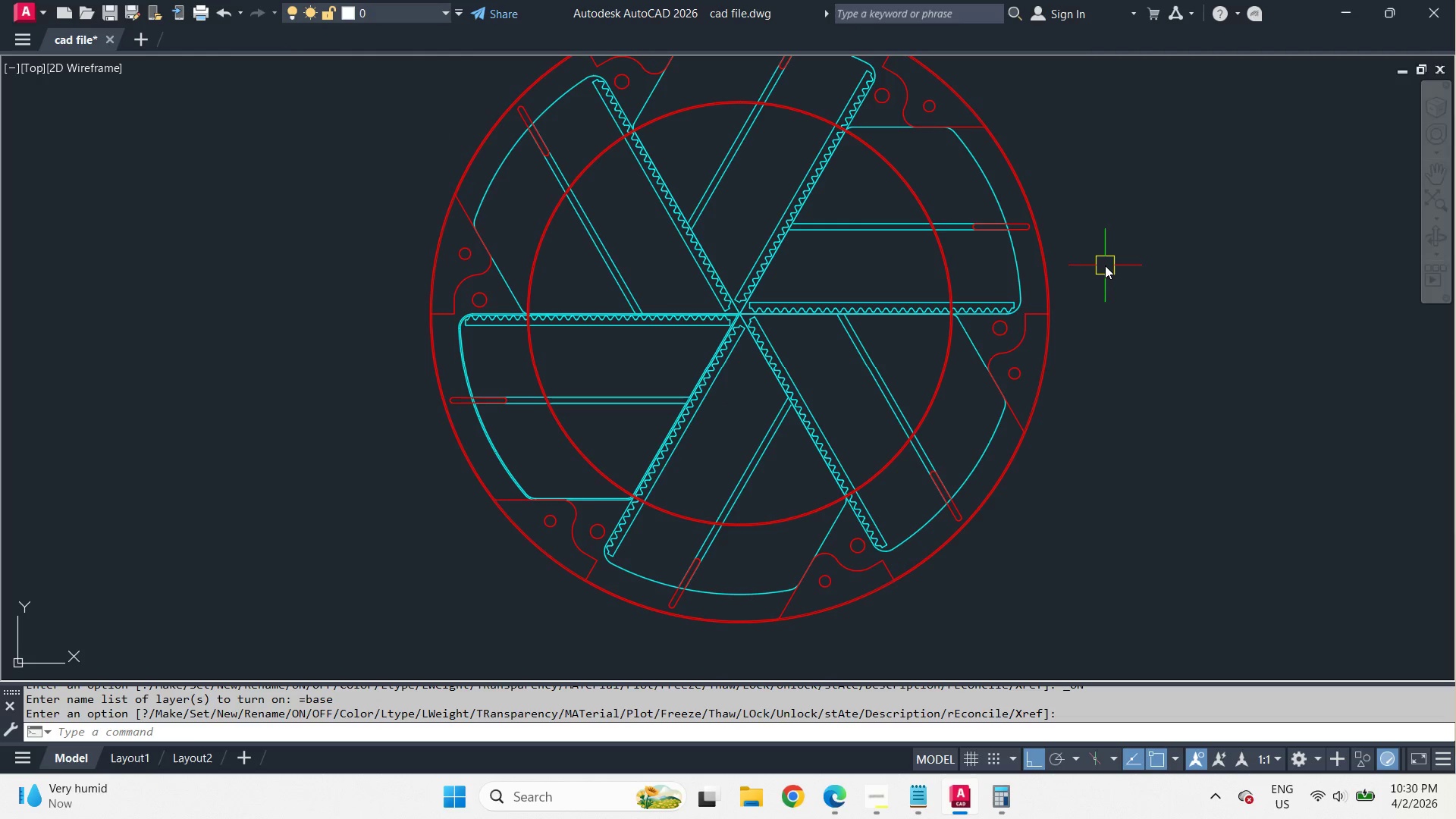 
type(c cen )
 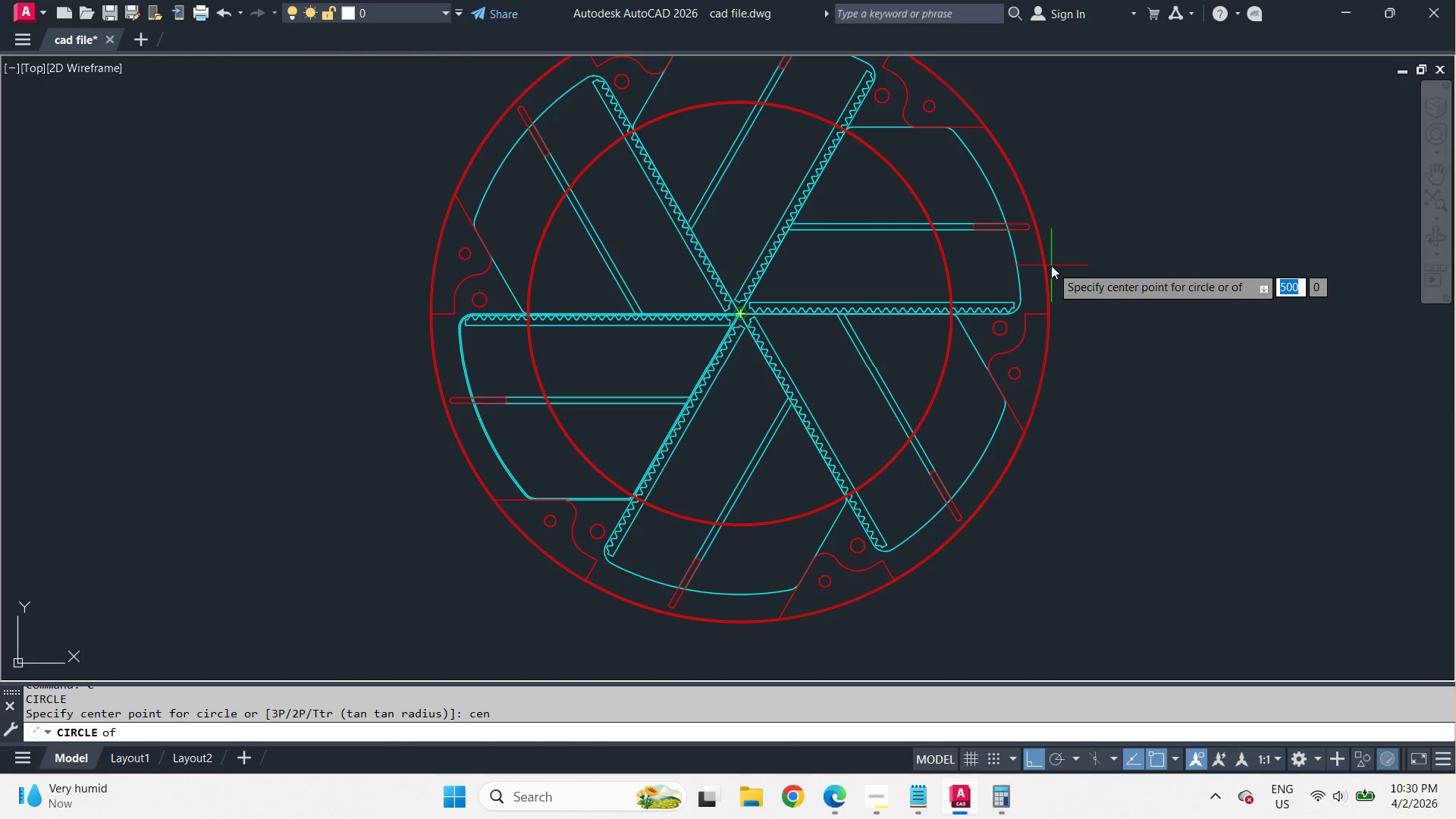 
left_click([1051, 265])
 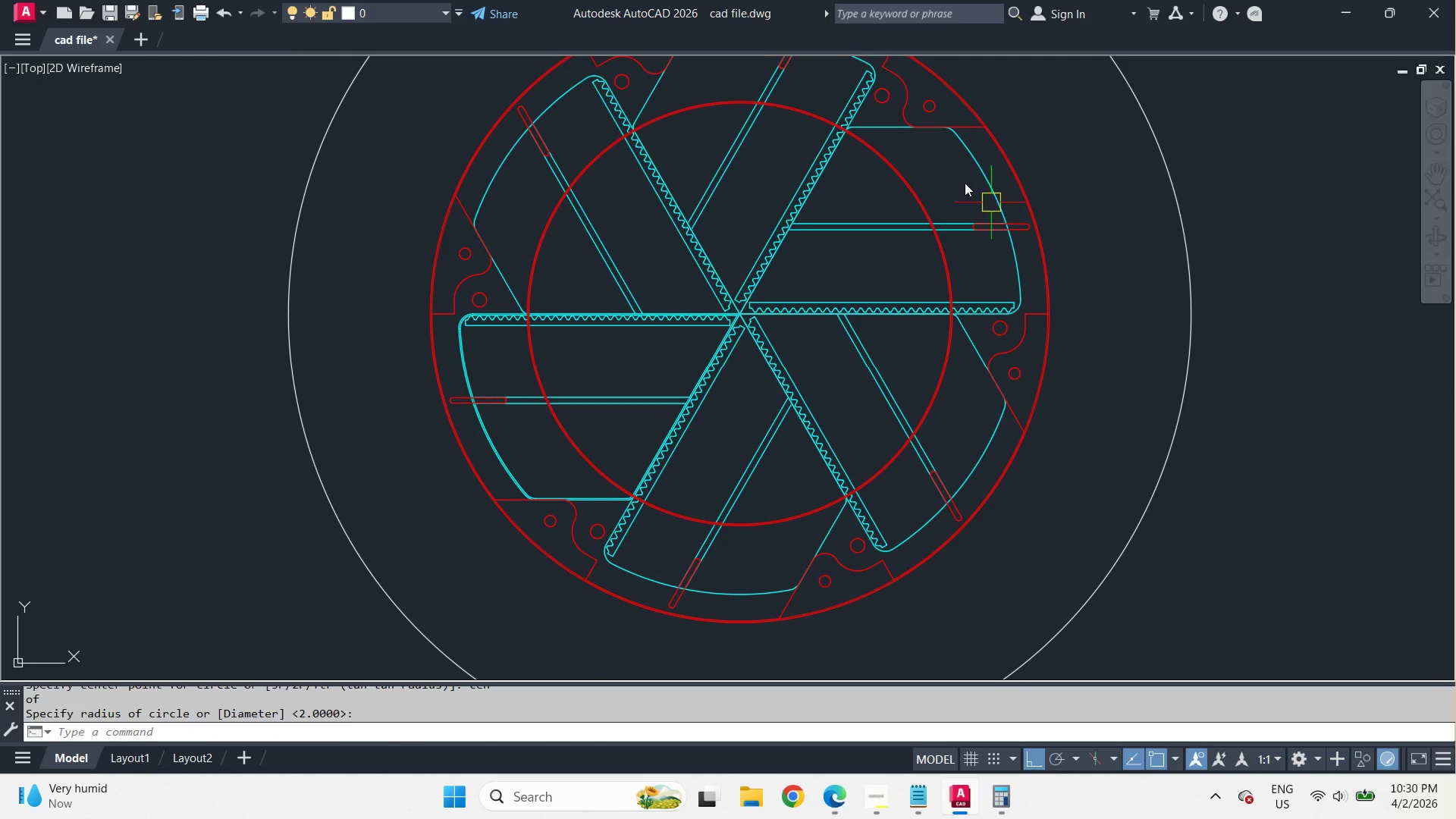 
left_click([406, 20])
 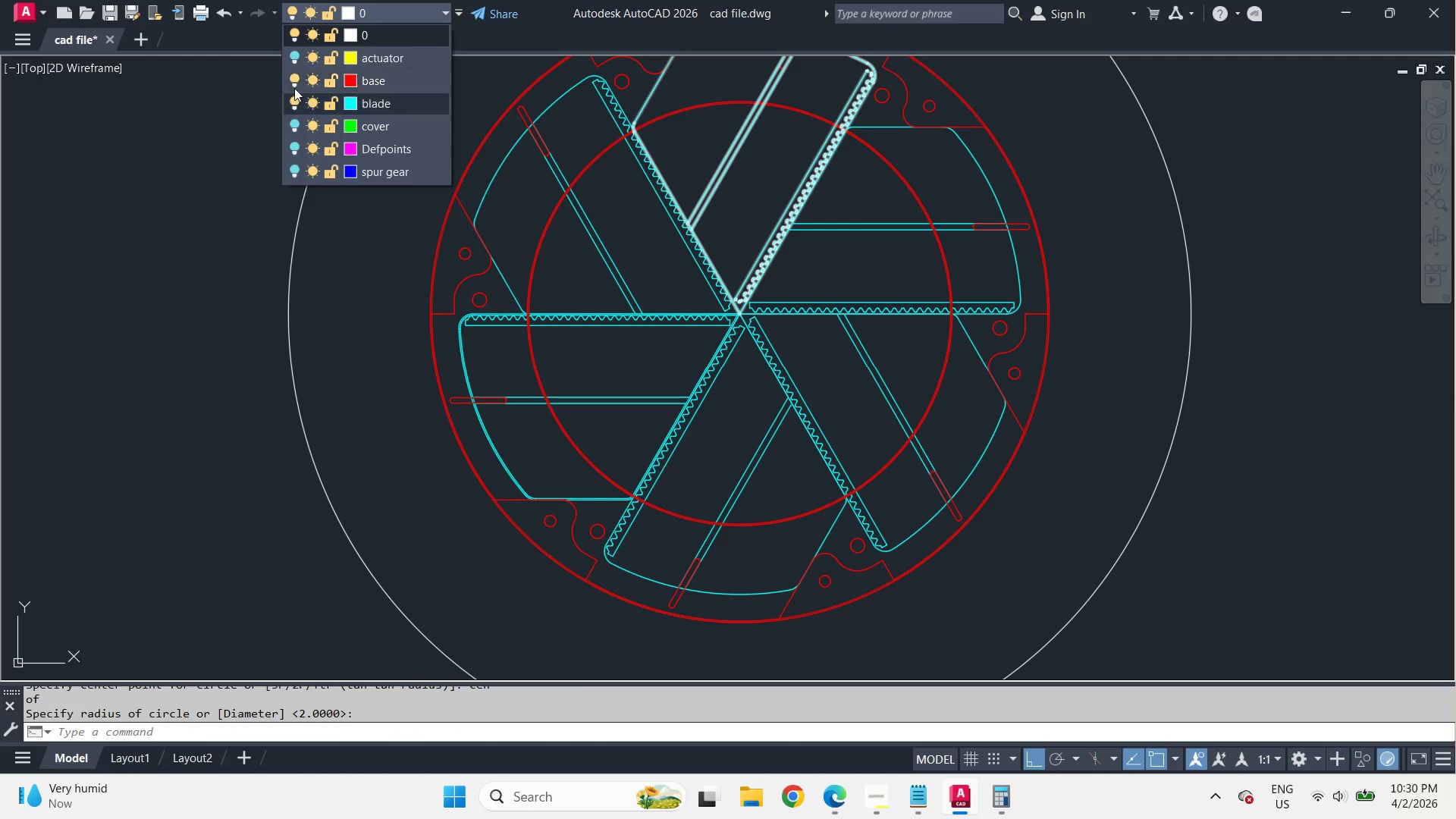 
left_click([293, 83])
 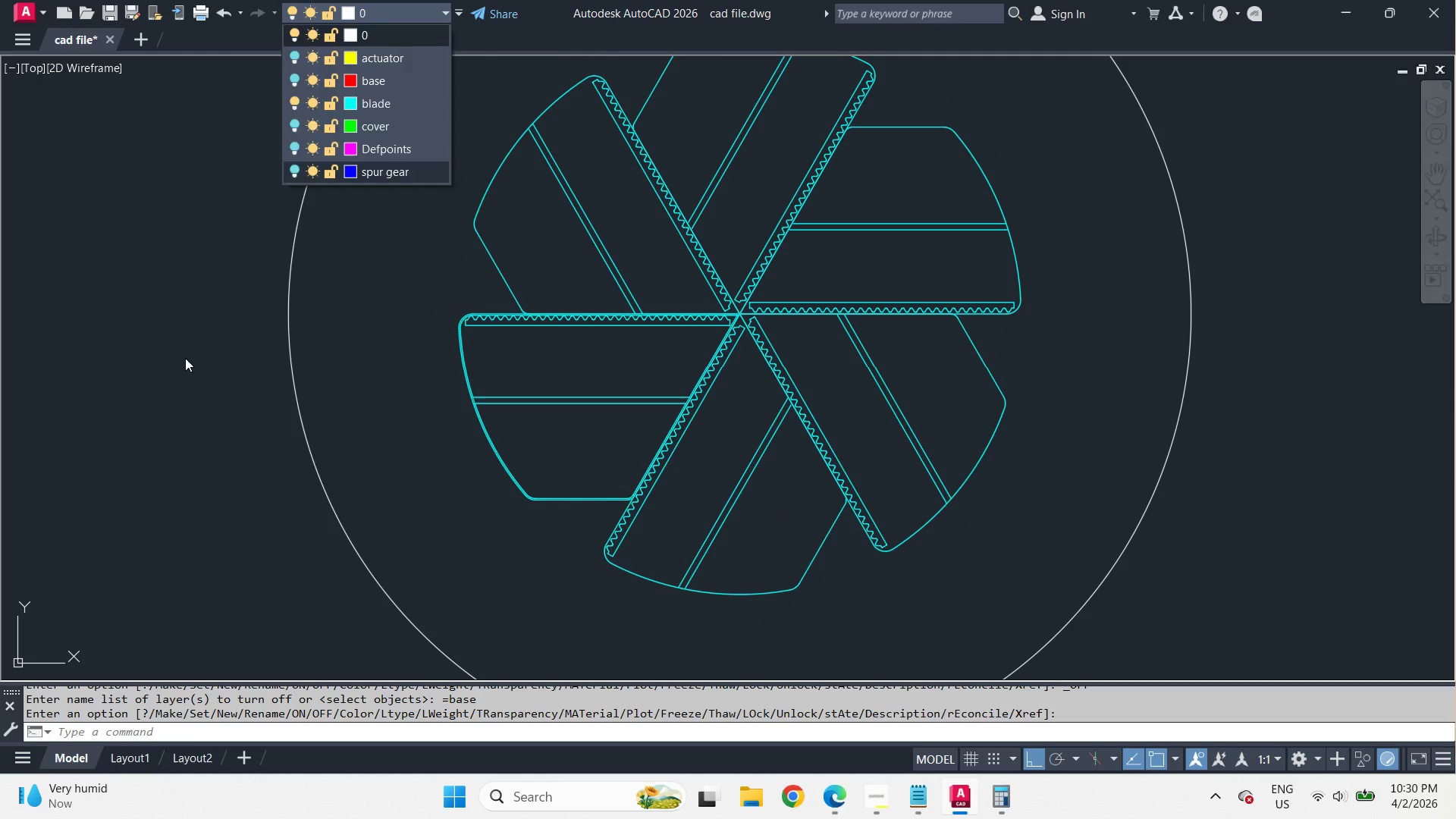 
left_click([184, 358])
 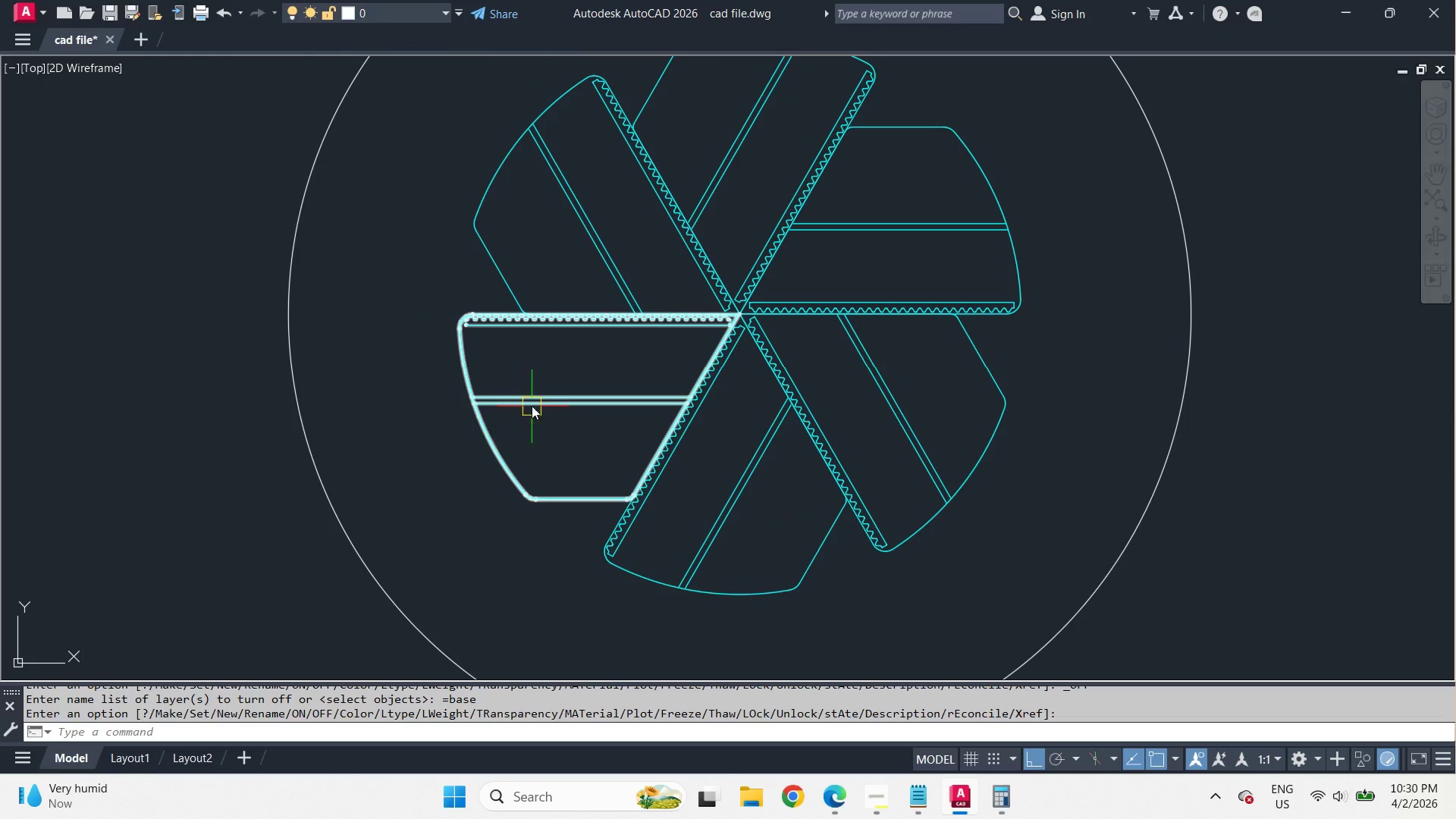 
left_click([449, 146])
 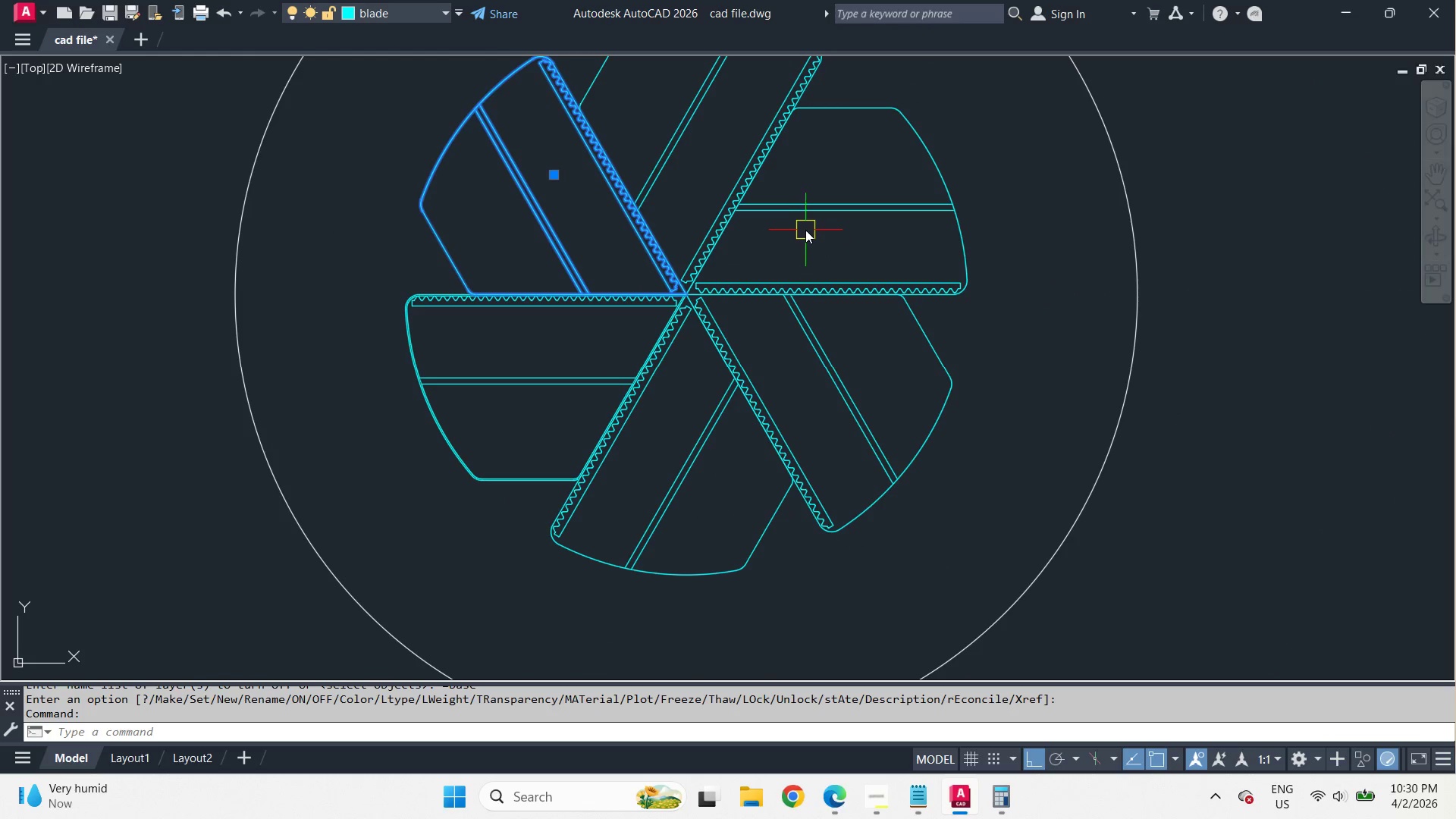 
left_click_drag(start_coordinate=[793, 246], to_coordinate=[761, 222])
 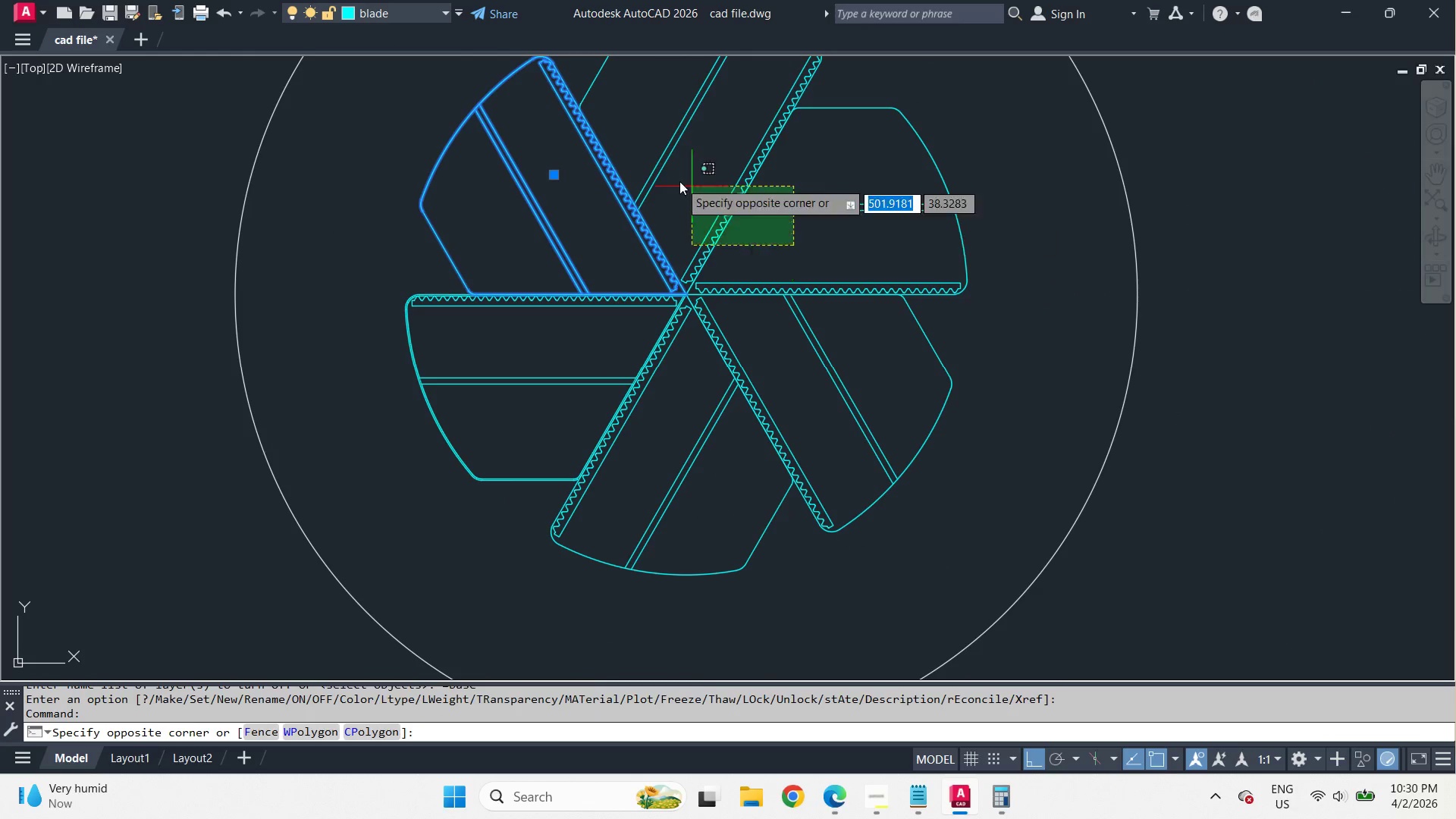 
double_click([679, 181])
 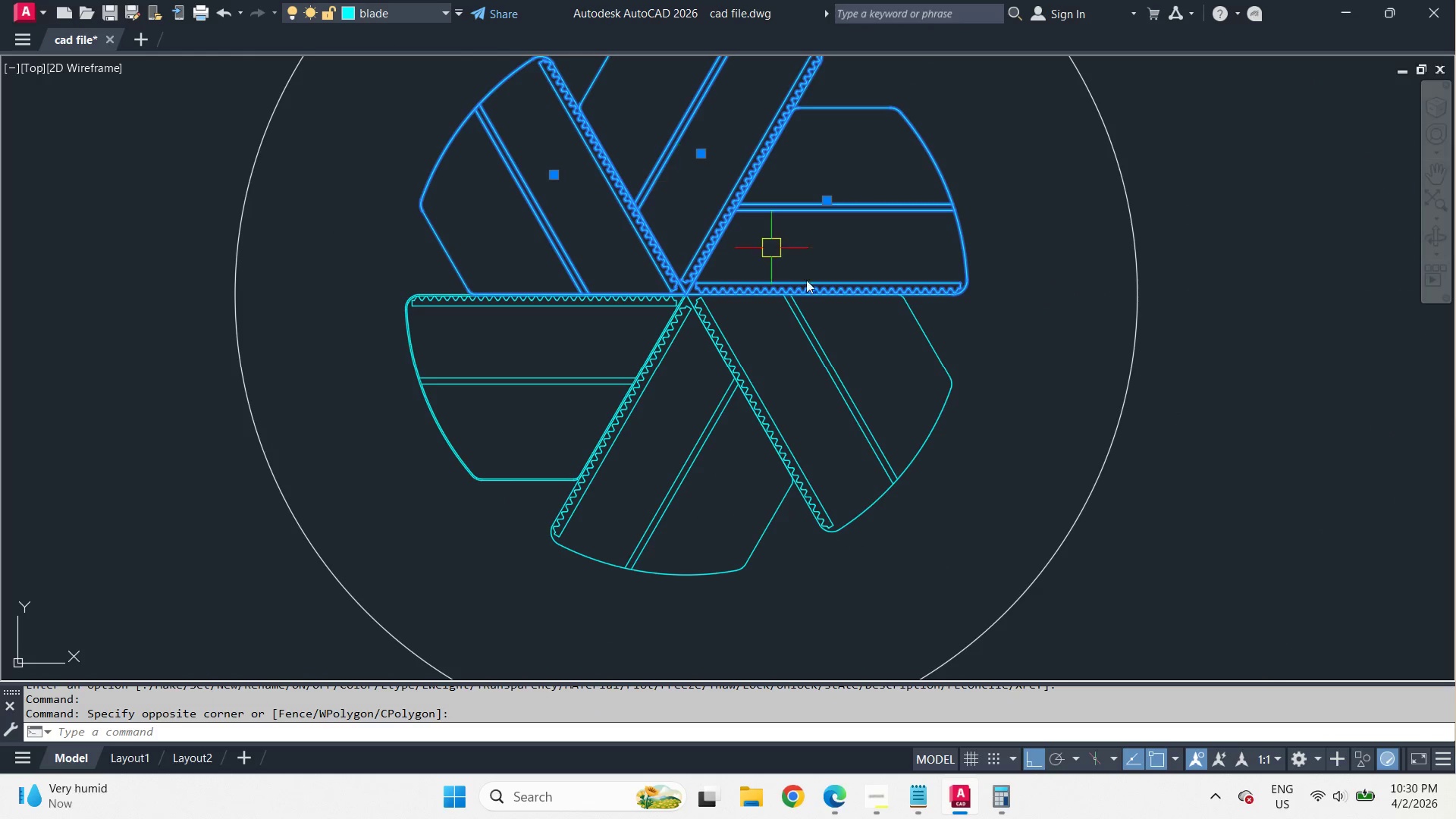 
key(E)
 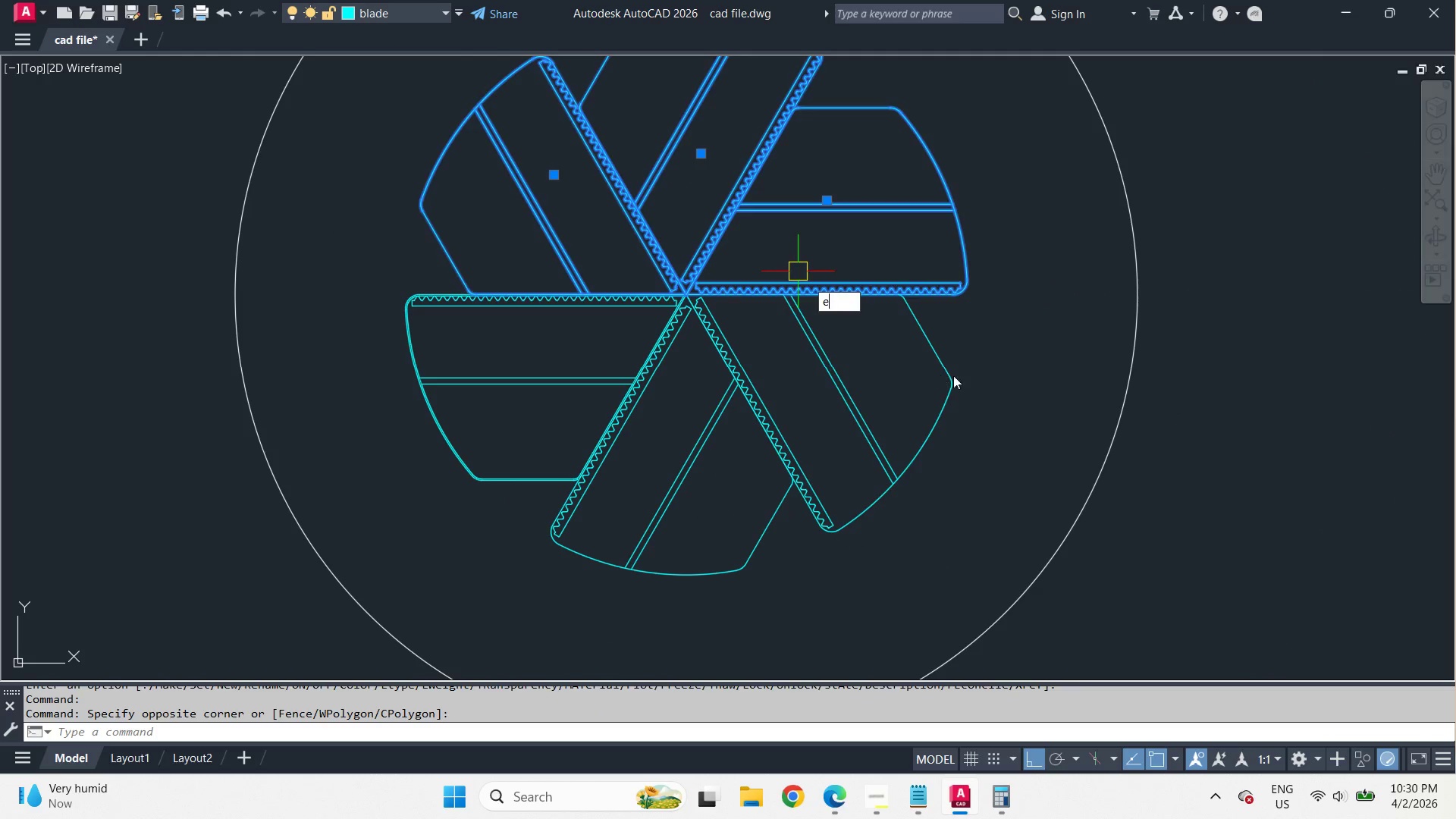 
scroll: coordinate [442, 161], scroll_direction: none, amount: 0.0
 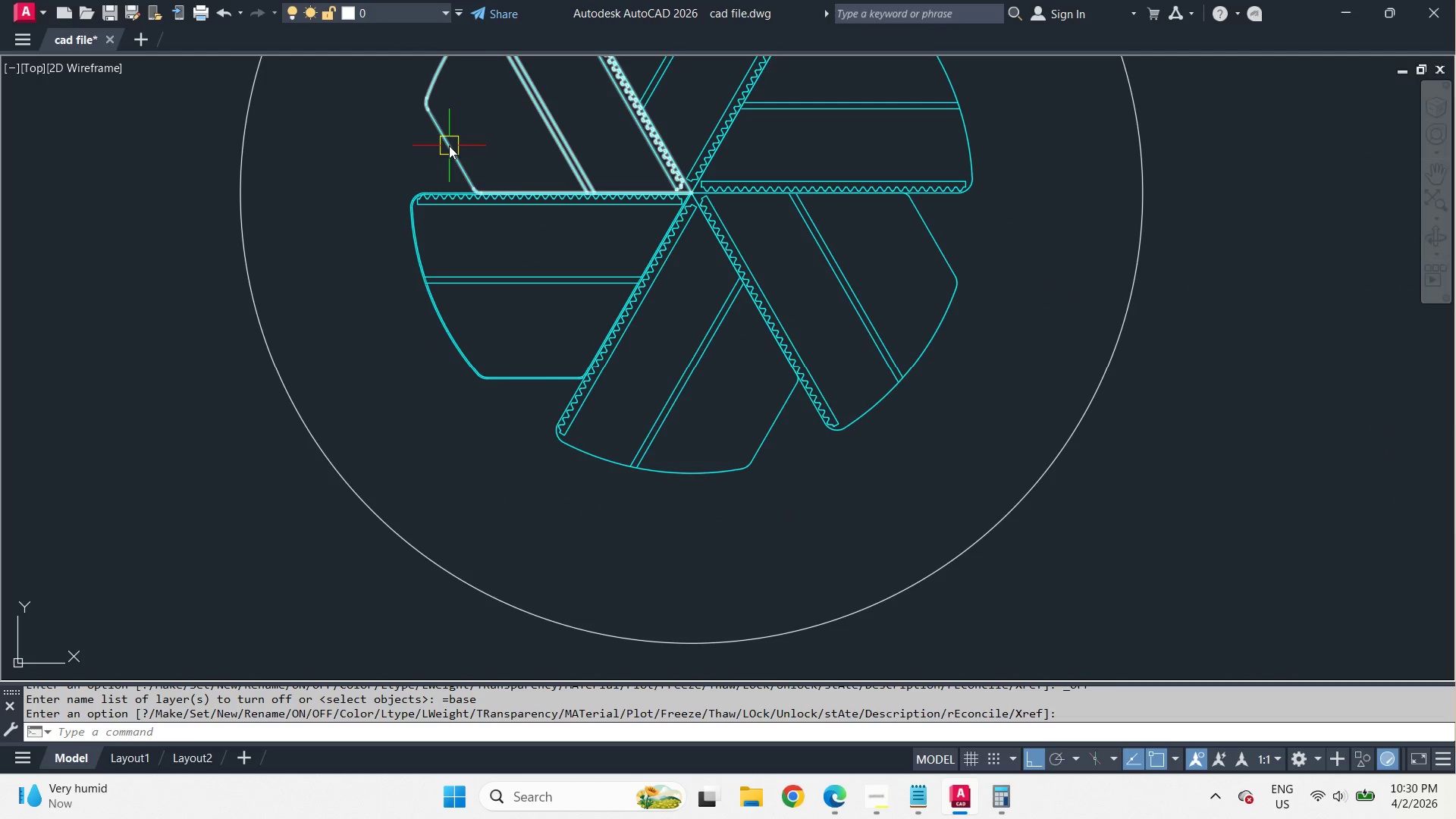 
key(Space)
 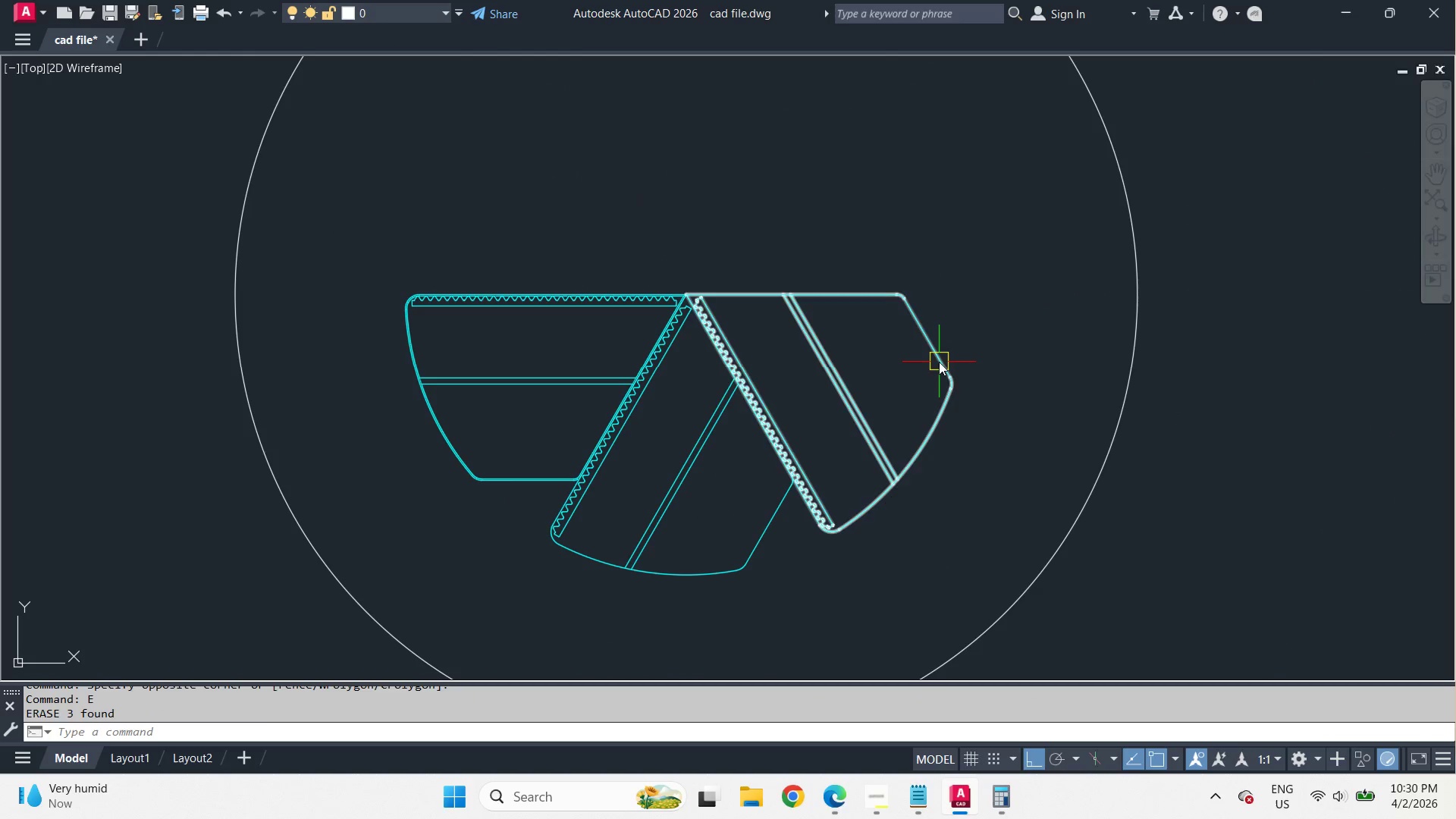 
left_click([939, 362])
 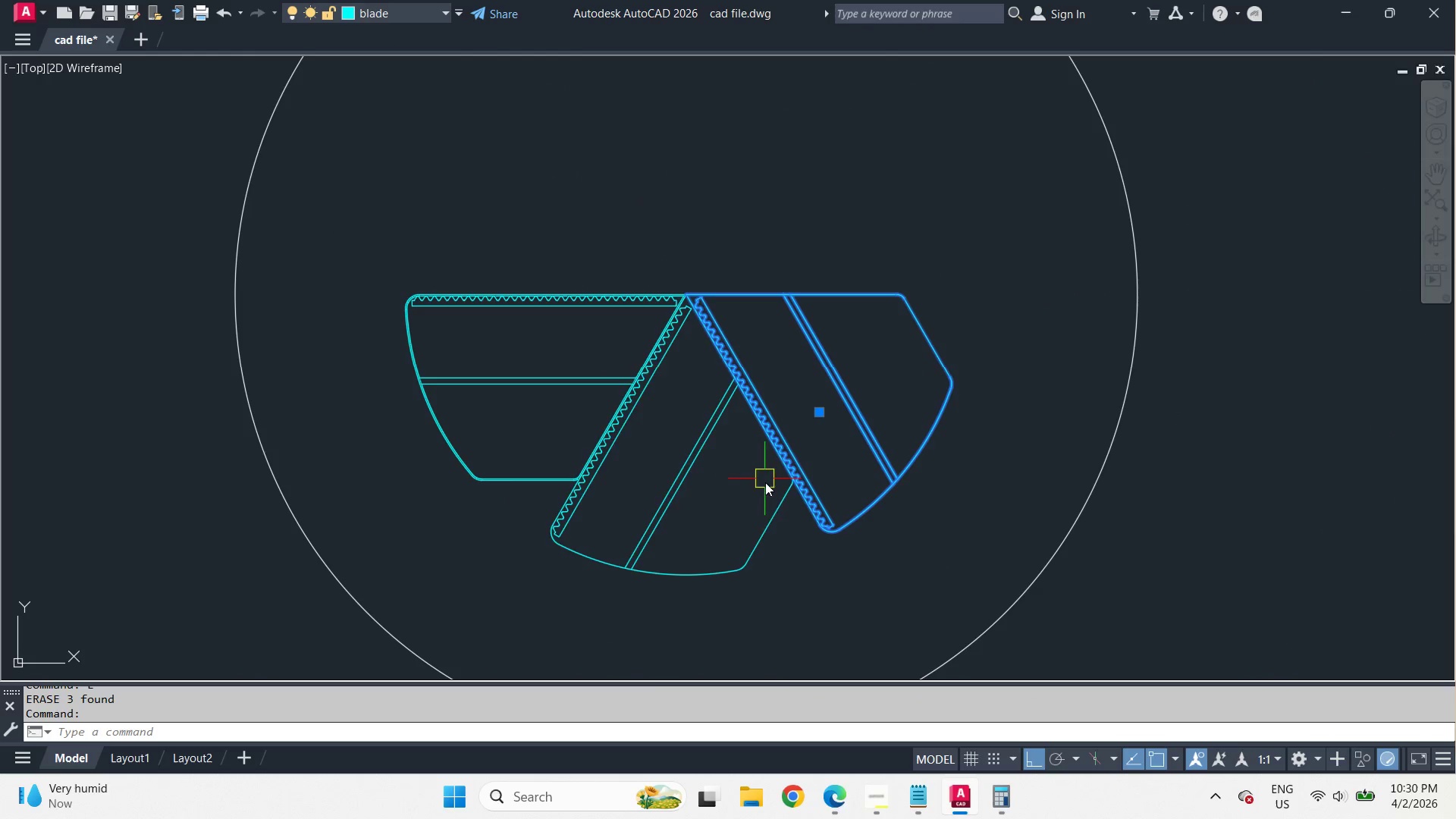 
key(E)
 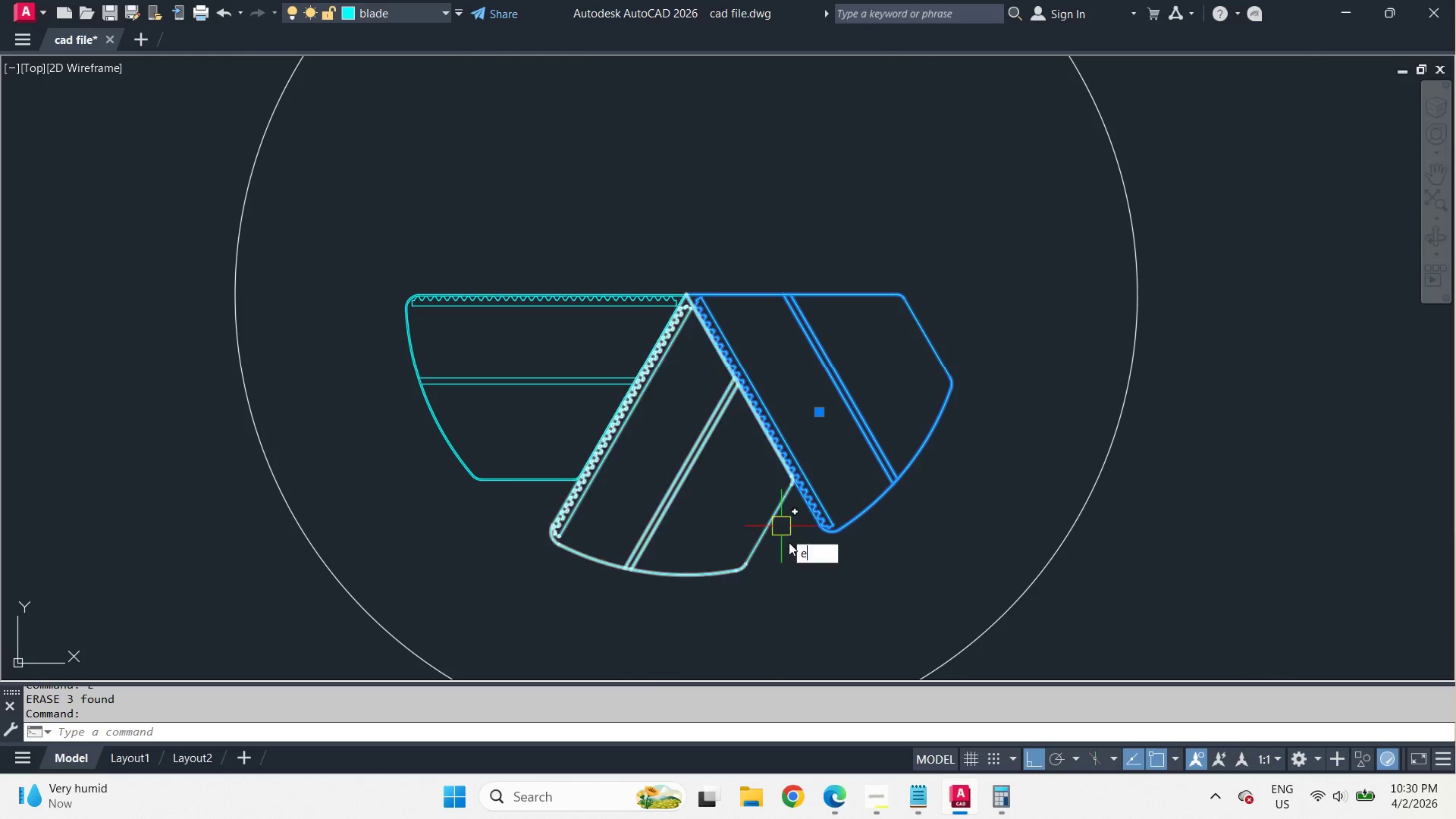 
key(Space)
 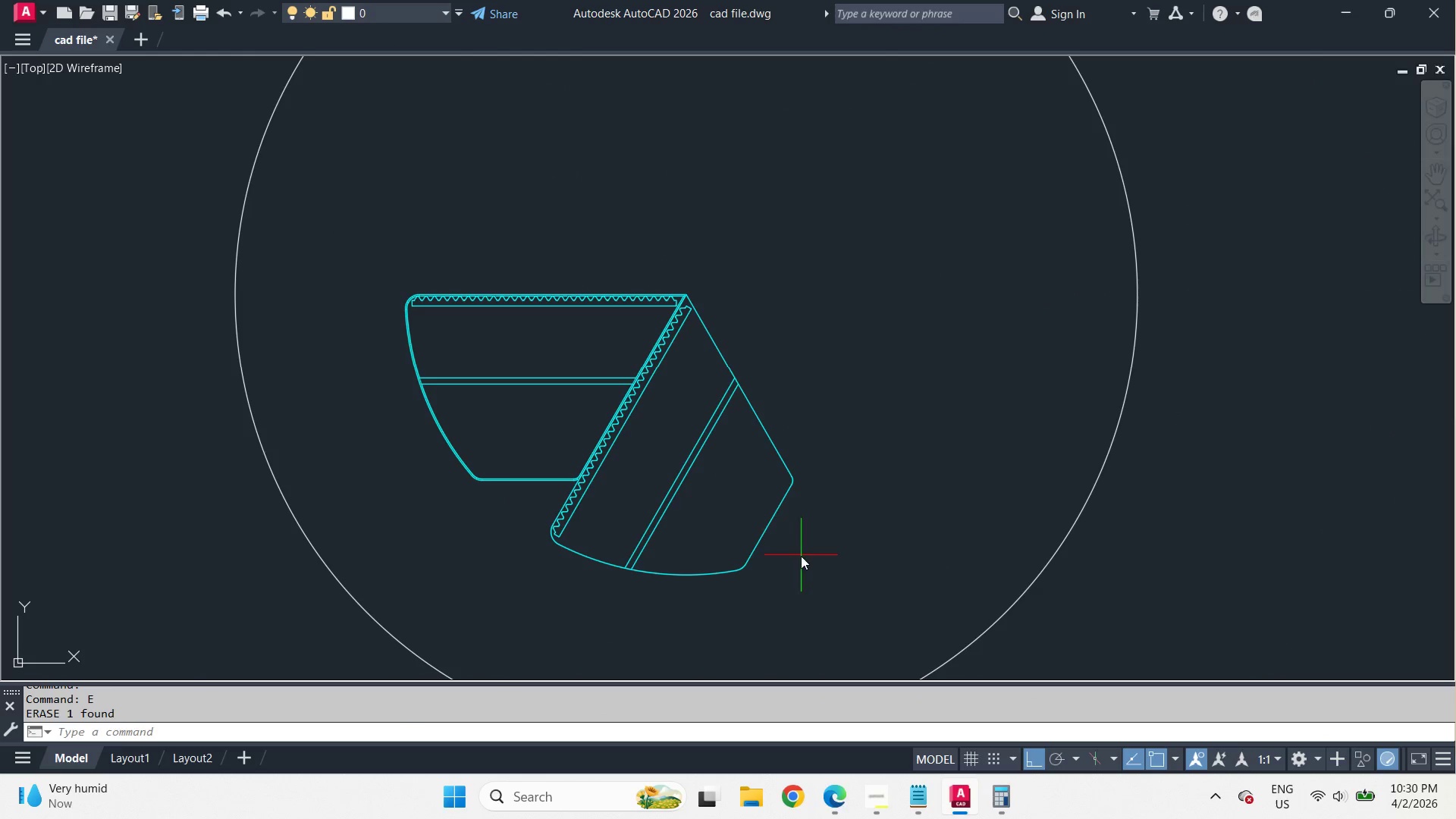 
left_click_drag(start_coordinate=[801, 556], to_coordinate=[792, 549])
 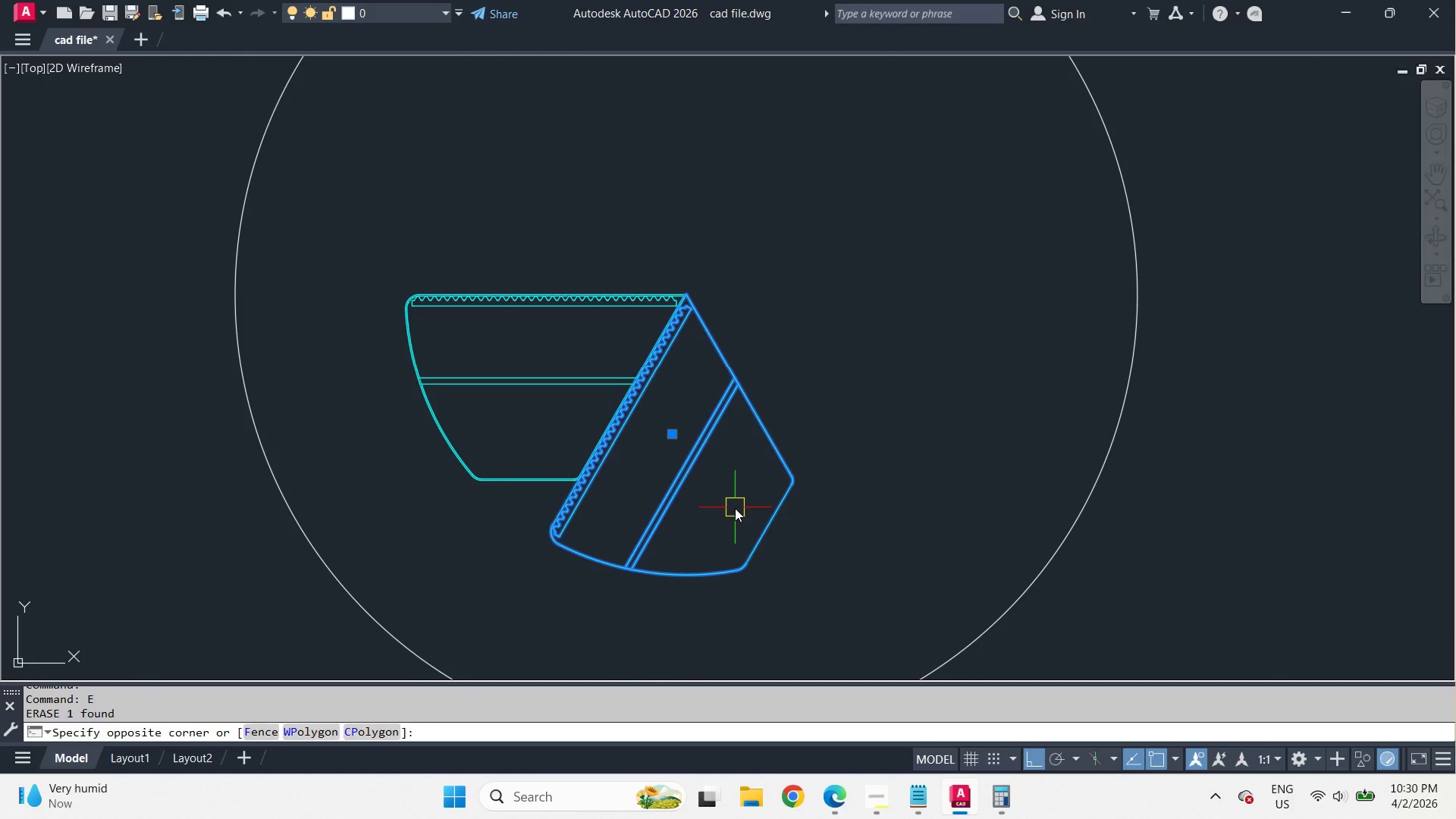 
double_click([735, 508])
 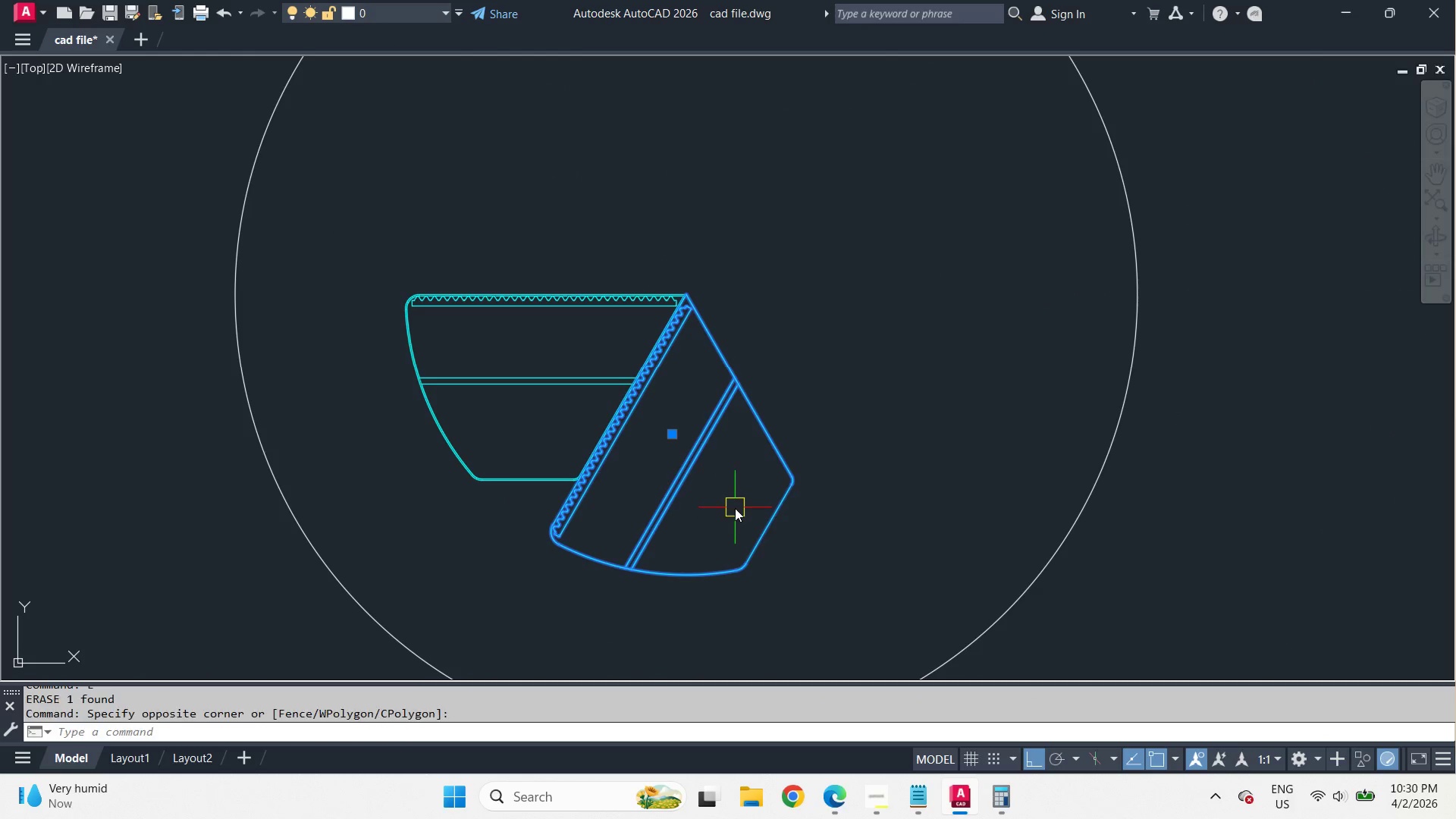 
key(E)
 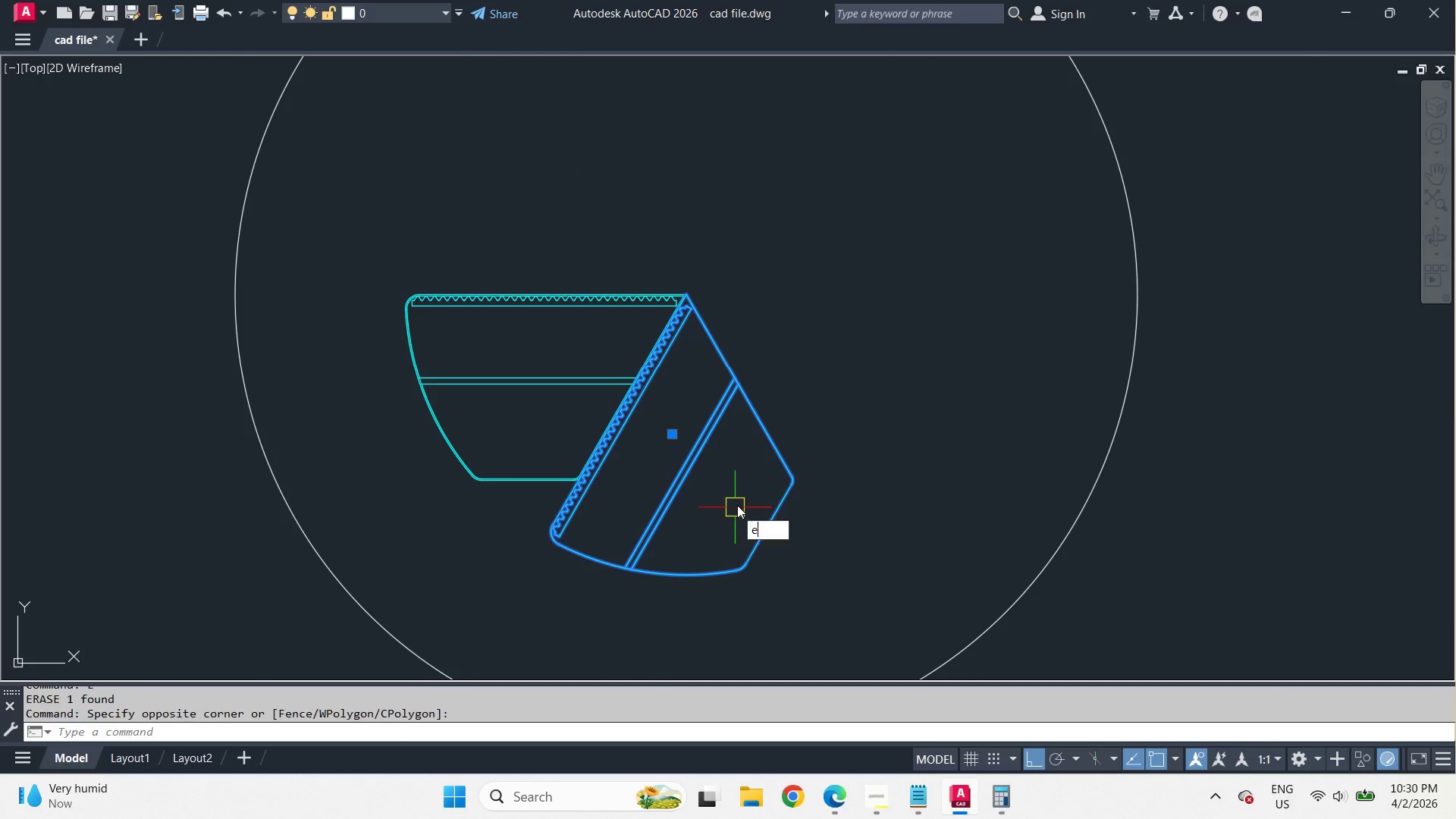 
key(Space)
 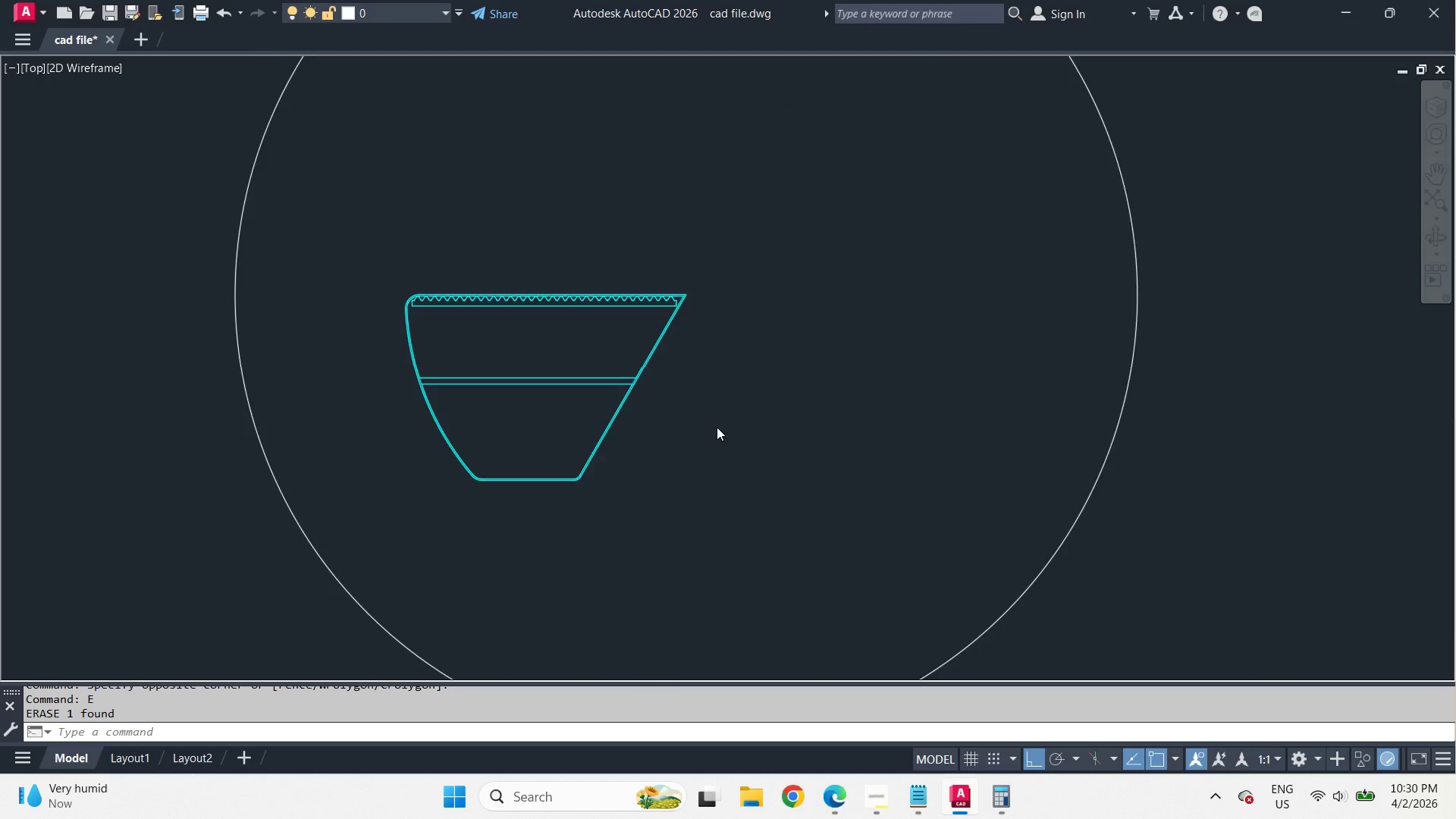 
left_click([595, 410])
 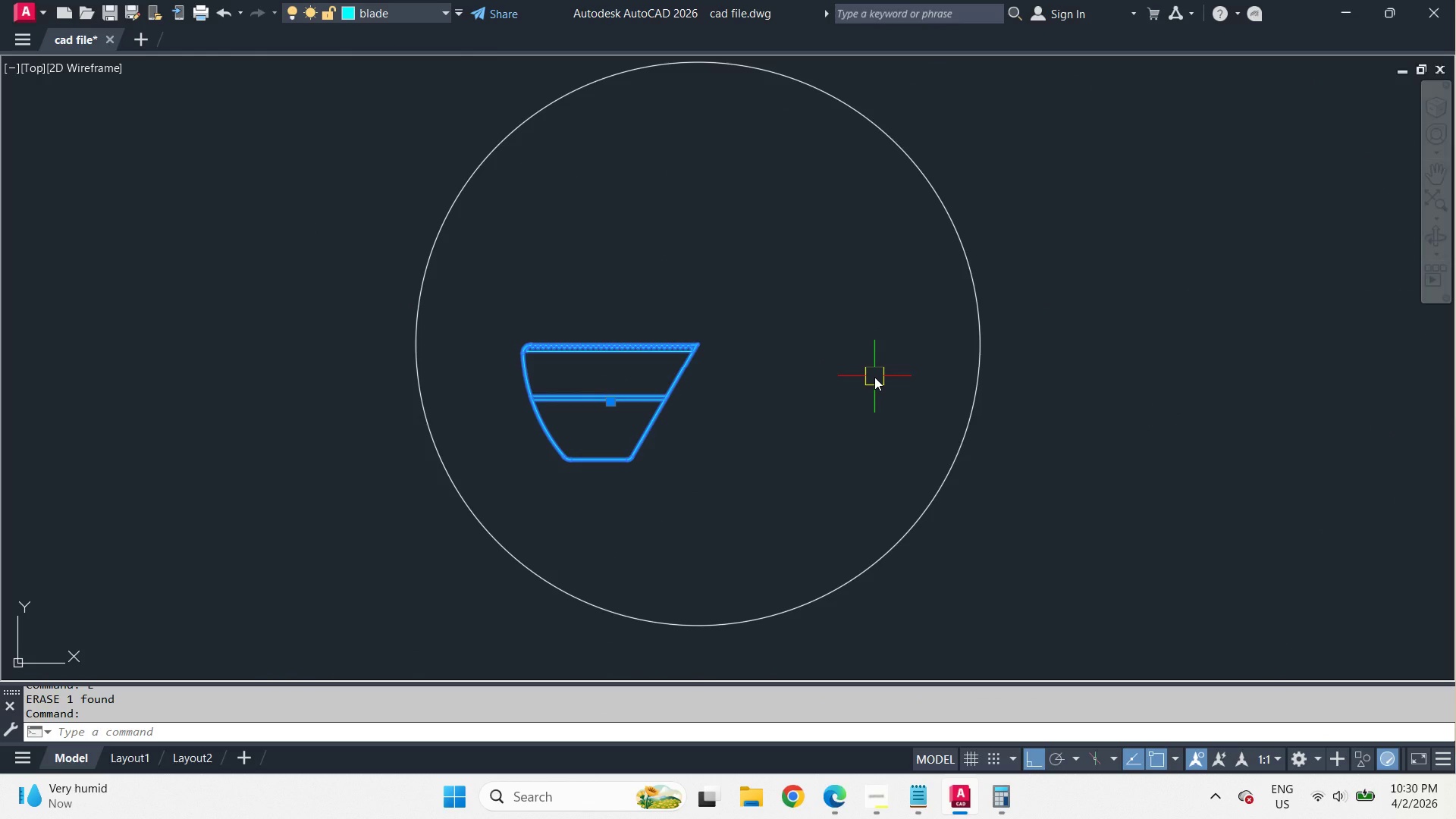 
scroll: coordinate [717, 427], scroll_direction: down, amount: 1.0
 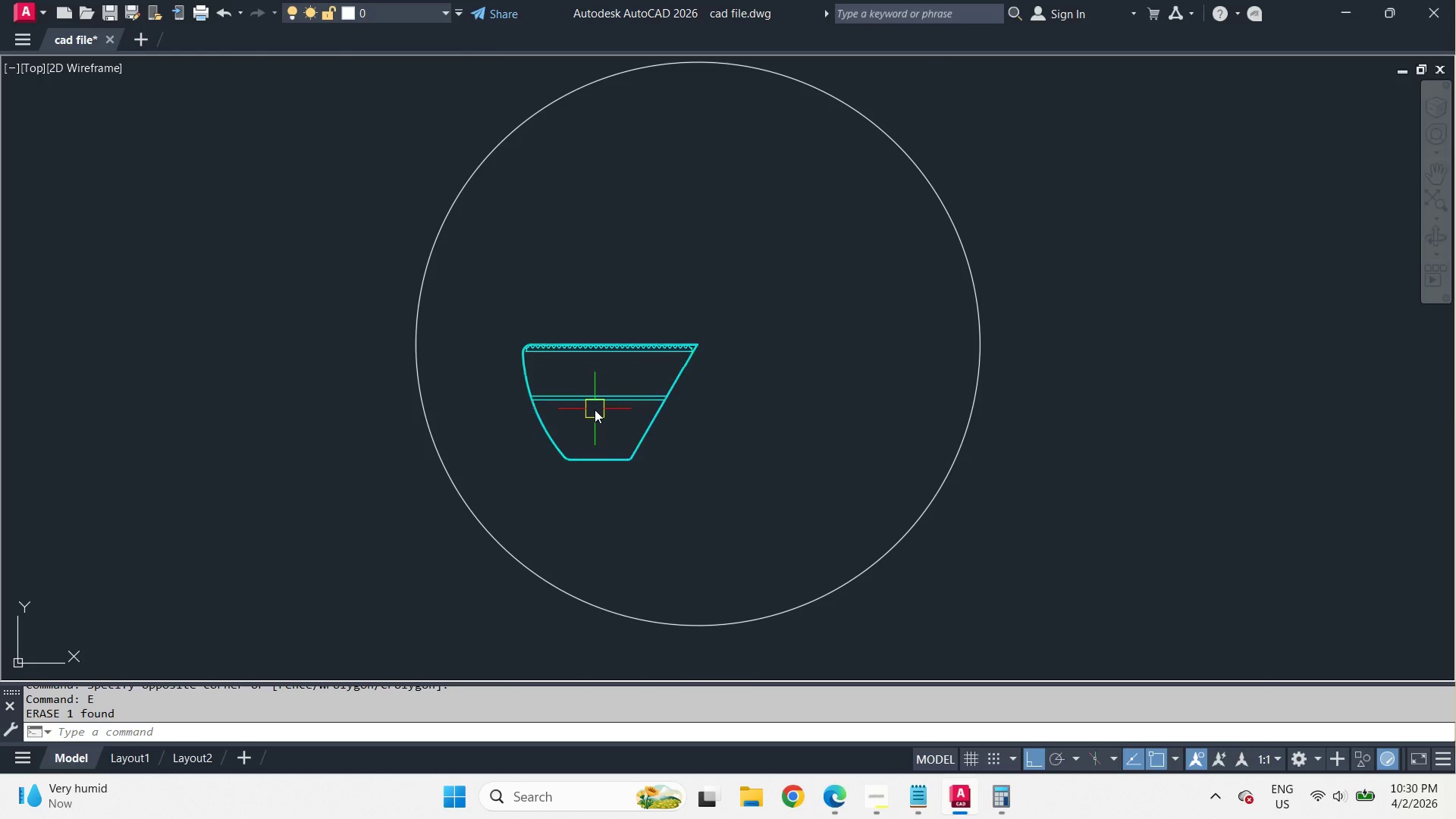 
scroll: coordinate [874, 377], scroll_direction: up, amount: 1.0
 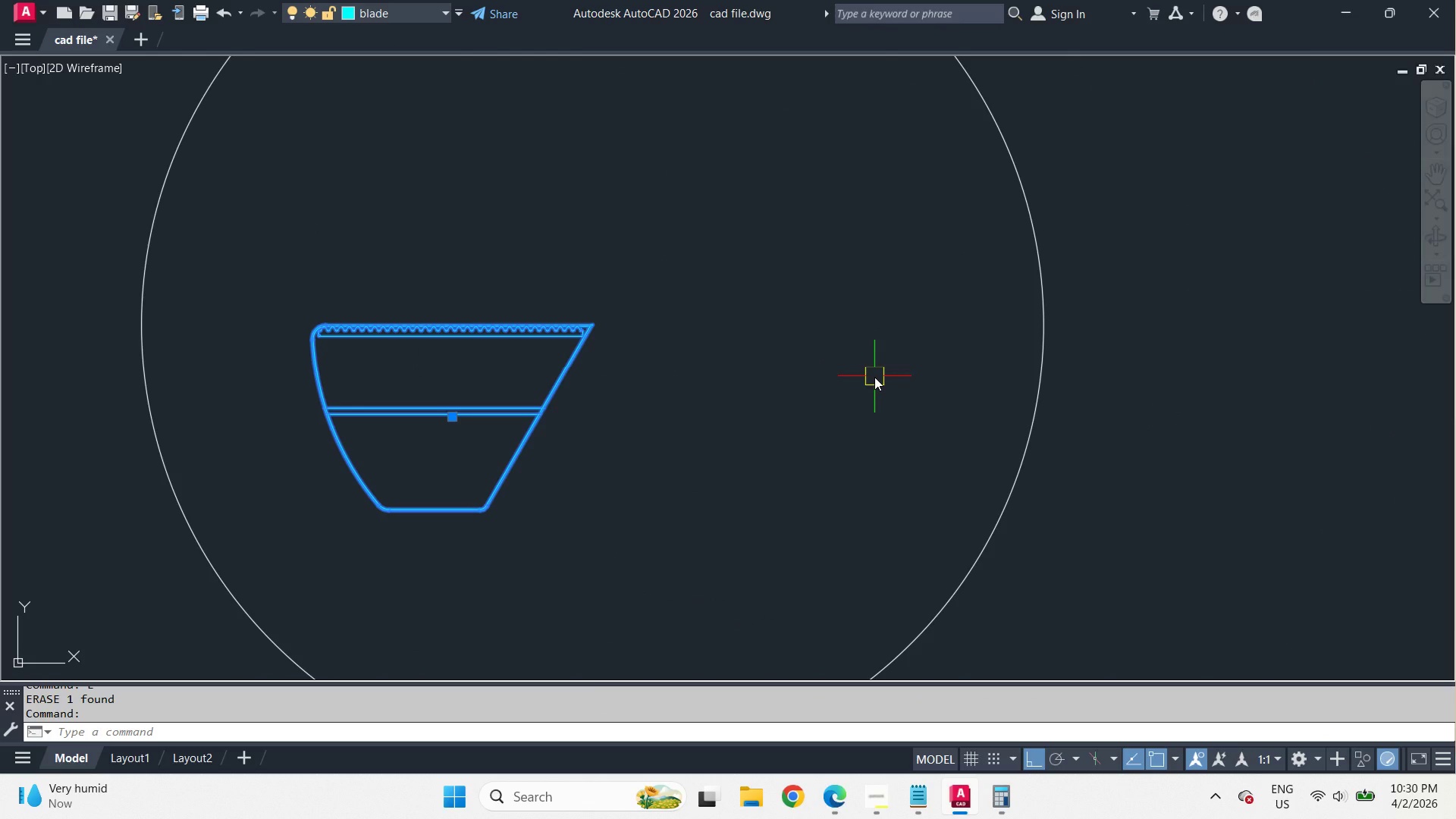 
type(ar  cem)
 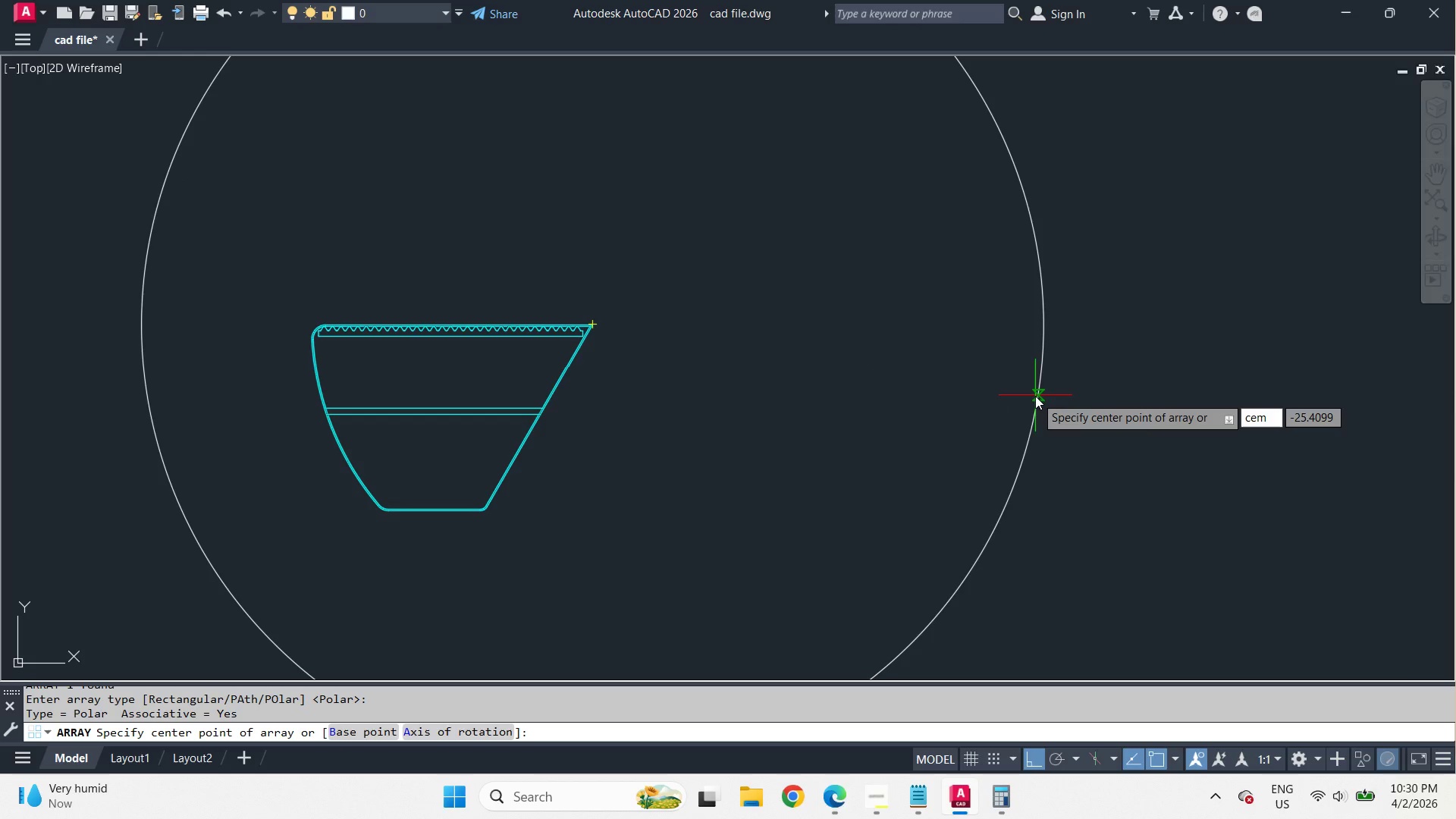 
key(Backspace)
 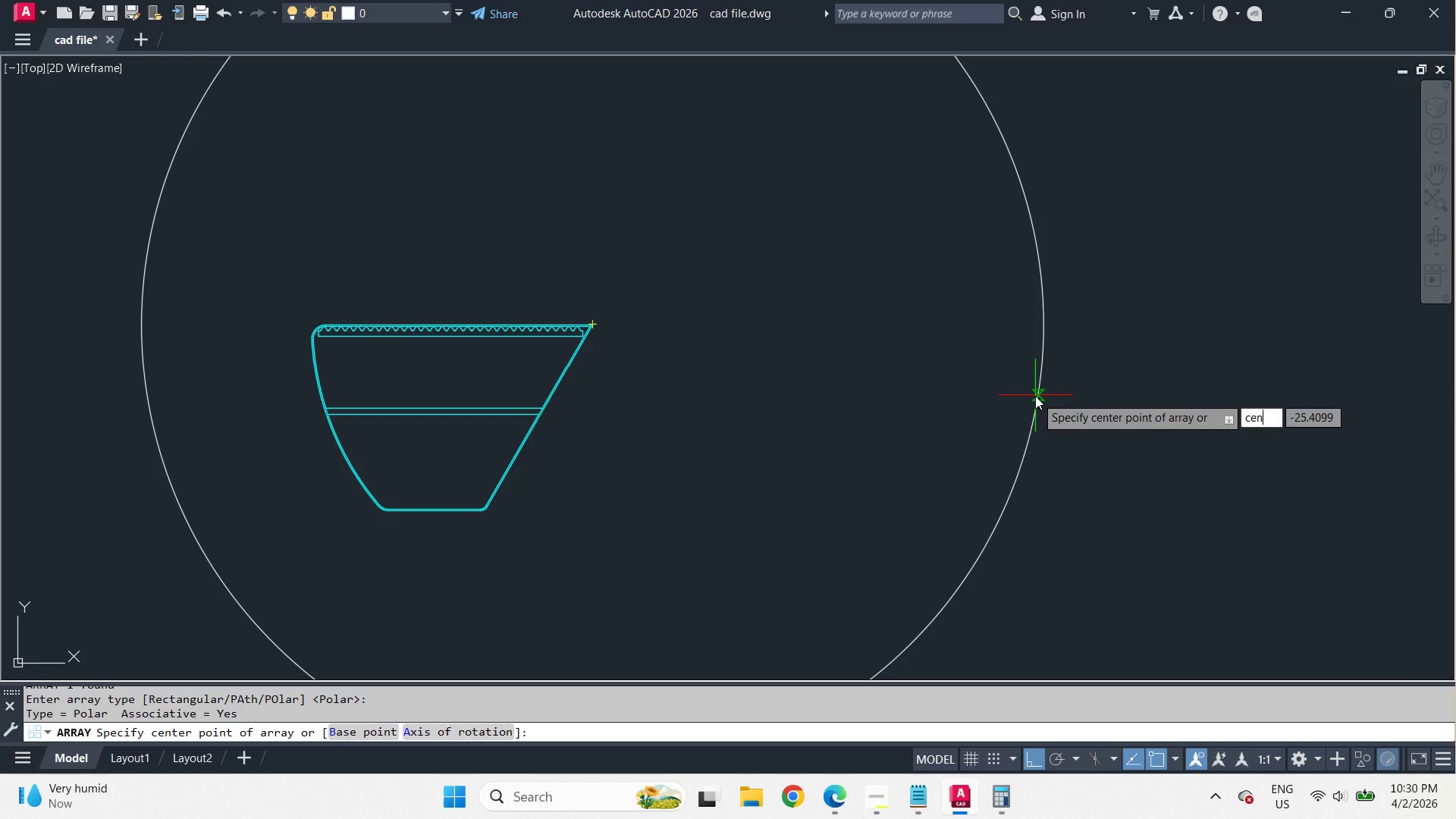 
key(N)
 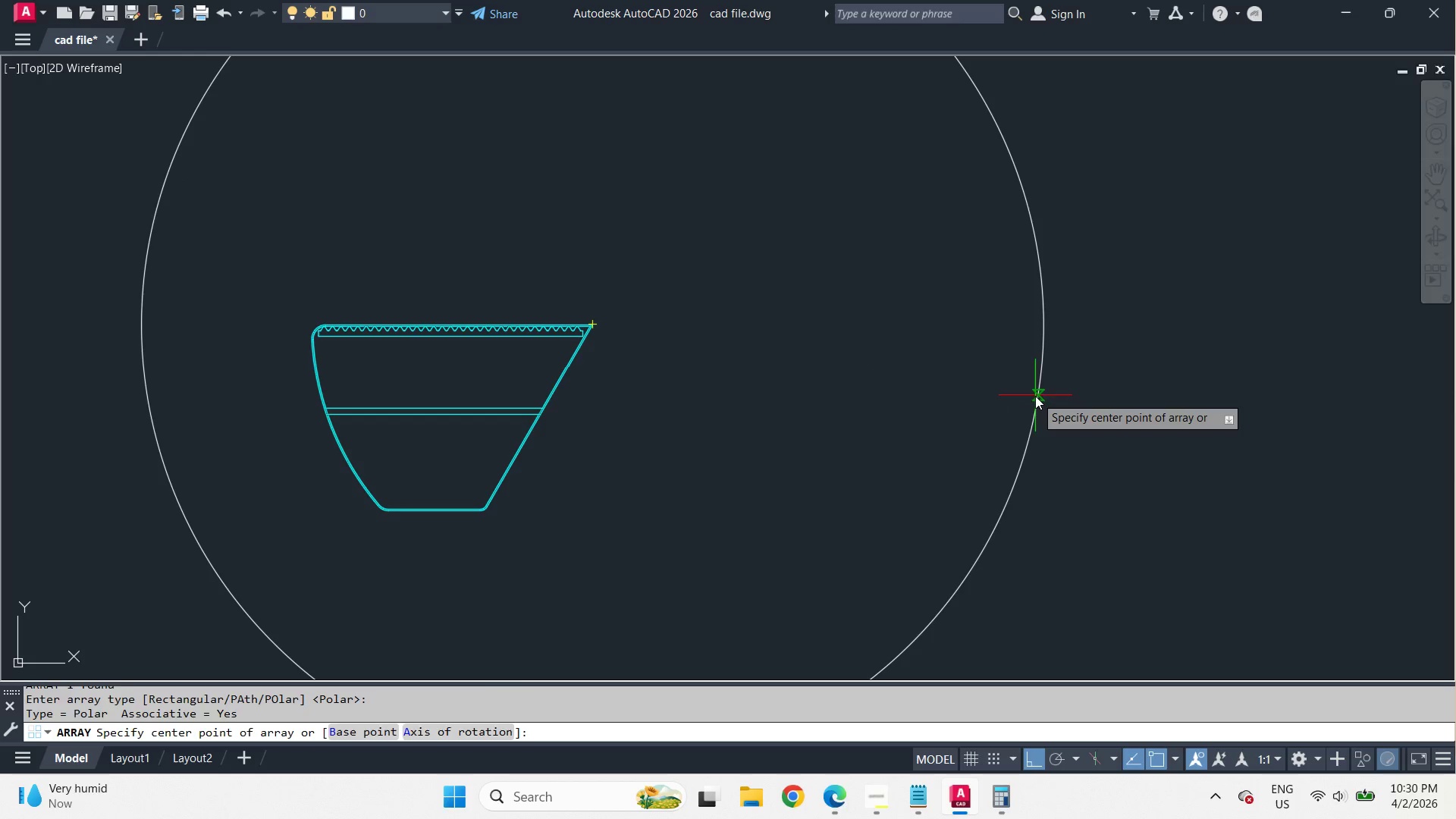 
key(Space)
 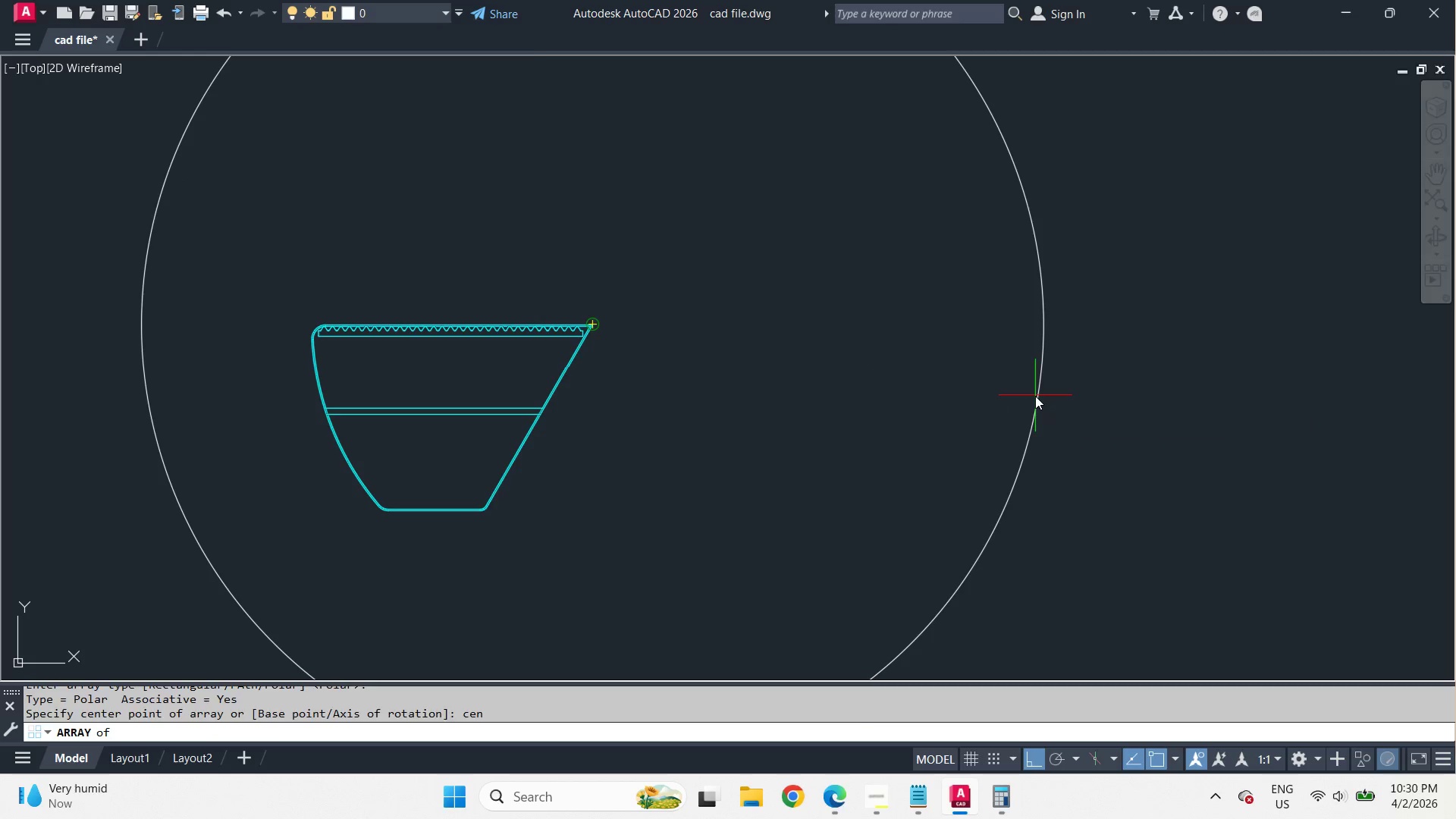 
left_click([1035, 396])
 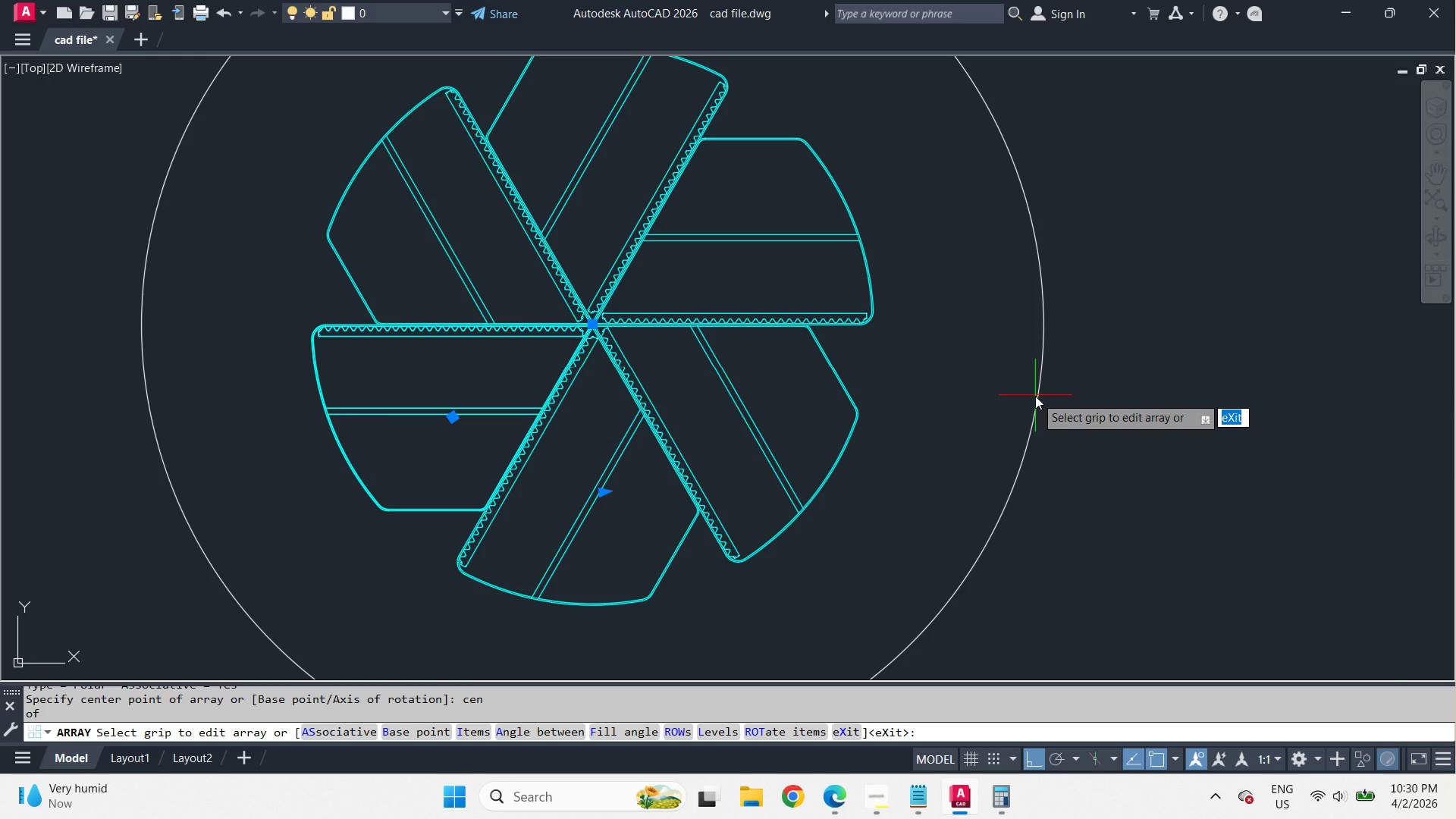 
key(Space)
 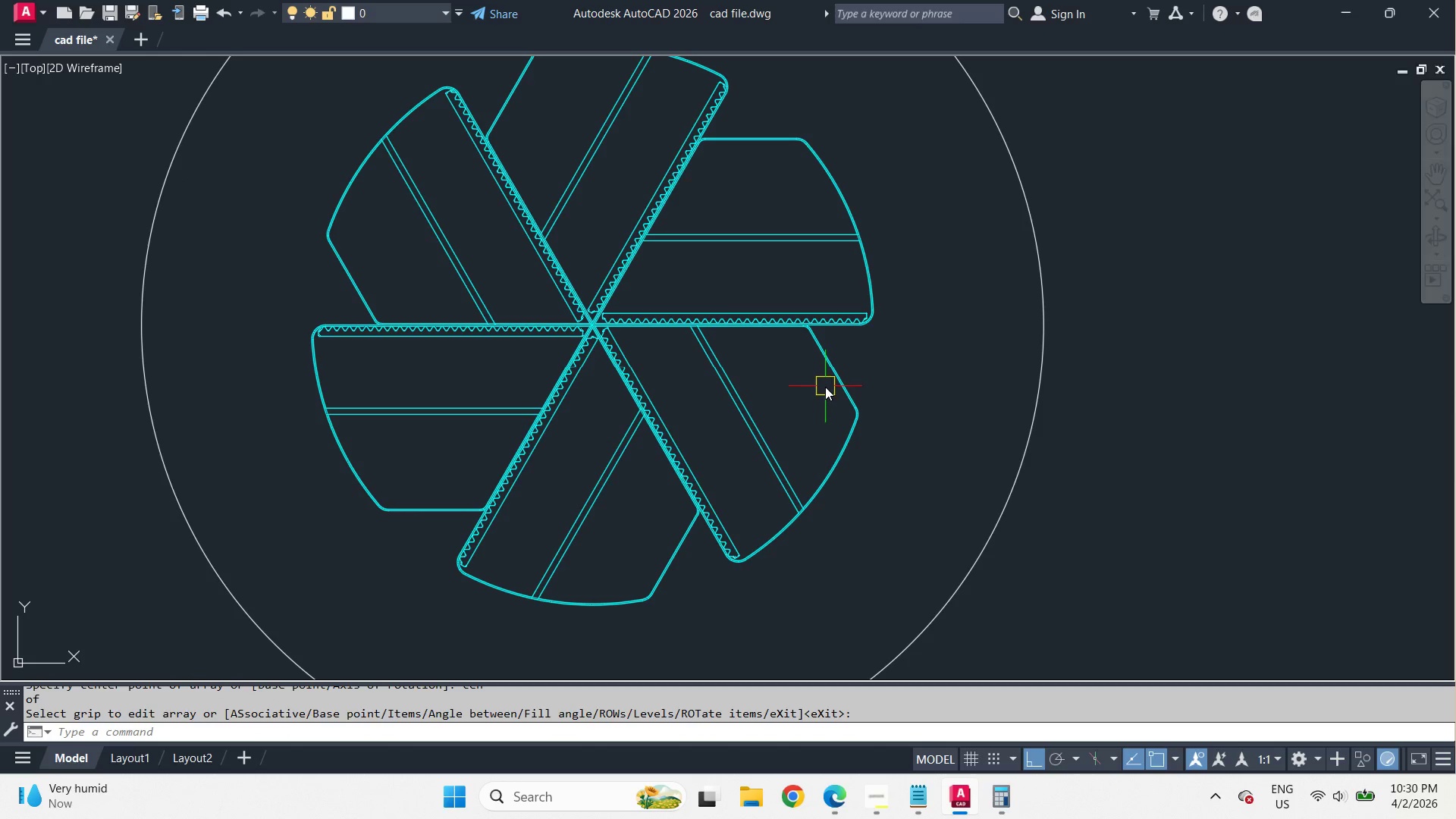 
left_click([831, 384])
 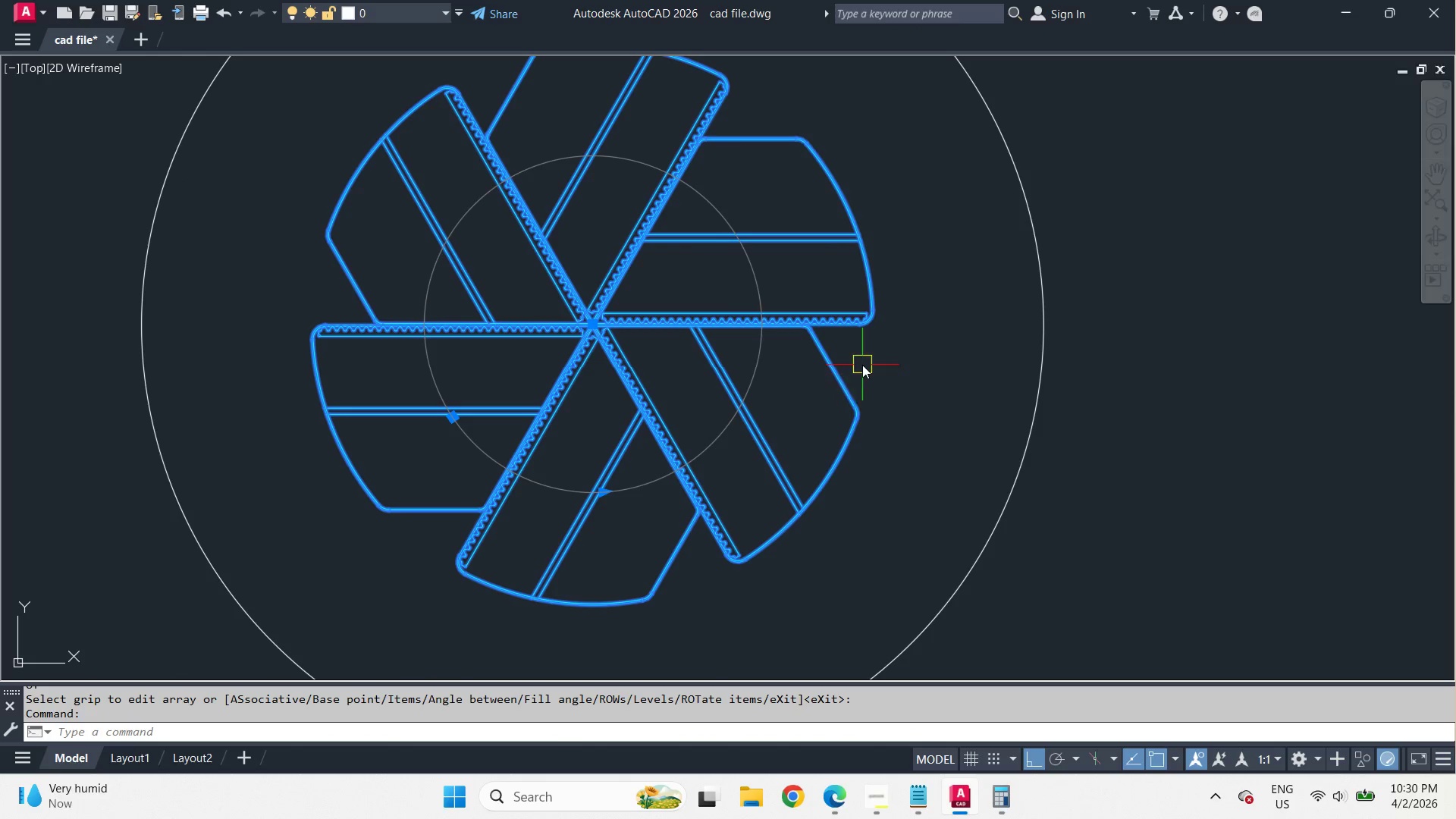 
key(X)
 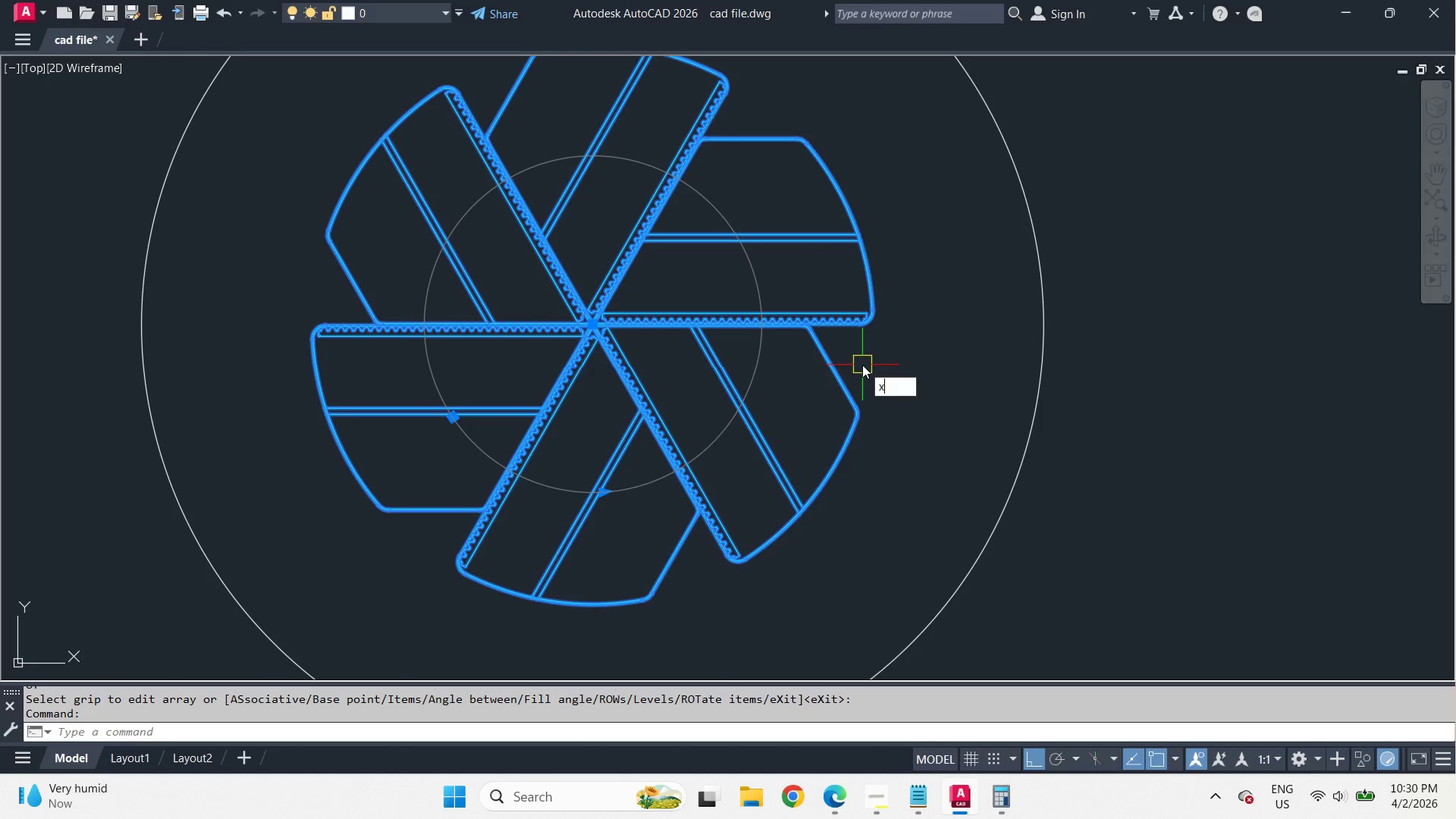 
key(Space)
 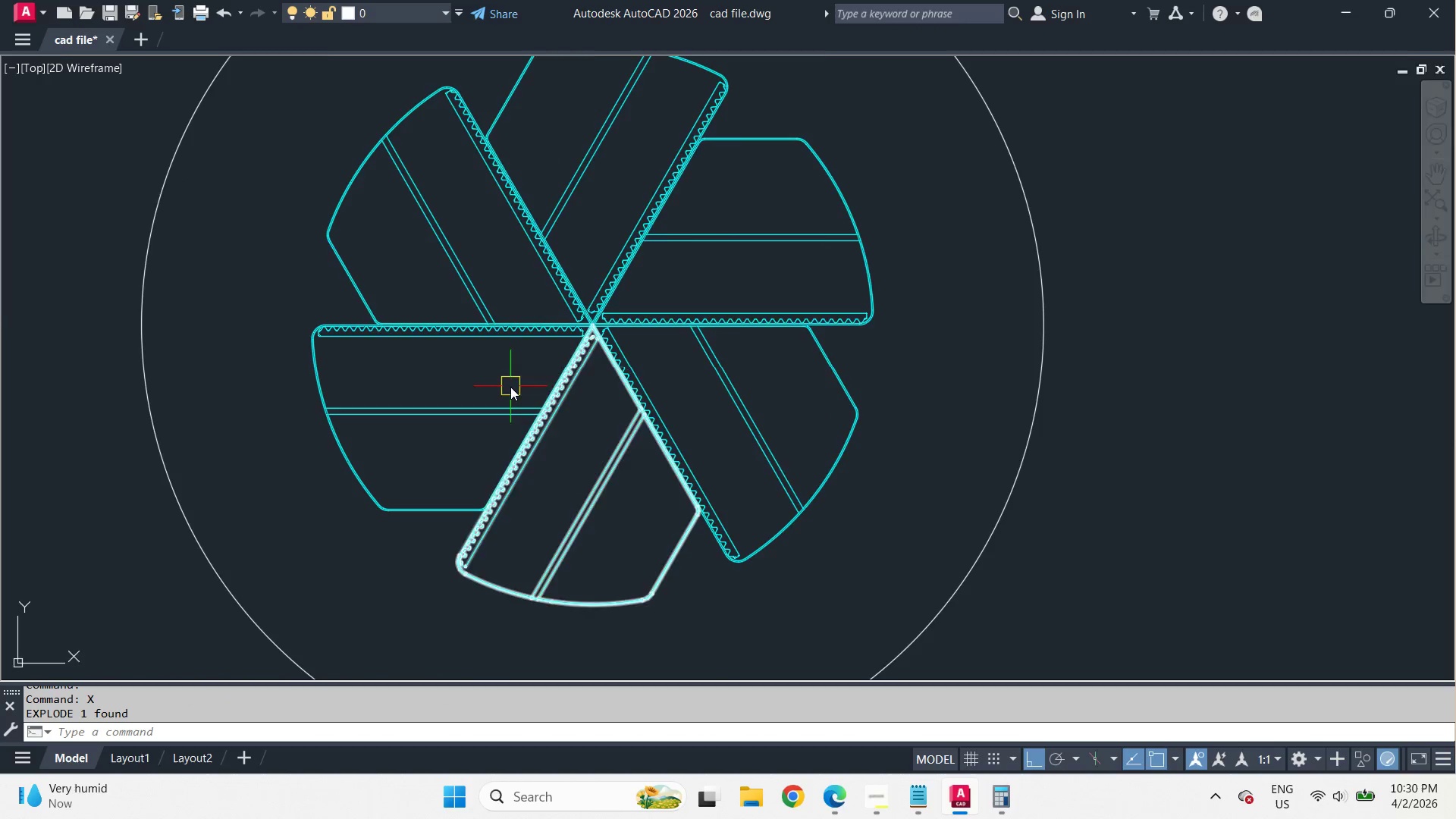 
type(re )
 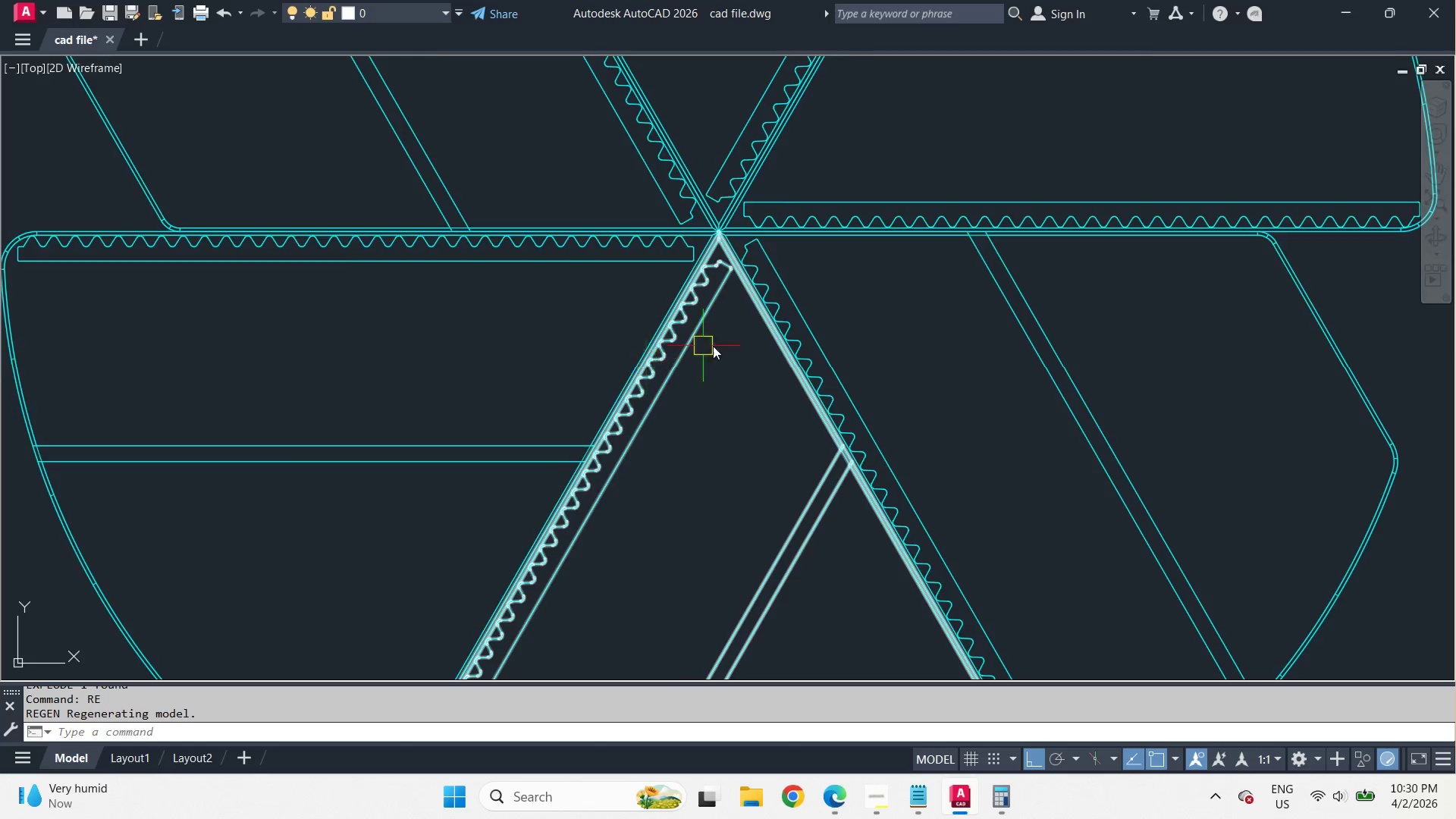 
hold_key(key=ShiftLeft, duration=1.41)
 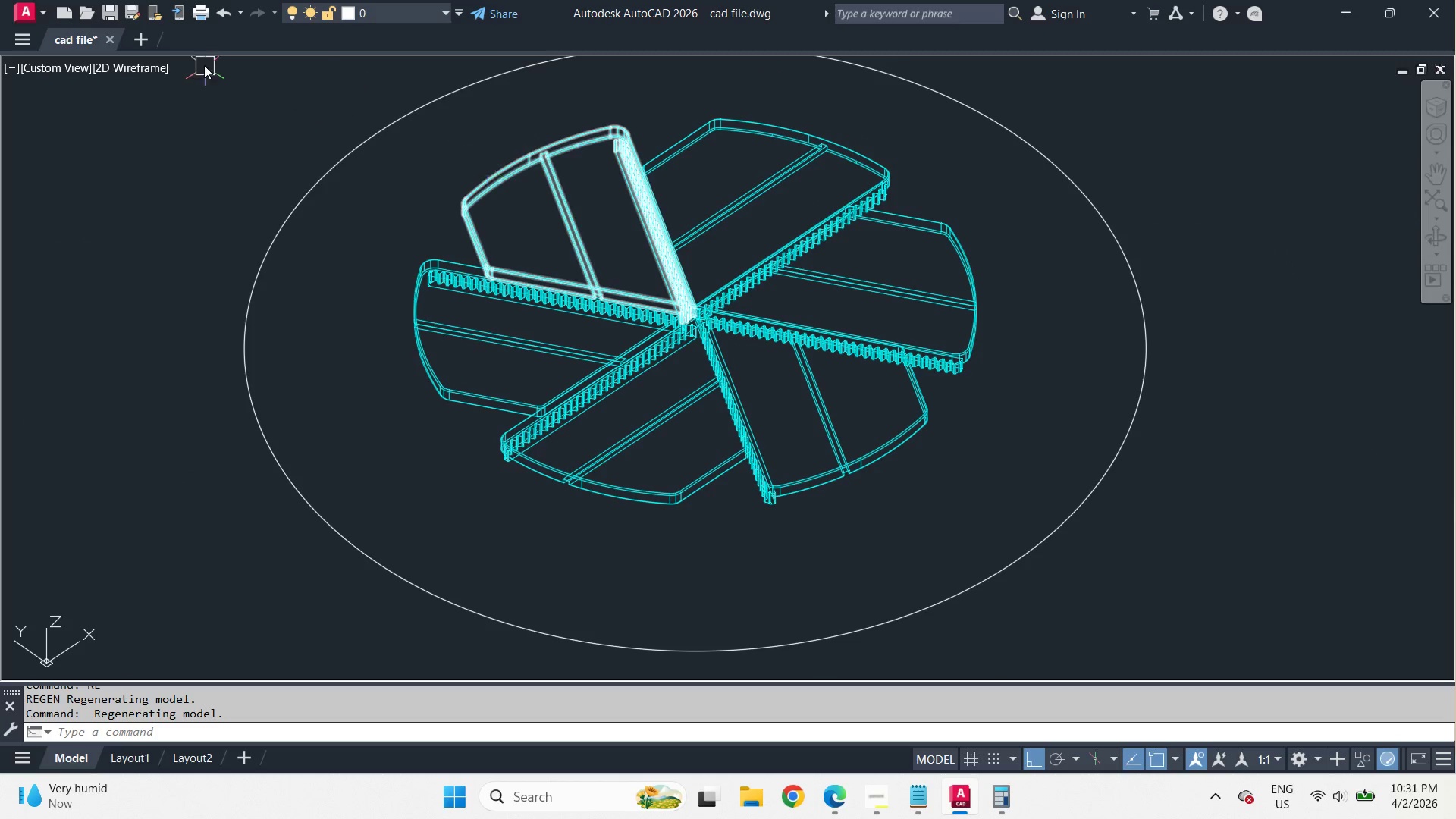 
scroll: coordinate [510, 385], scroll_direction: up, amount: 2.0
 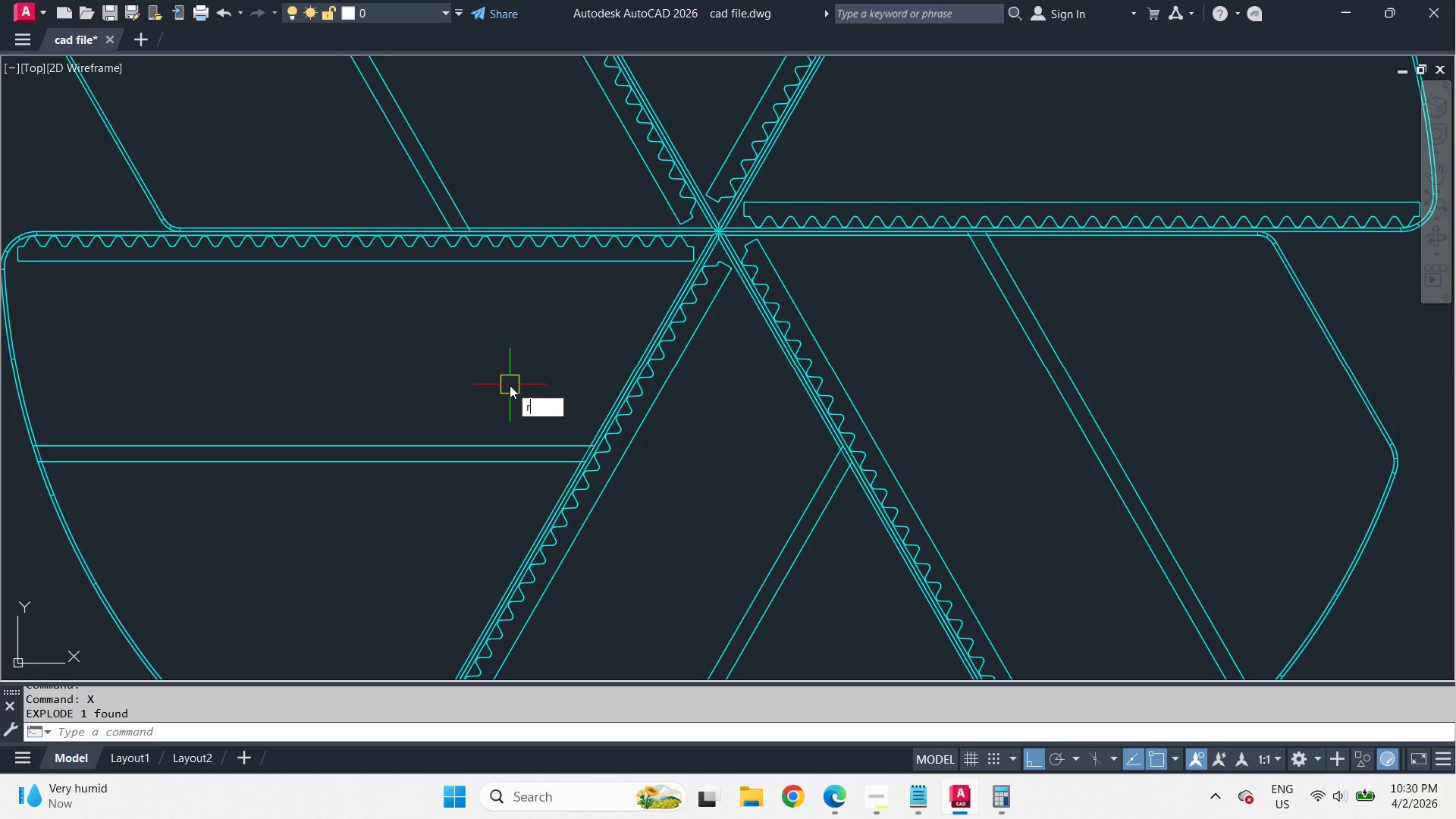 
scroll: coordinate [742, 352], scroll_direction: down, amount: 2.0
 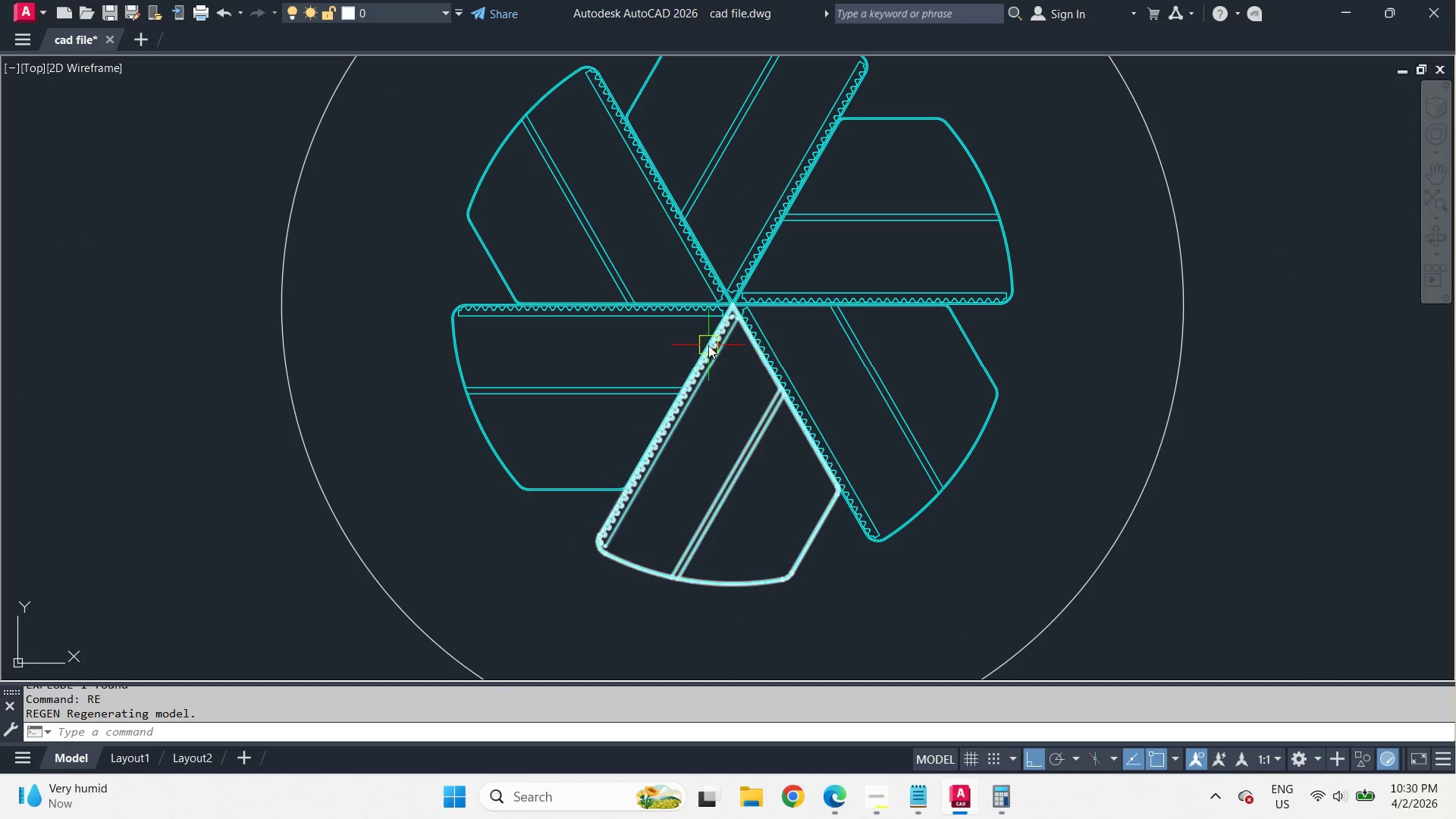 
left_click([373, 11])
 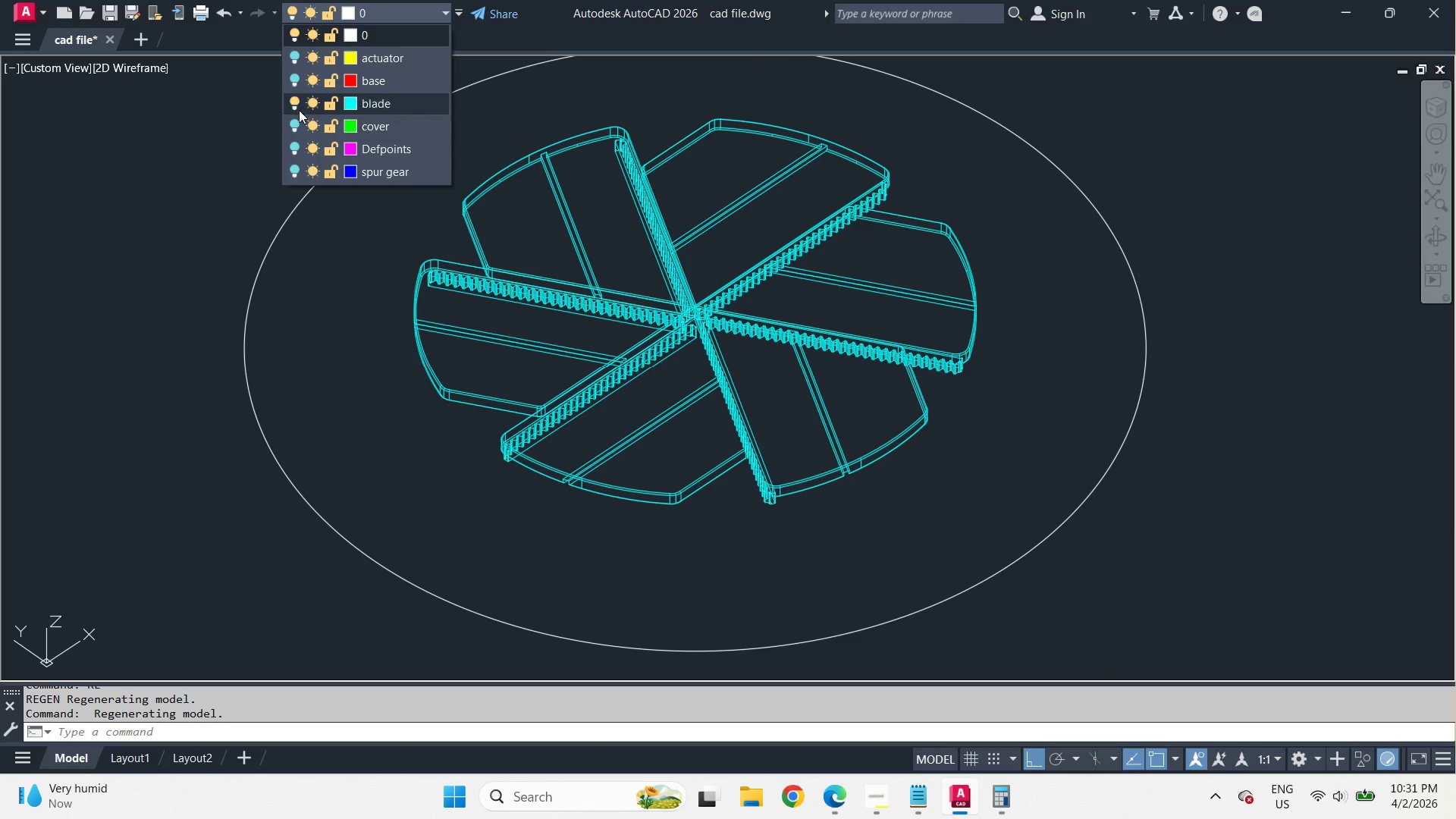 
left_click([294, 106])
 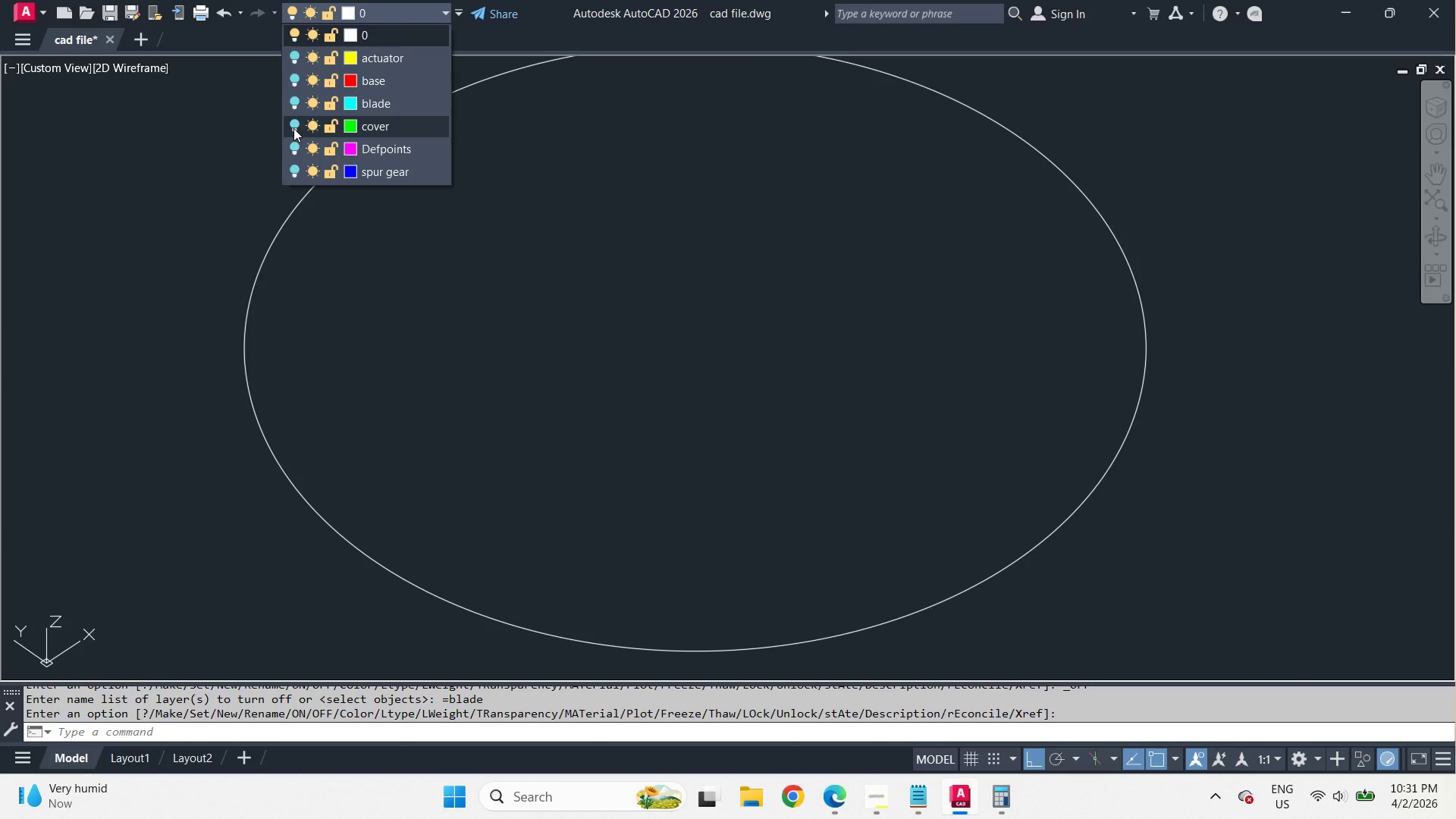 
left_click([293, 128])
 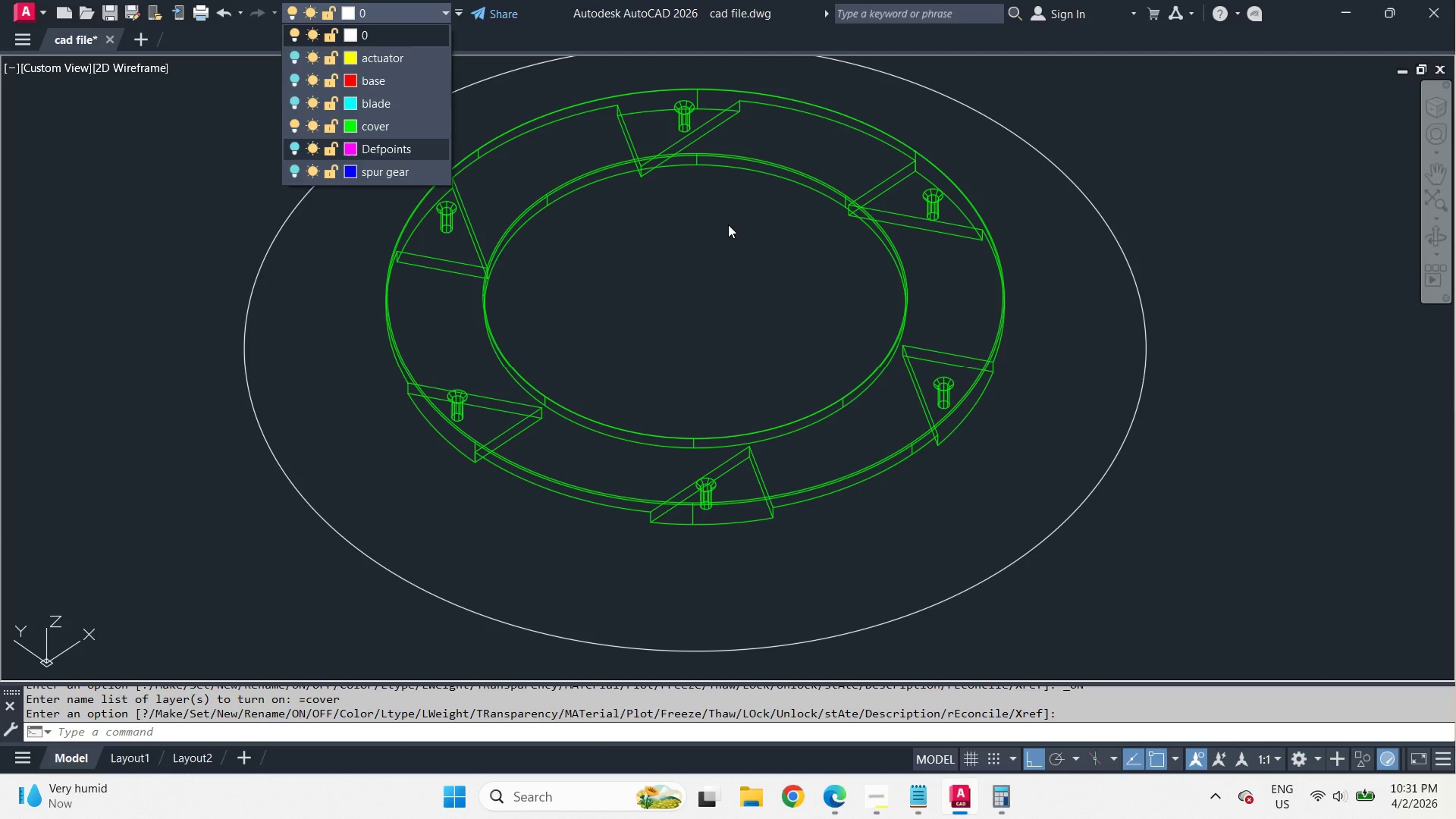 
left_click([690, 249])
 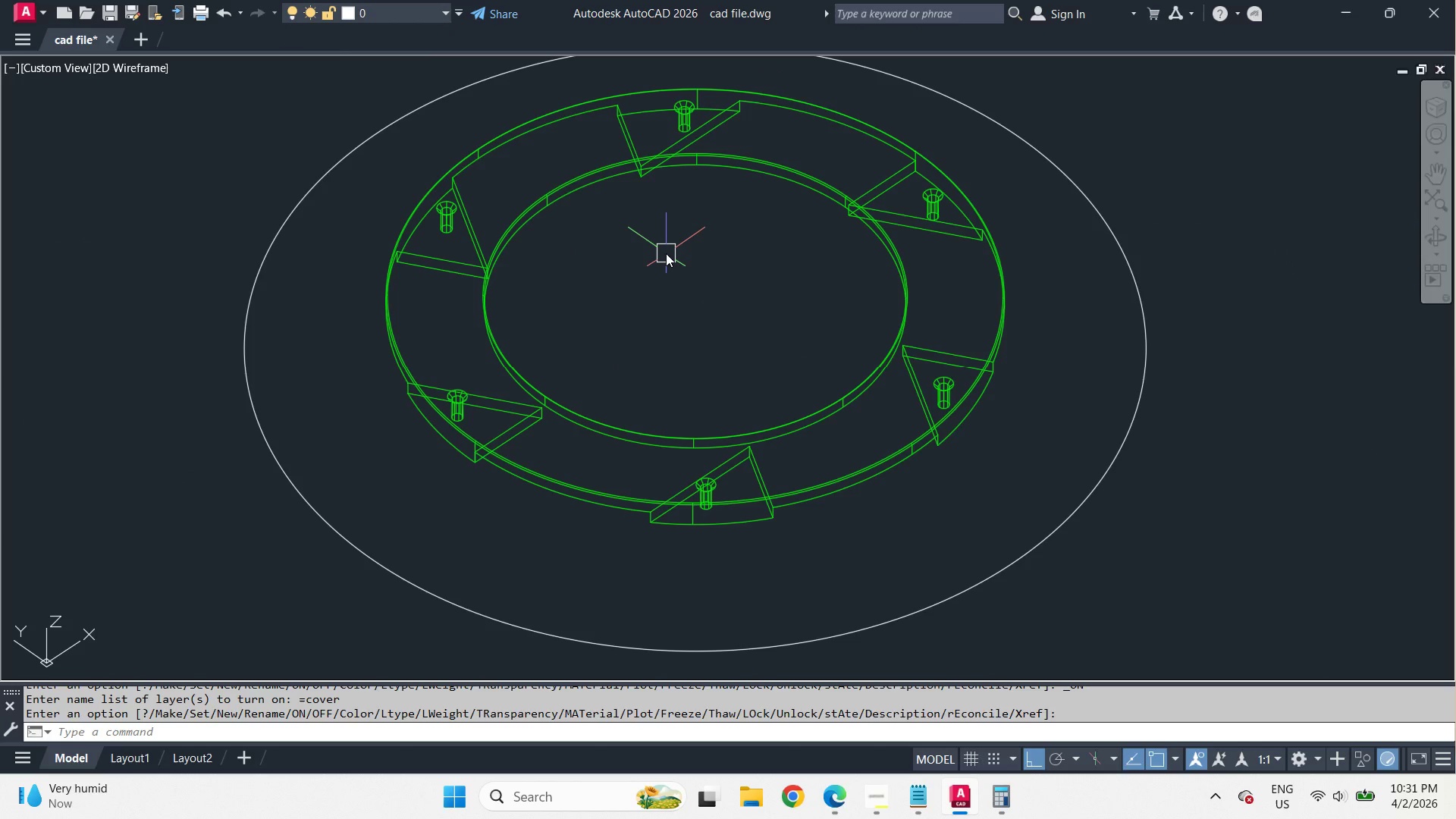 
type(cha)
 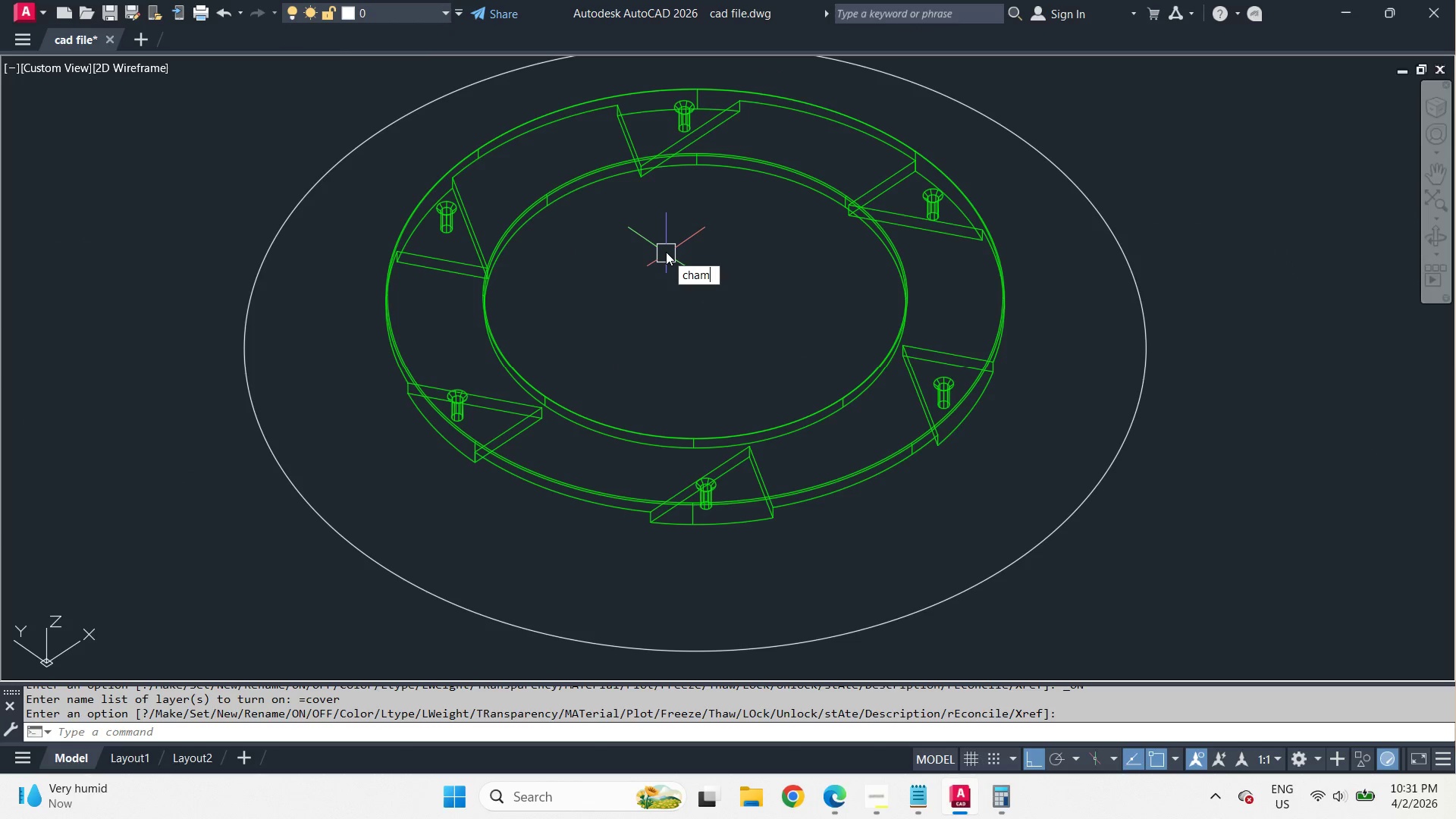 
key(M)
 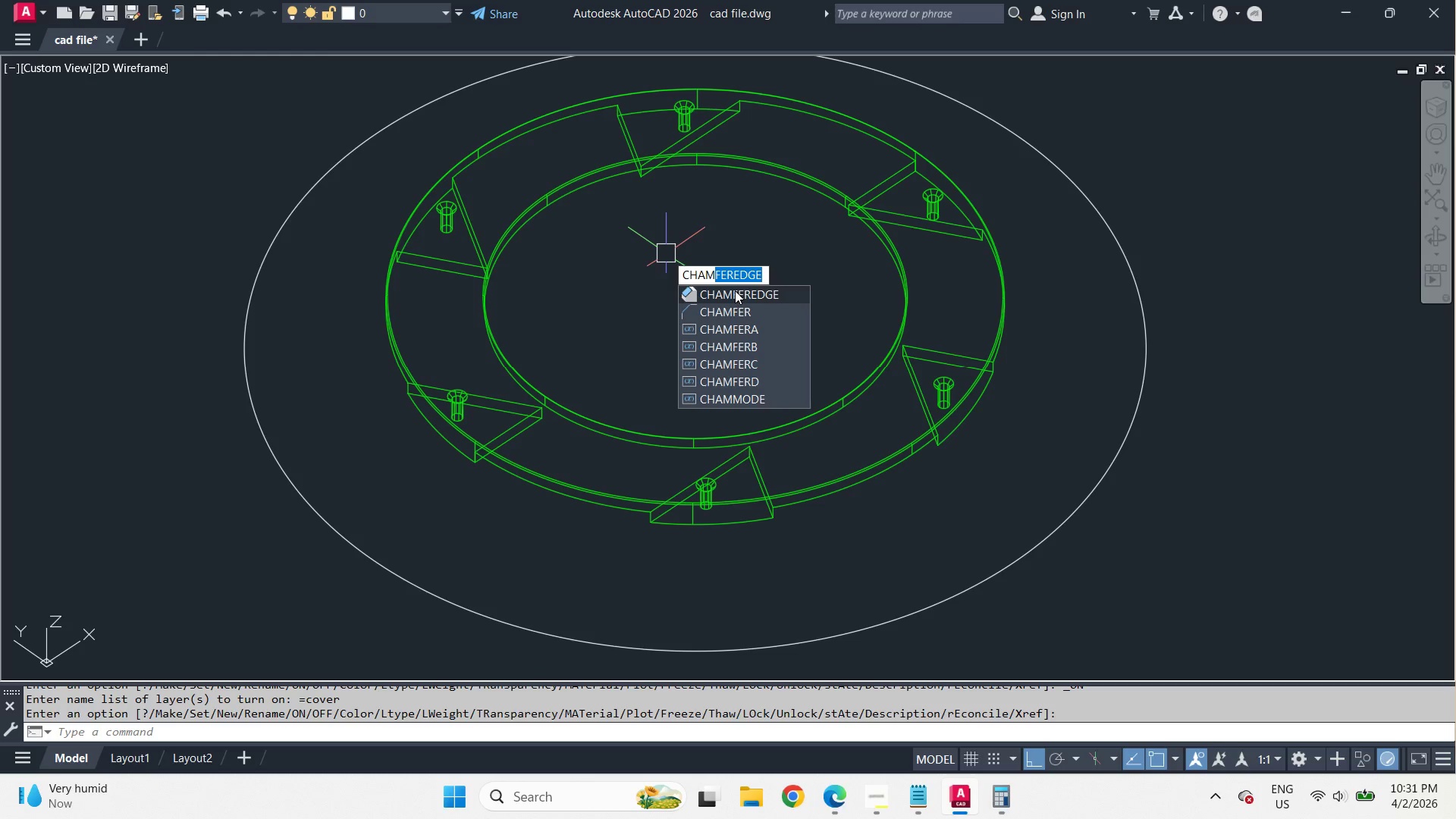 
left_click([735, 290])
 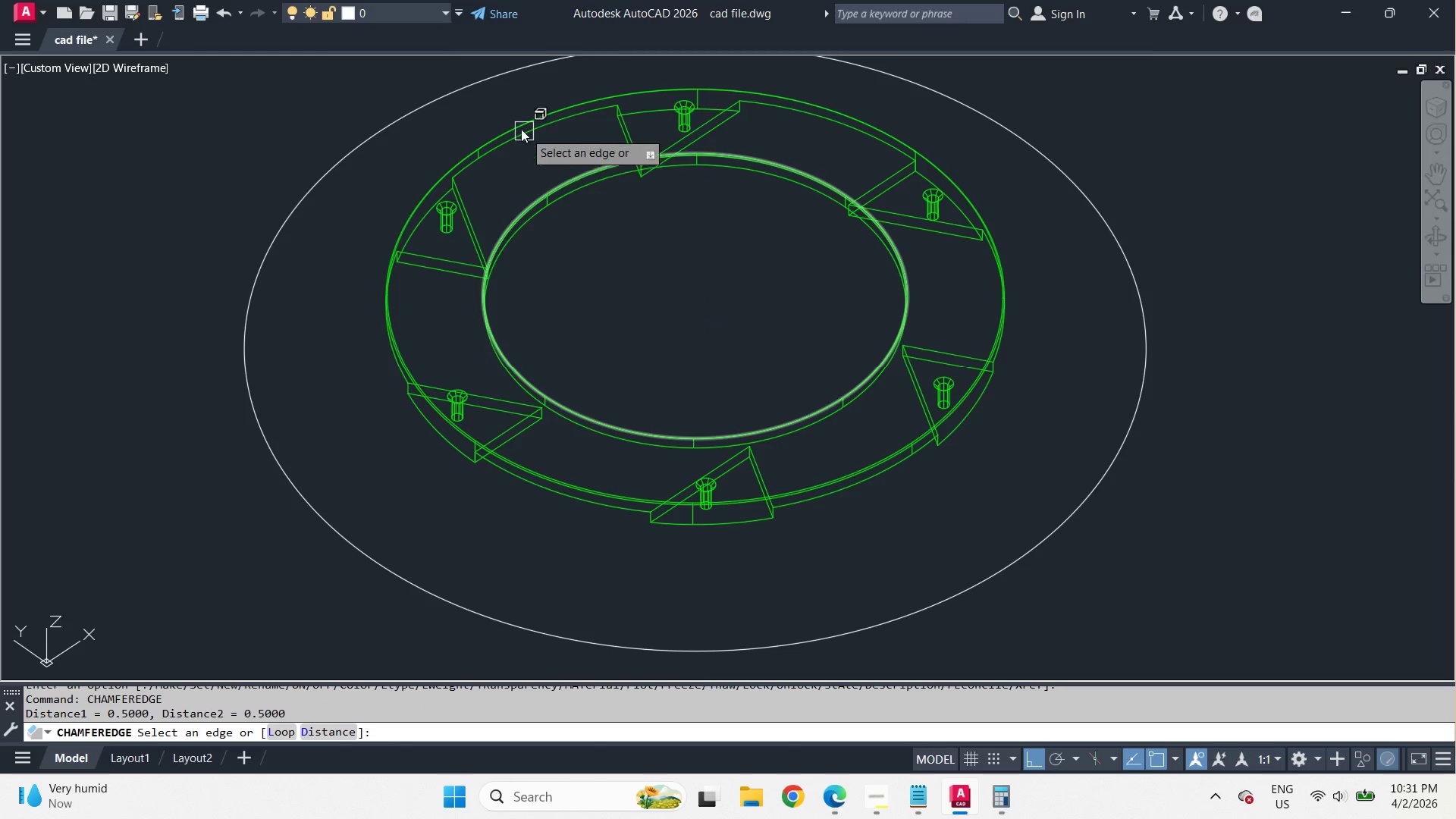 
scroll: coordinate [510, 116], scroll_direction: up, amount: 2.0
 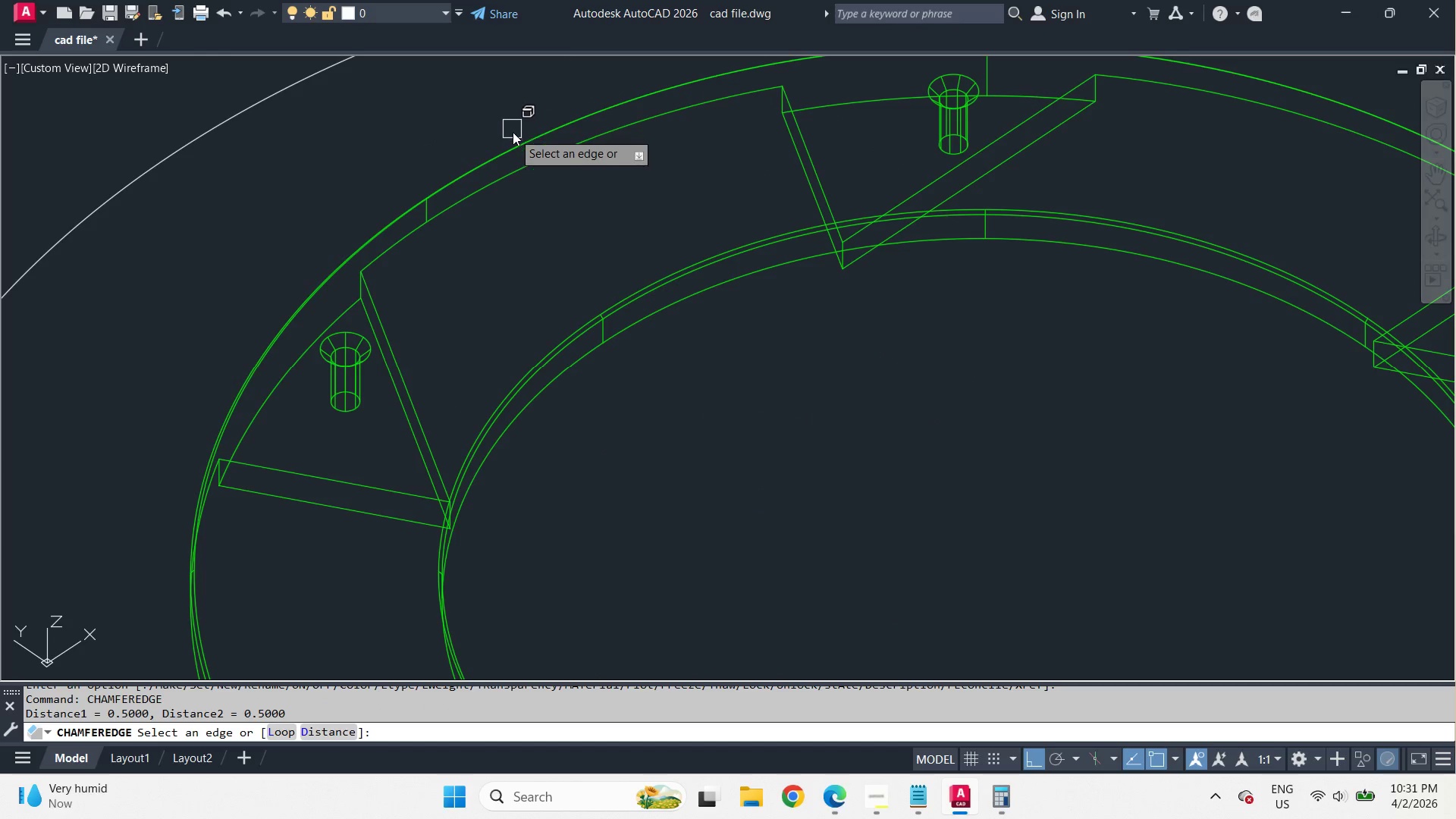 
left_click([515, 137])
 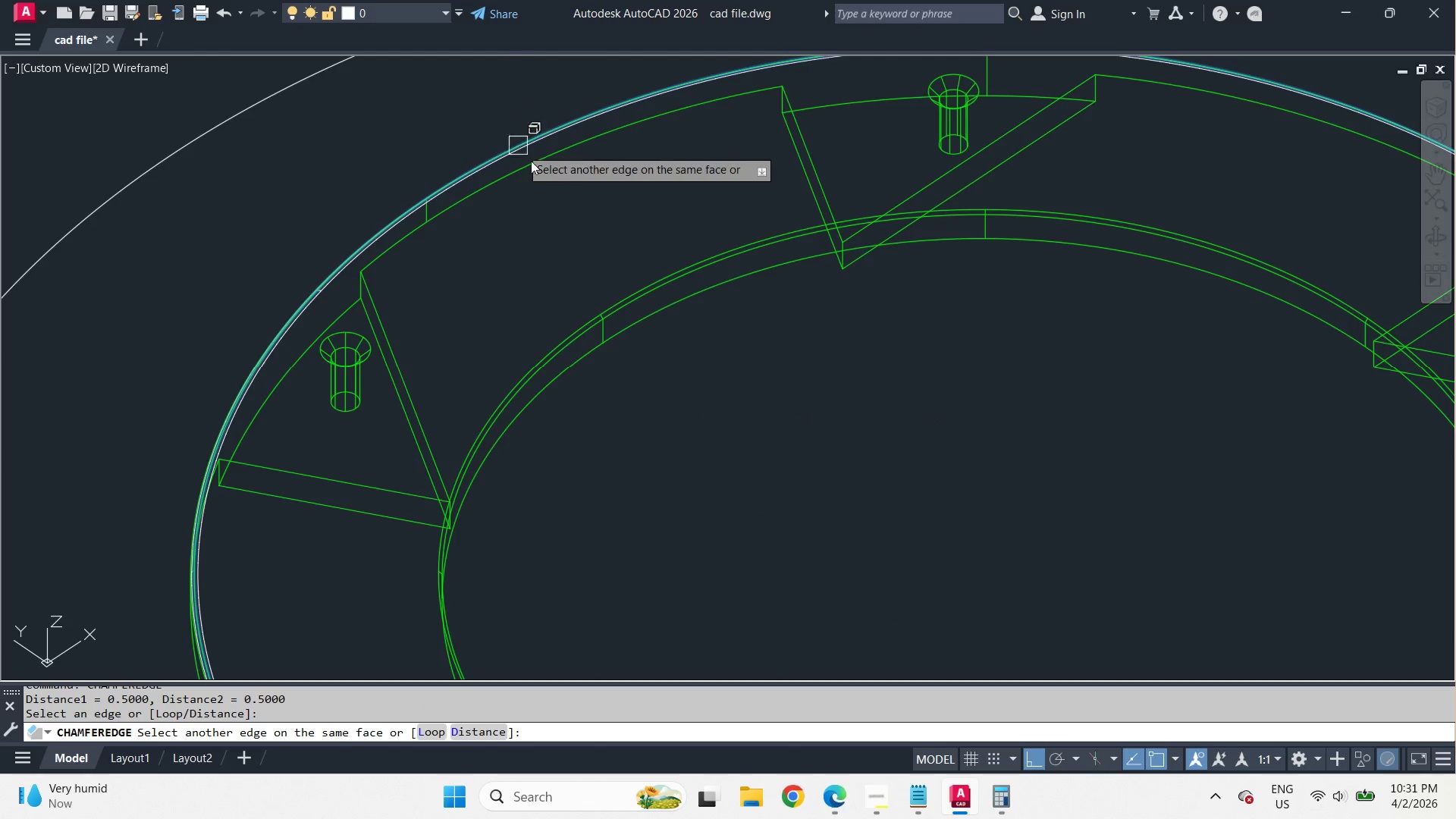 
key(Space)
 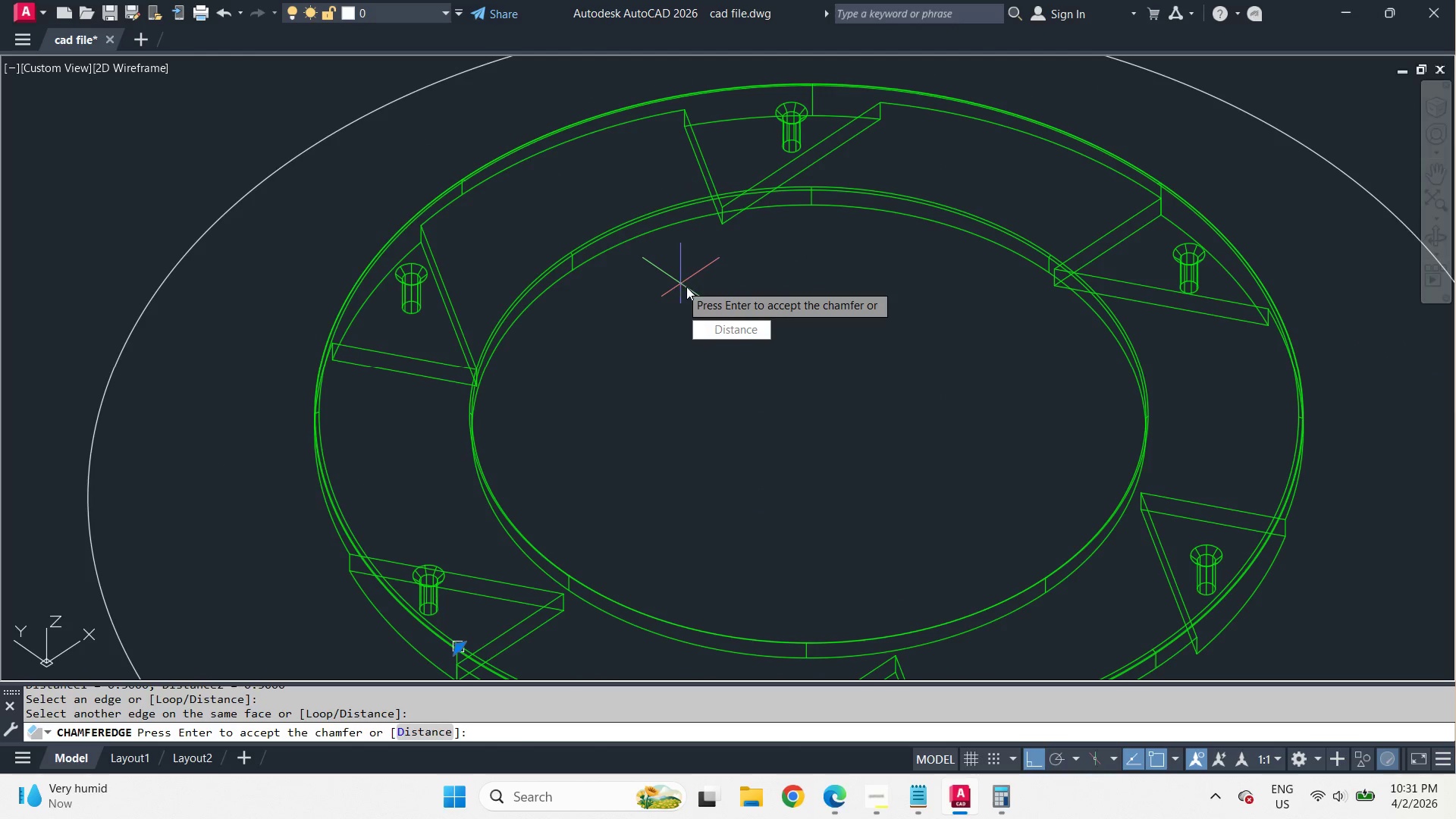 
key(Space)
 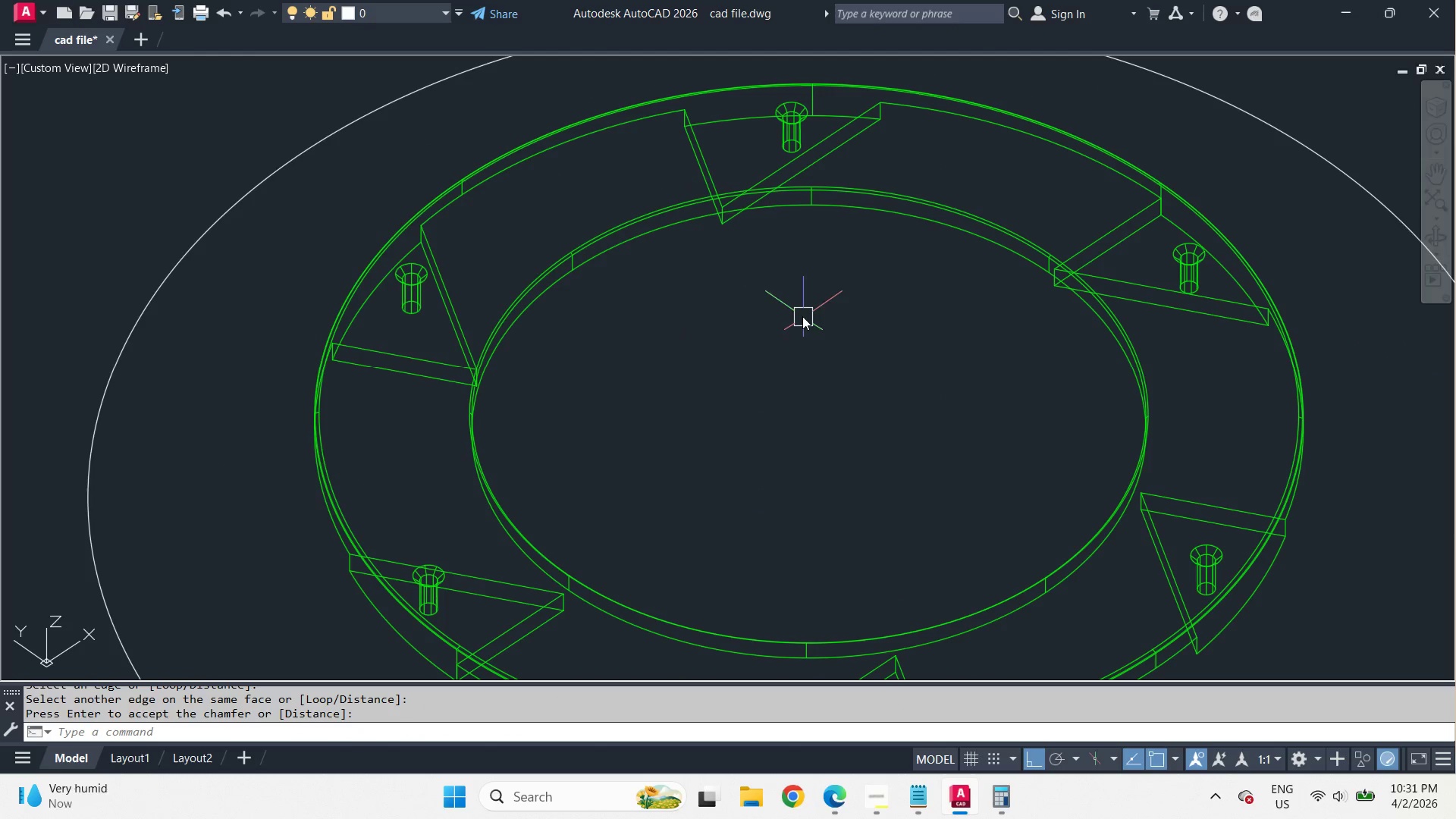 
hold_key(key=ShiftLeft, duration=1.51)
 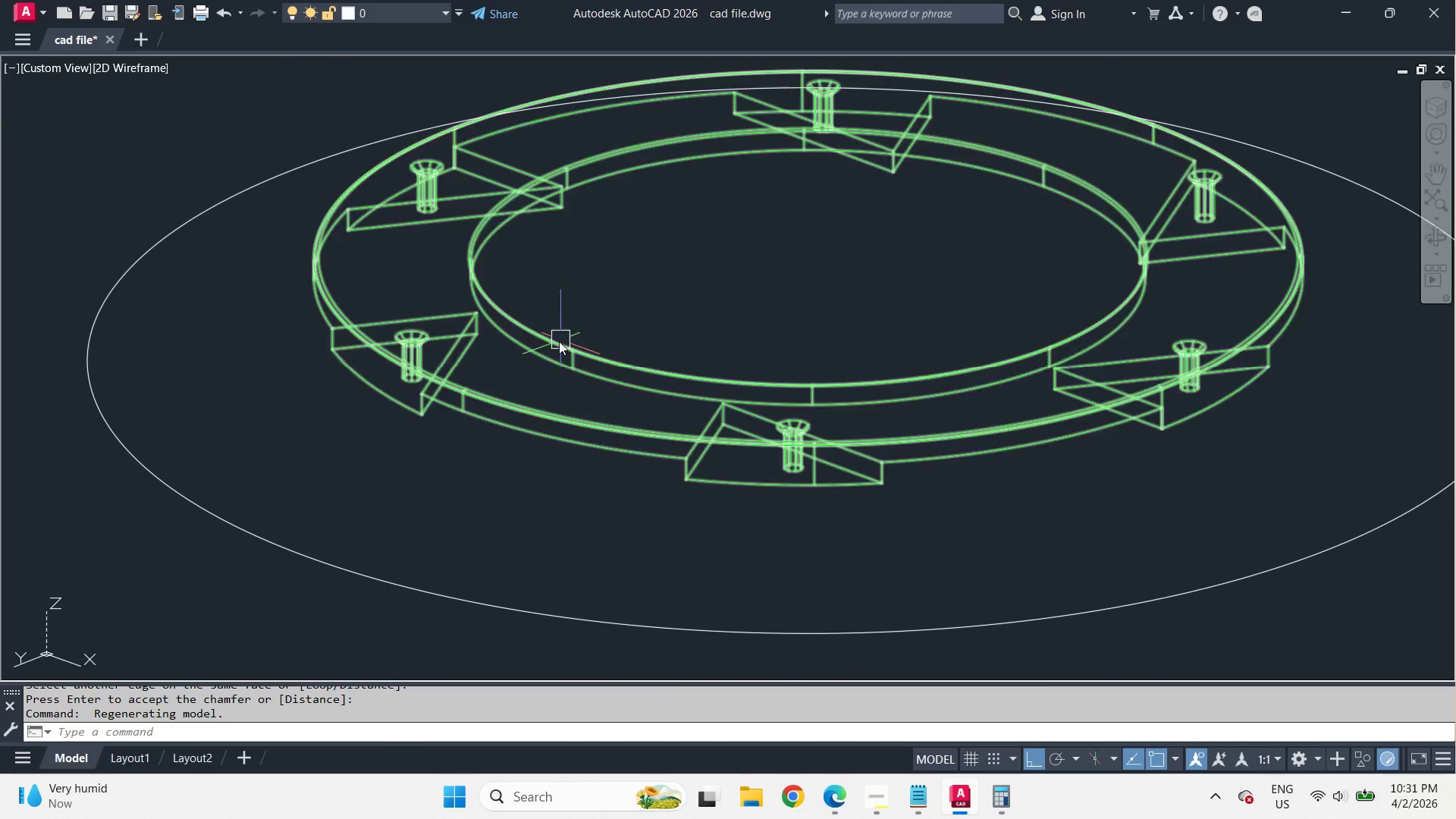 
scroll: coordinate [520, 148], scroll_direction: down, amount: 1.0
 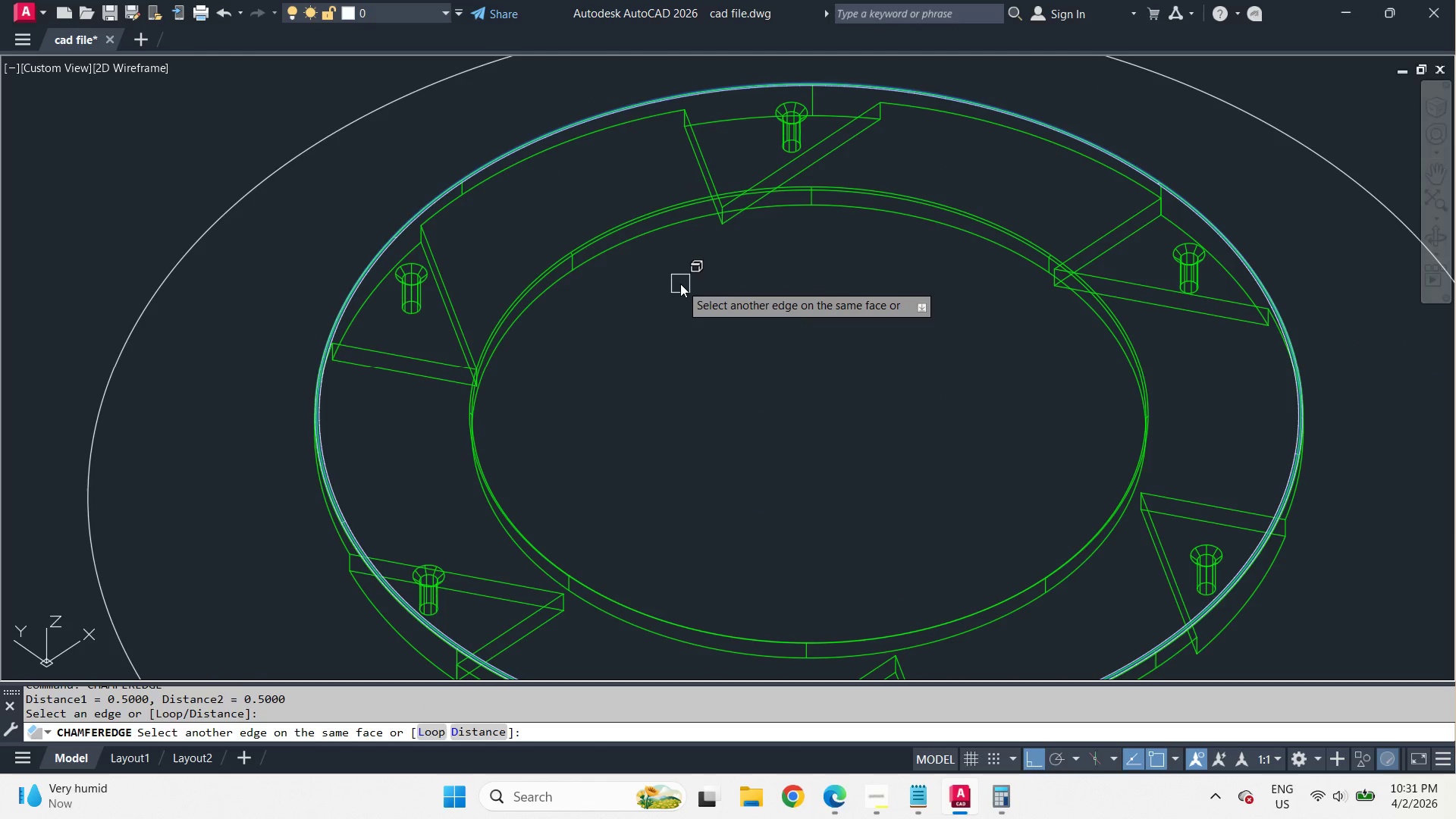 
key(Space)
 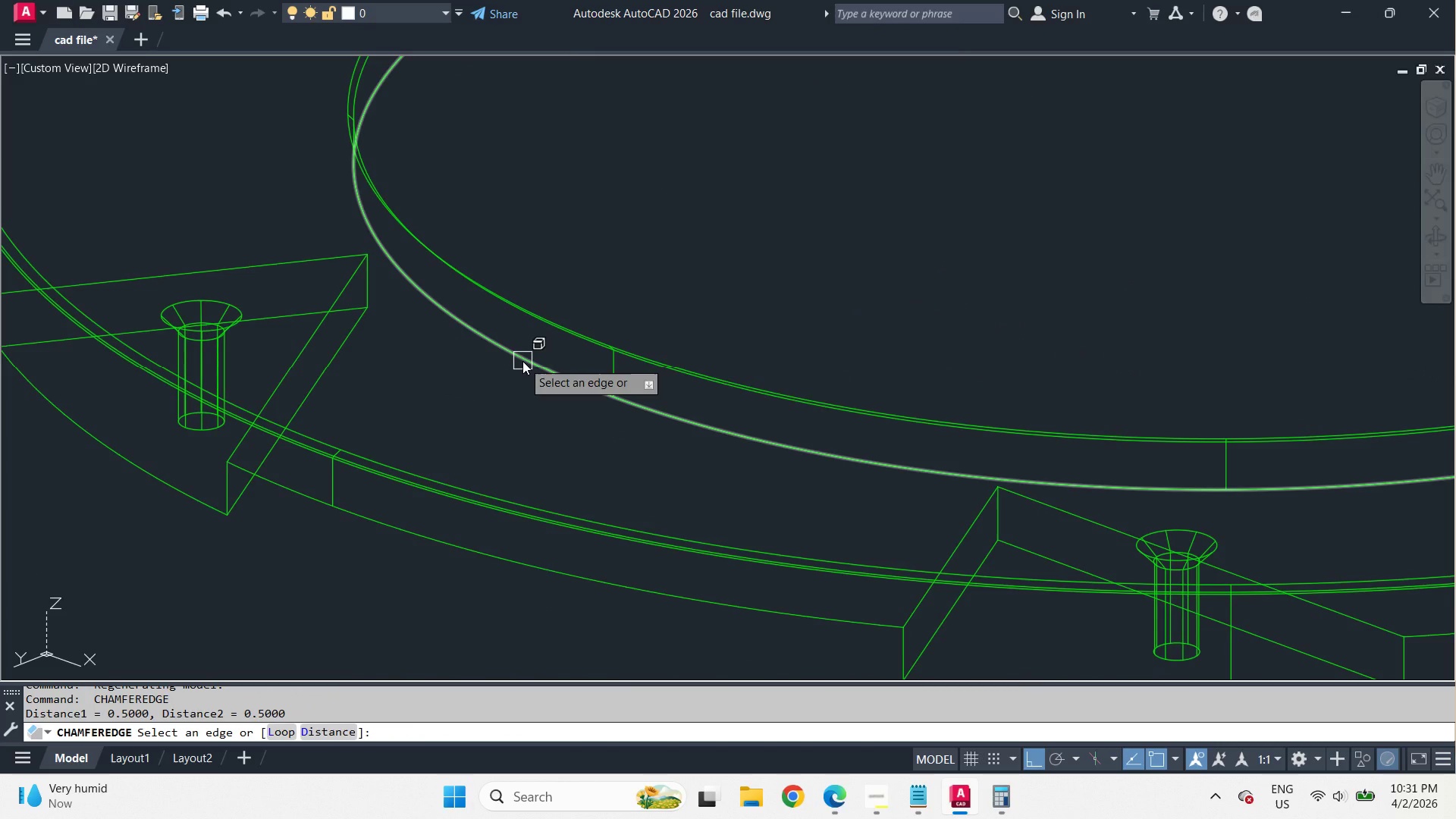 
left_click([522, 361])
 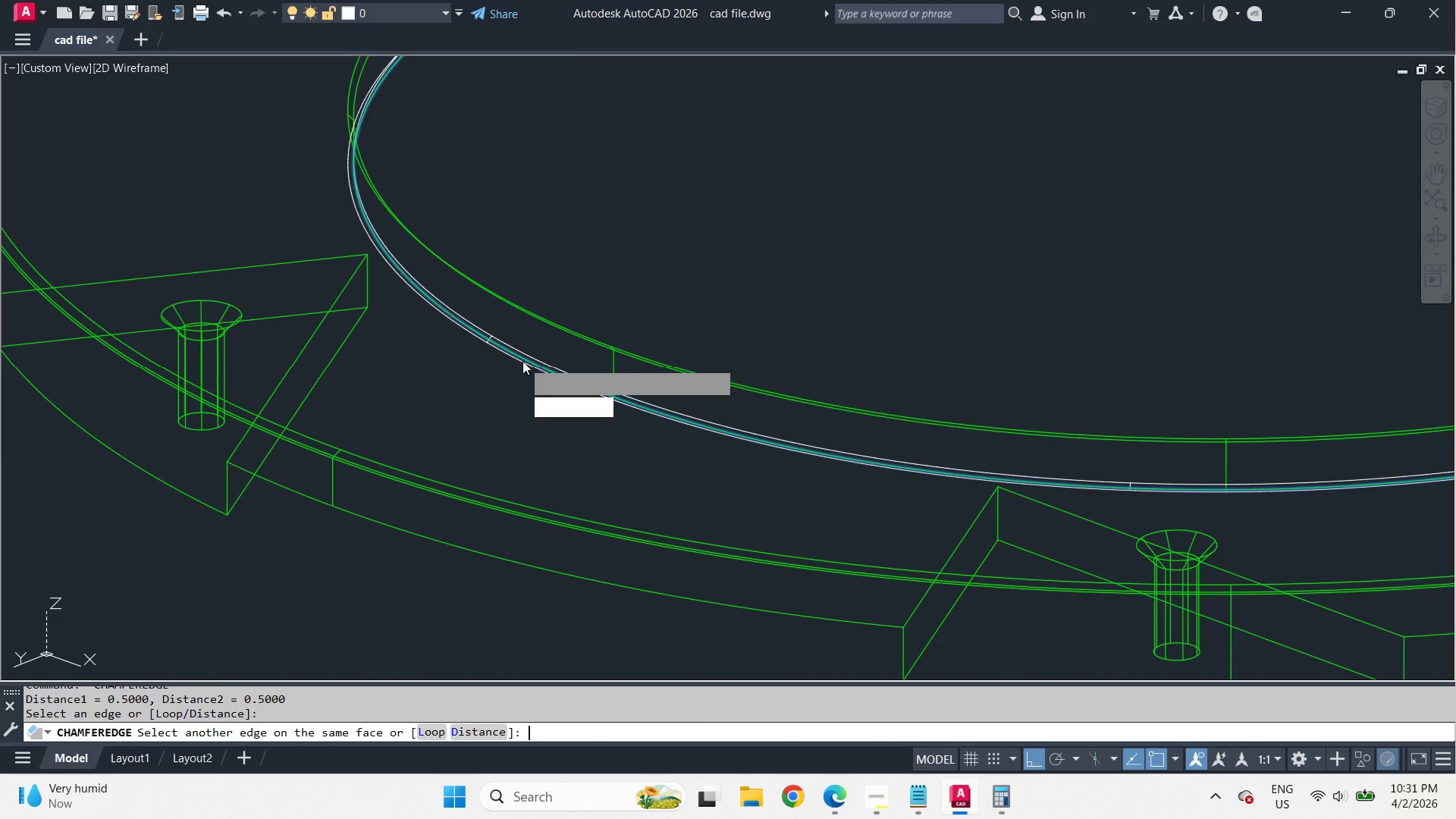 
key(Space)
 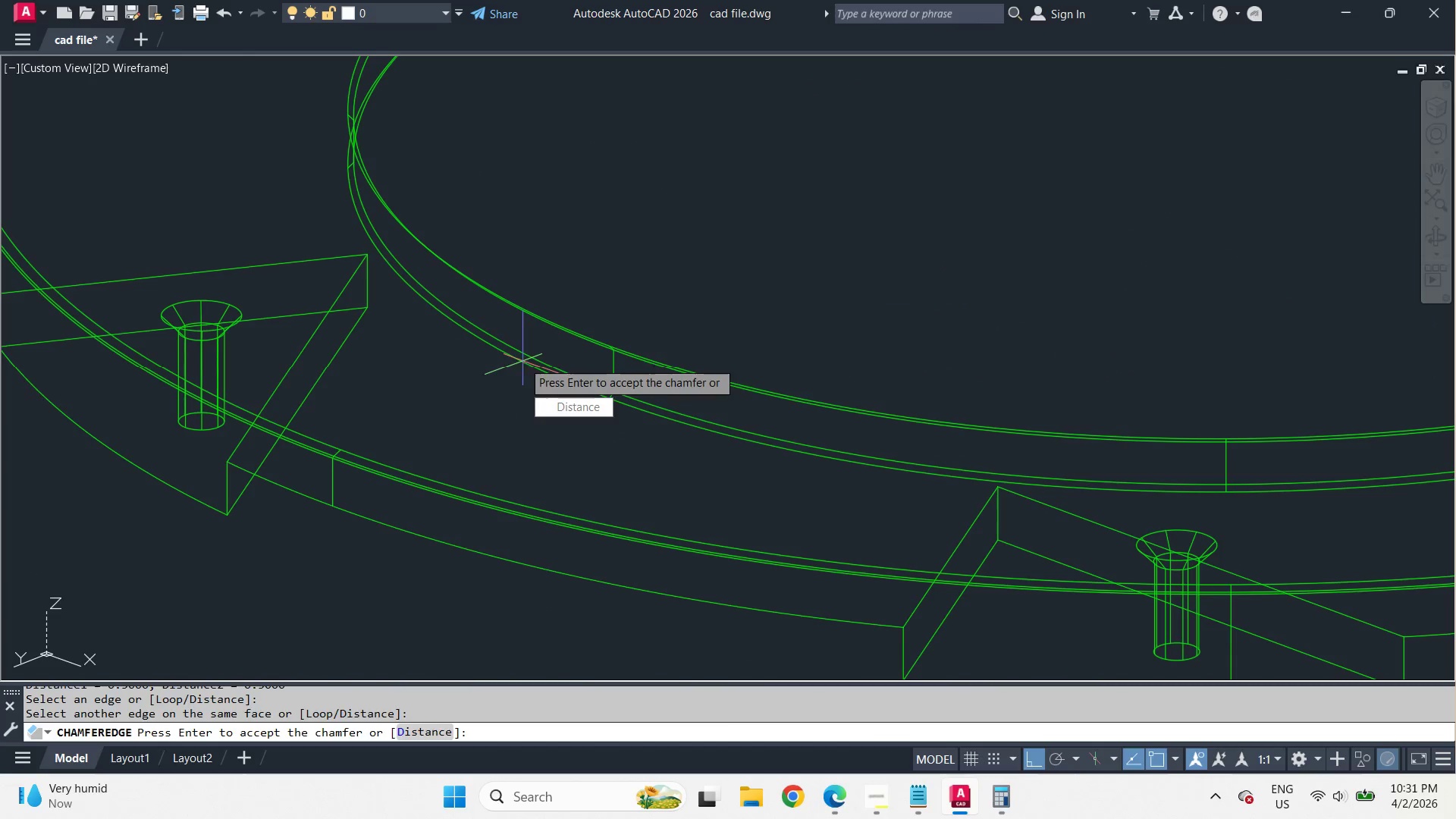 
key(Space)
 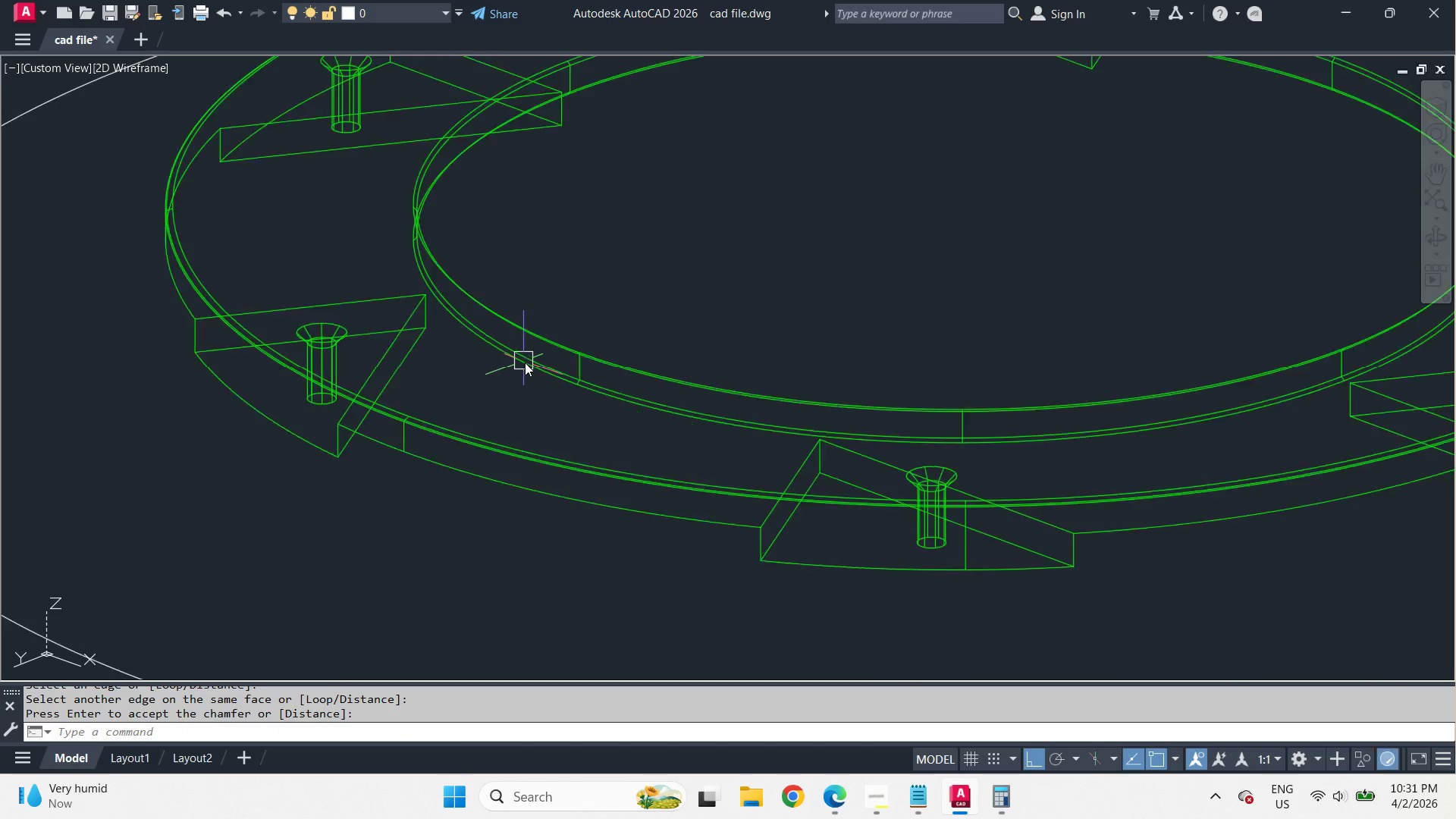 
scroll: coordinate [529, 358], scroll_direction: up, amount: 2.0
 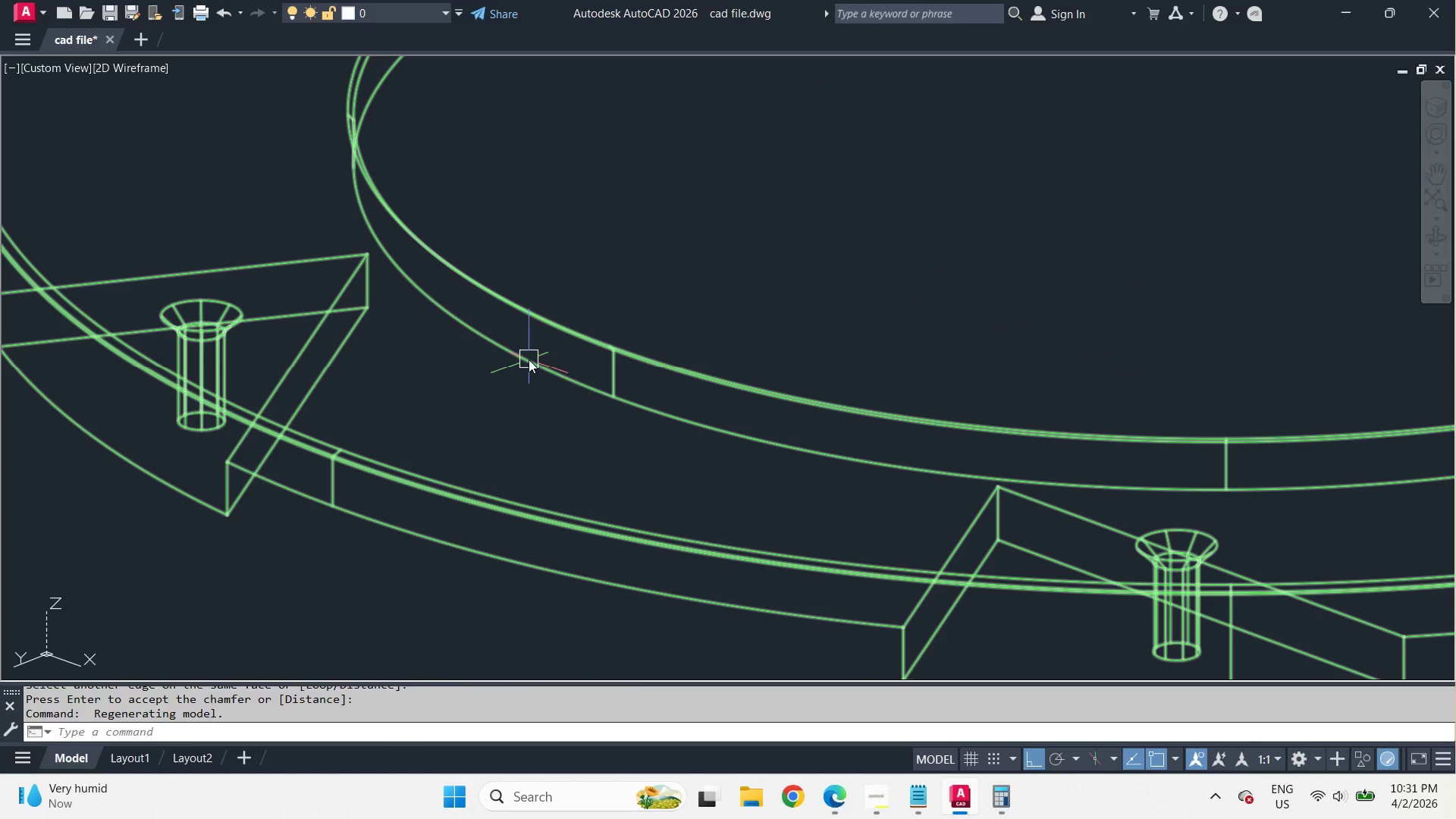 
hold_key(key=ShiftLeft, duration=2.09)
 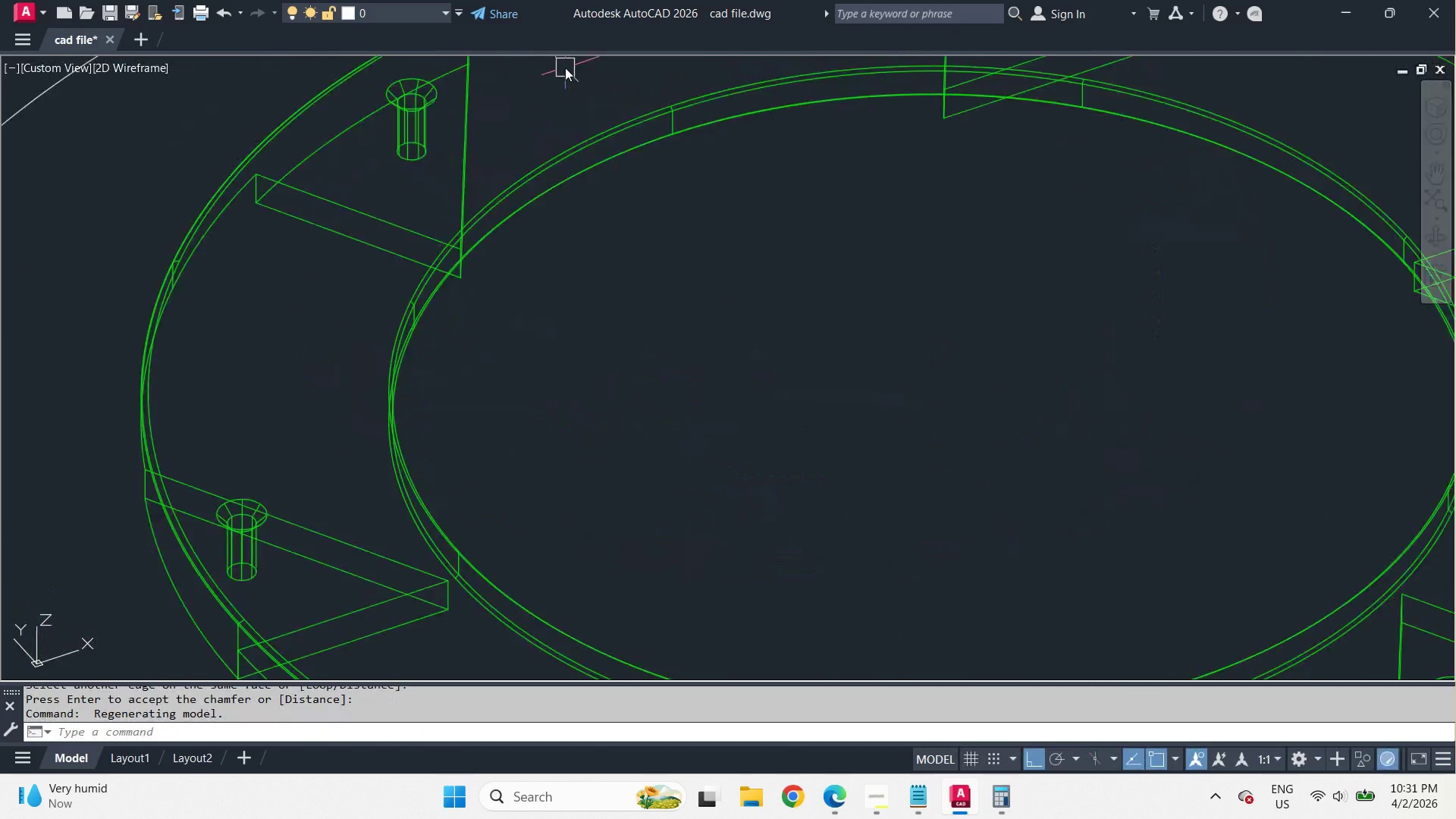 
scroll: coordinate [525, 362], scroll_direction: down, amount: 2.0
 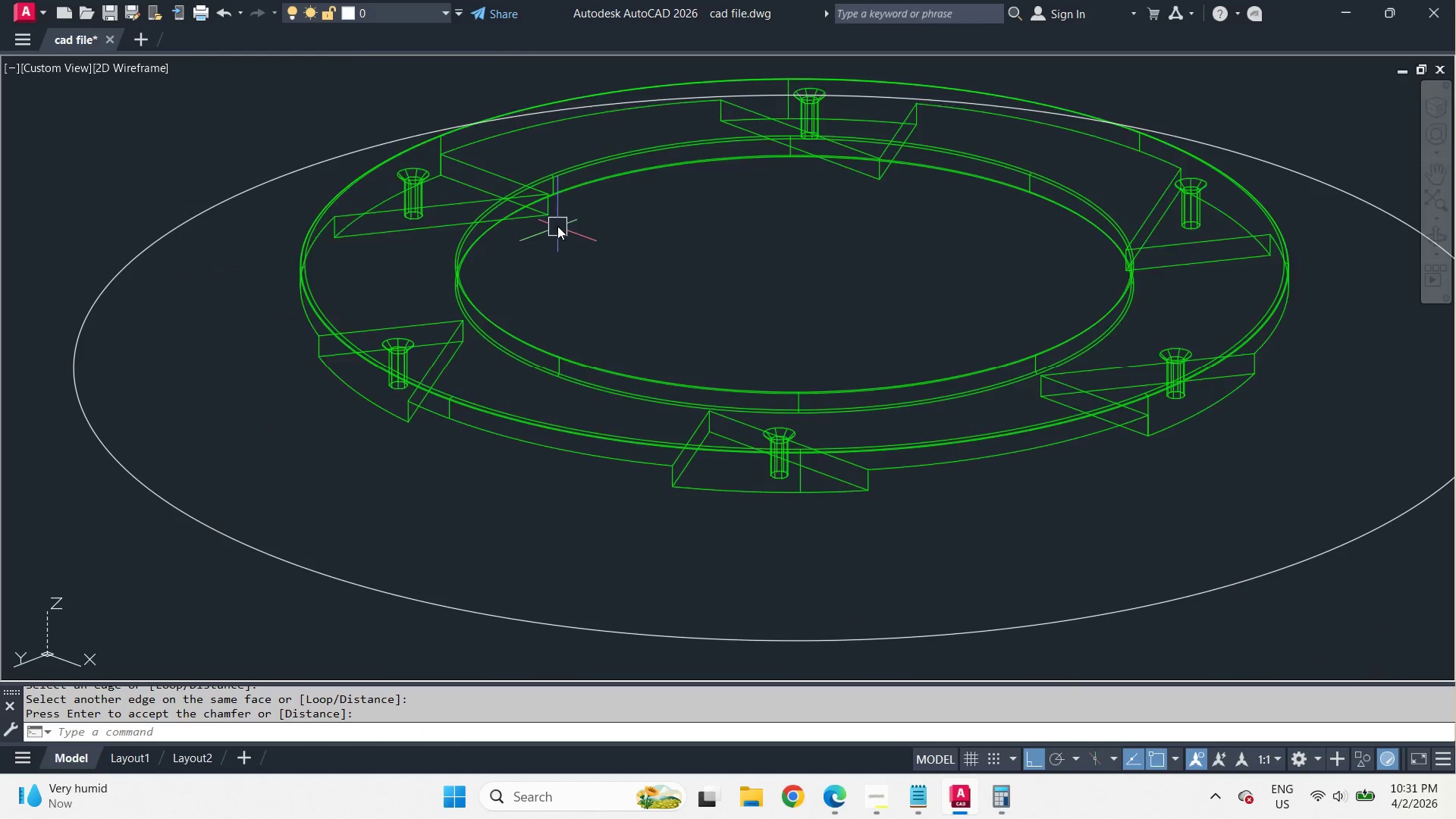 
hold_key(key=ShiftLeft, duration=6.72)
 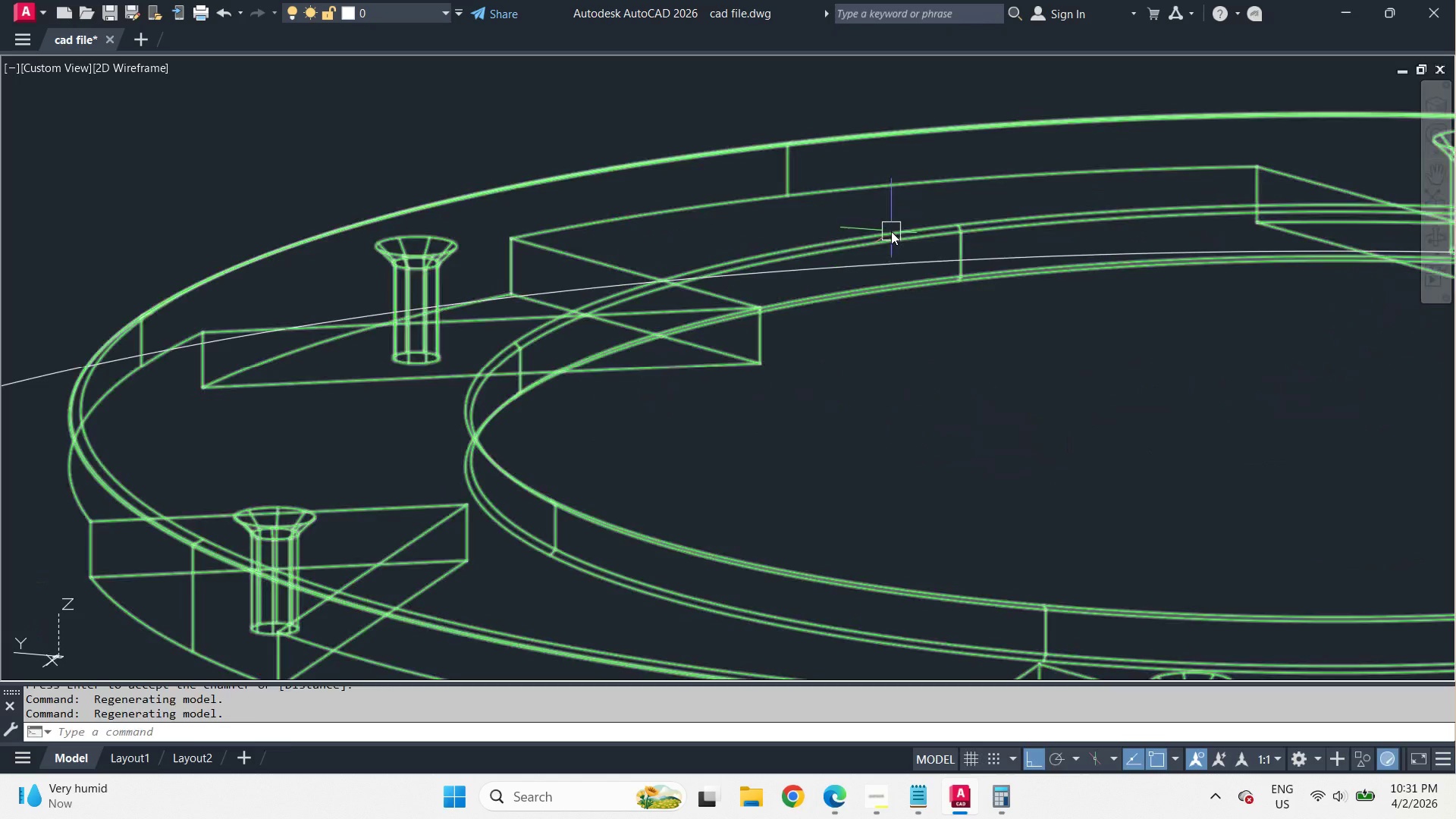 
scroll: coordinate [565, 67], scroll_direction: up, amount: 3.0
 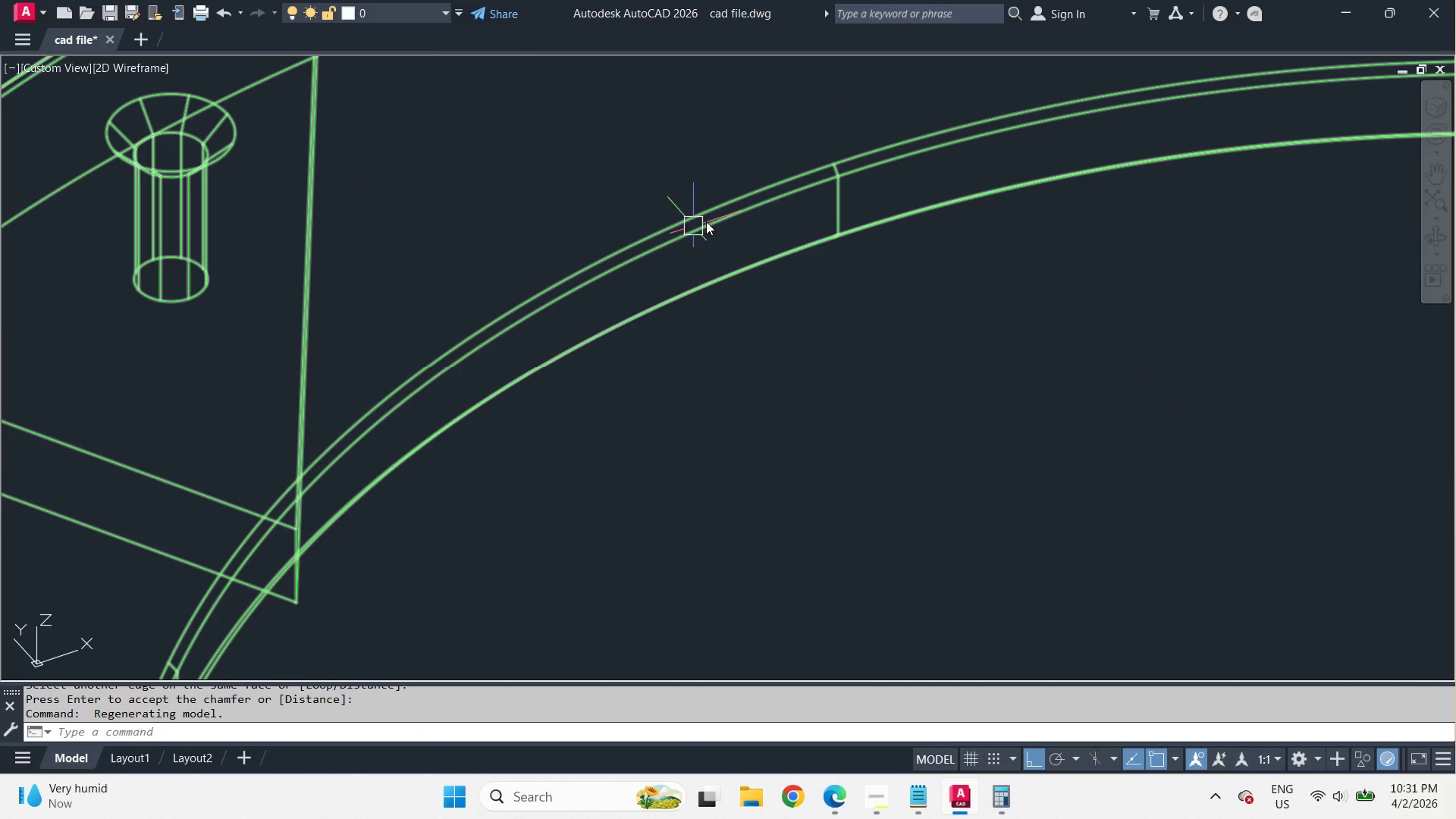 
scroll: coordinate [801, 219], scroll_direction: down, amount: 3.0
 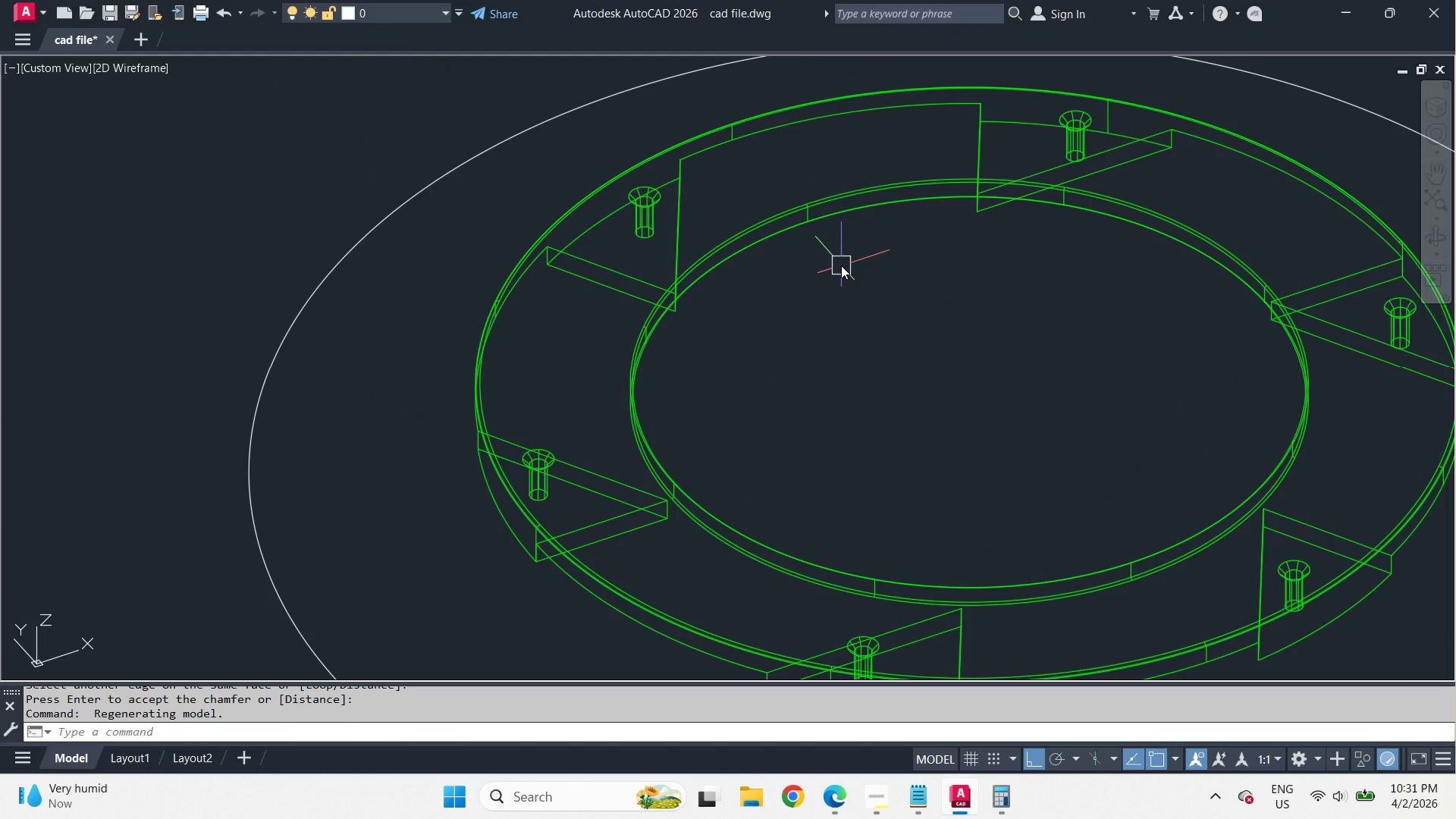 
key(Control+Shift+ControlLeft)
 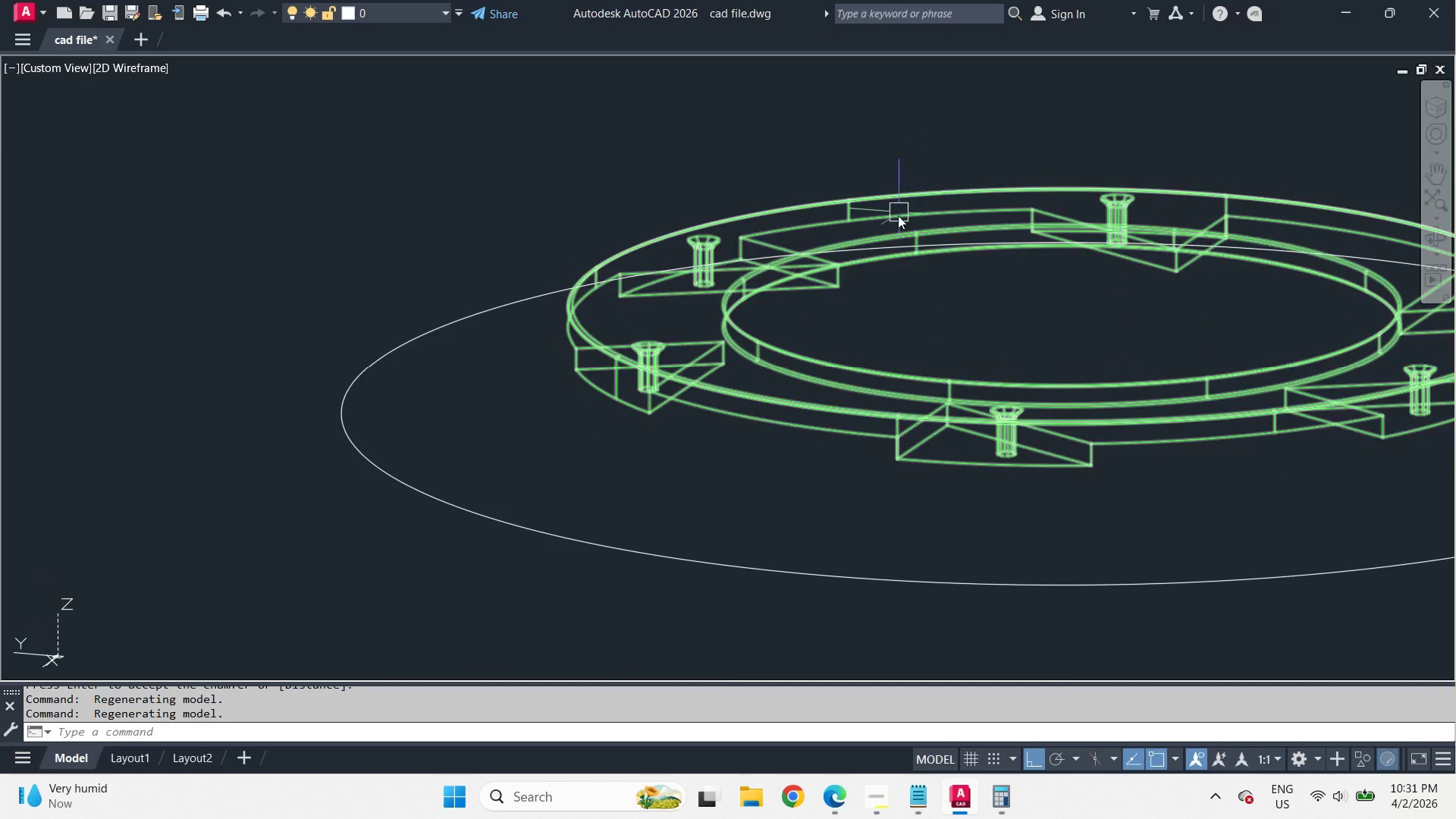 
key(Space)
 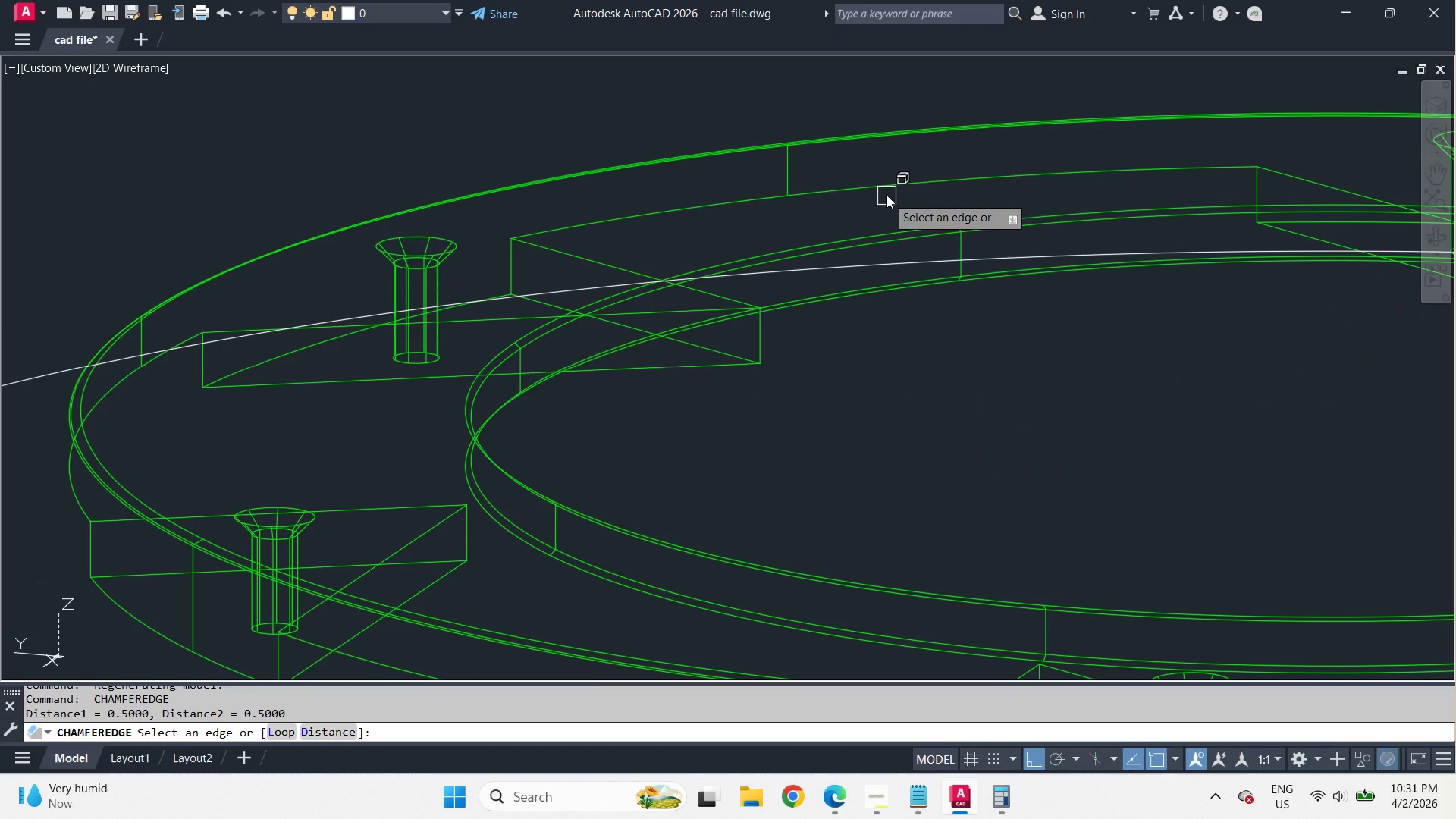 
left_click([883, 190])
 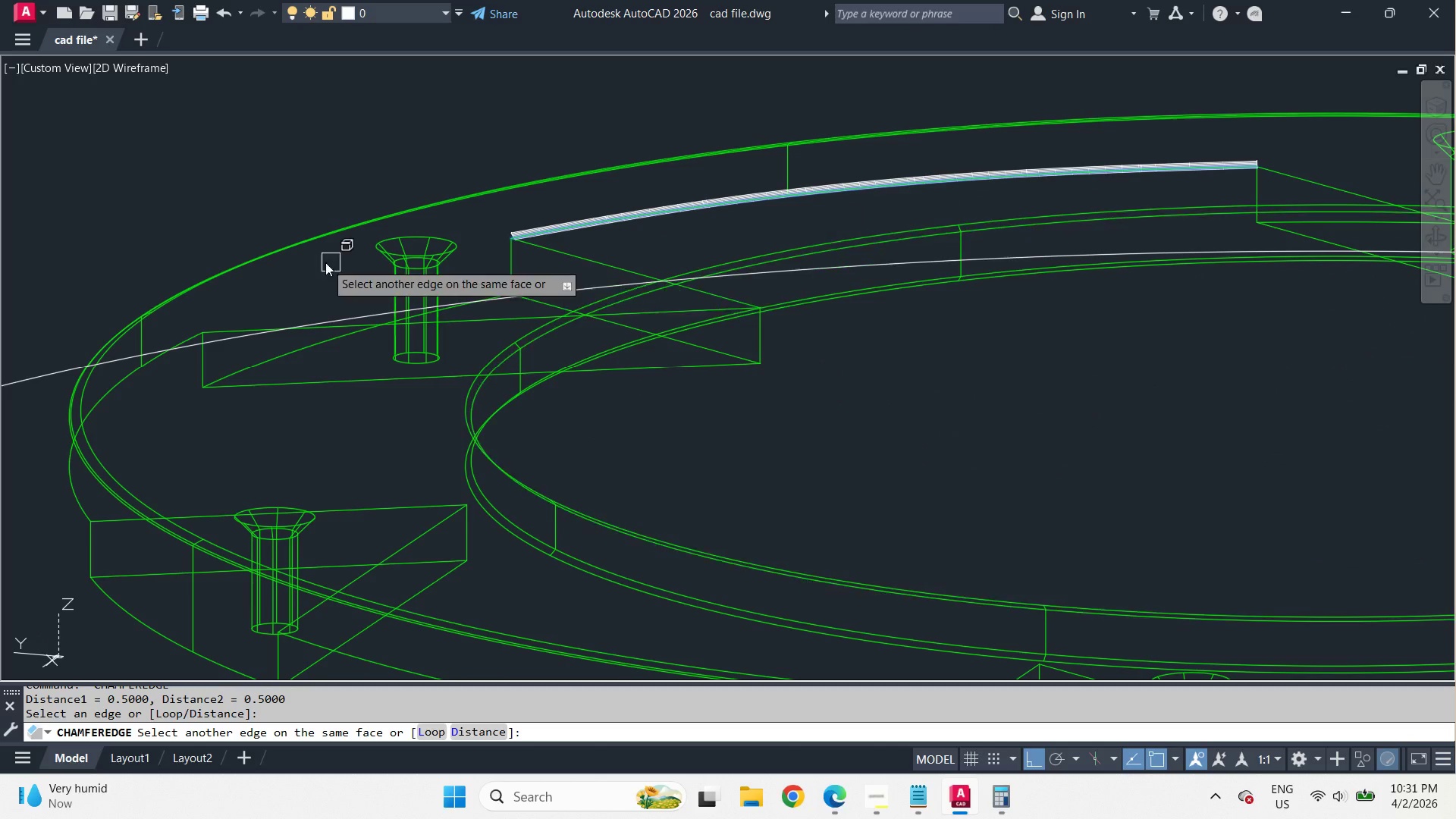 
left_click([752, 276])
 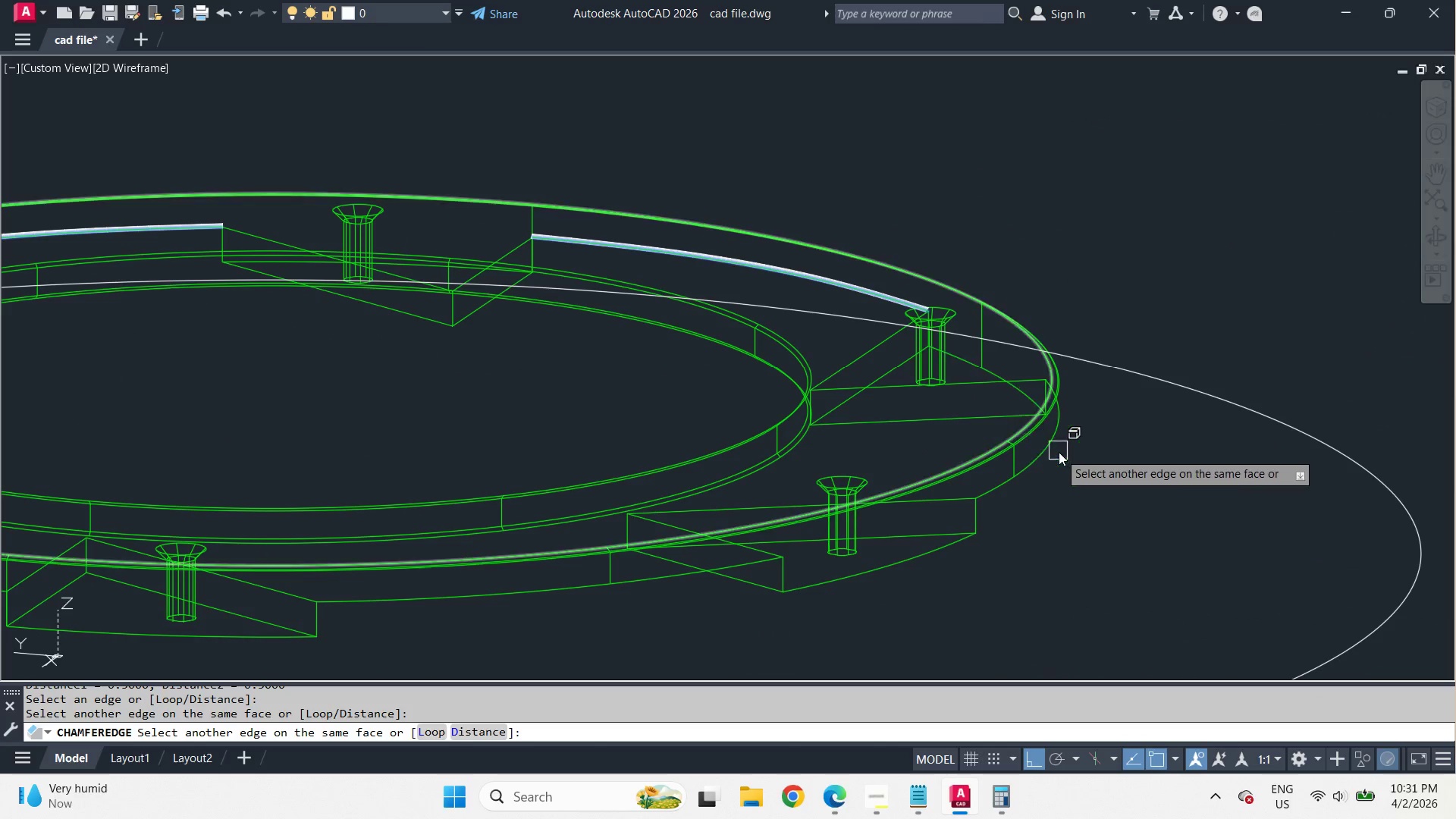 
scroll: coordinate [889, 237], scroll_direction: up, amount: 2.0
 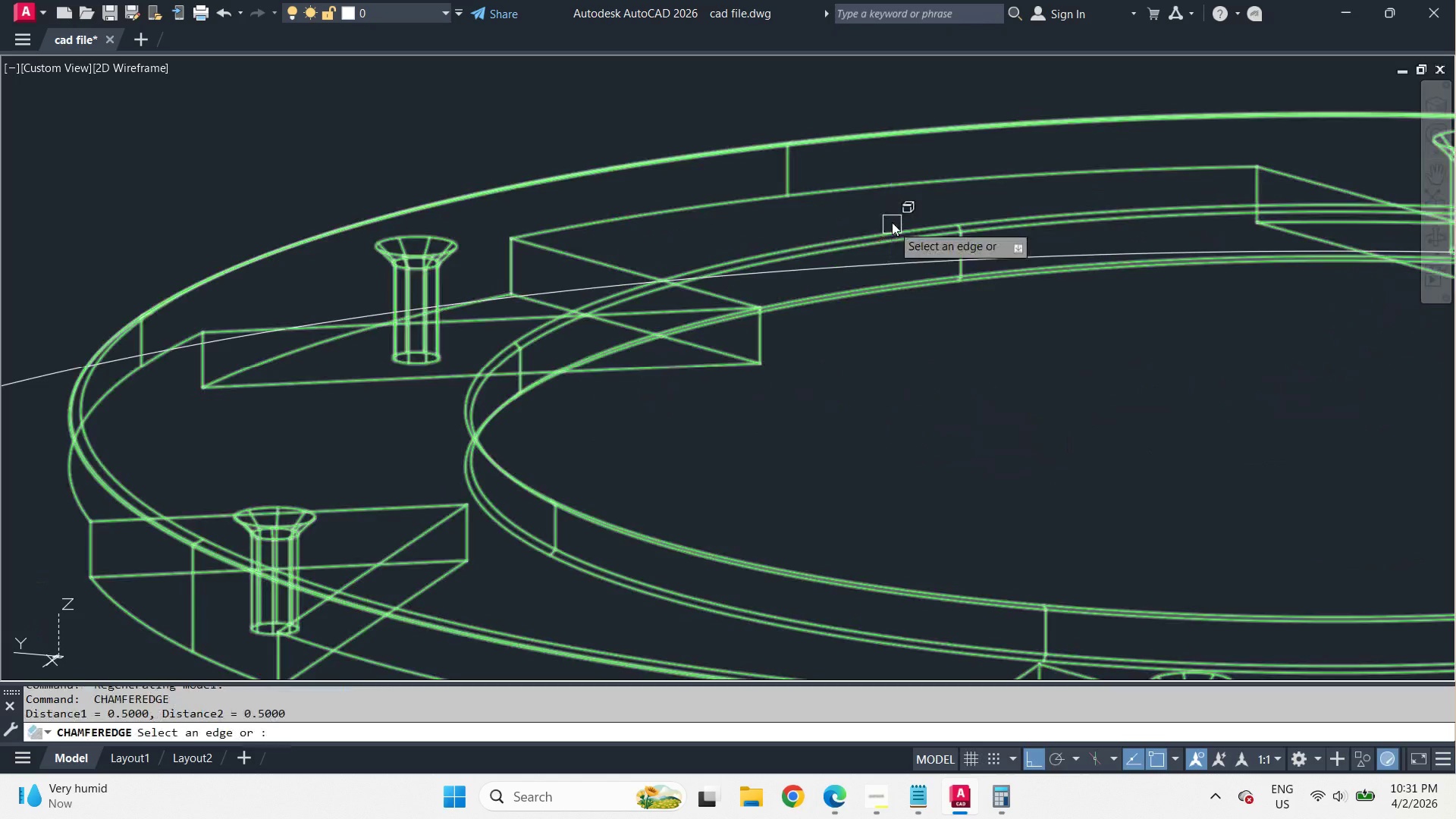 
hold_key(key=ShiftLeft, duration=1.76)
 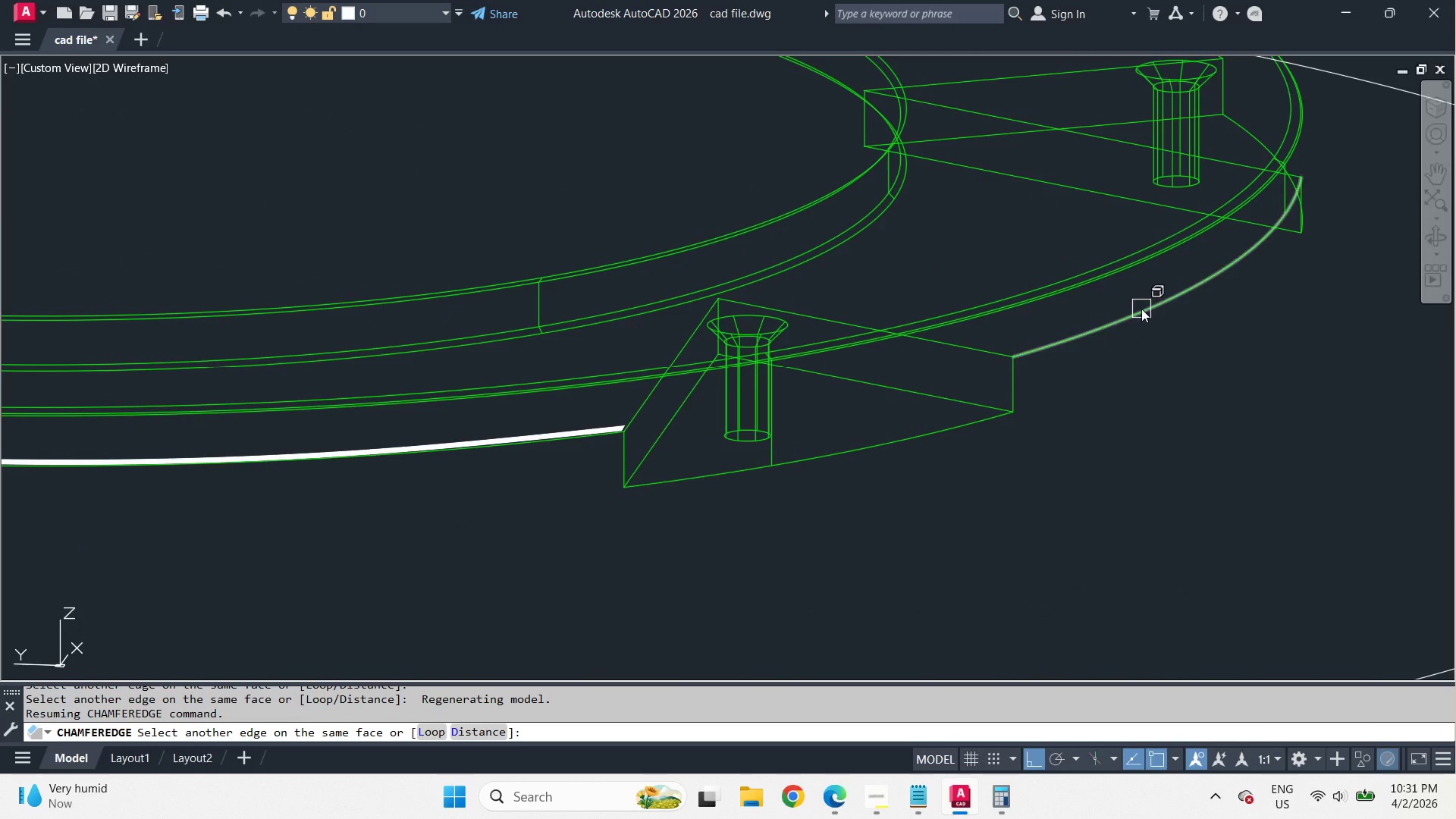 
scroll: coordinate [764, 246], scroll_direction: down, amount: 1.0
 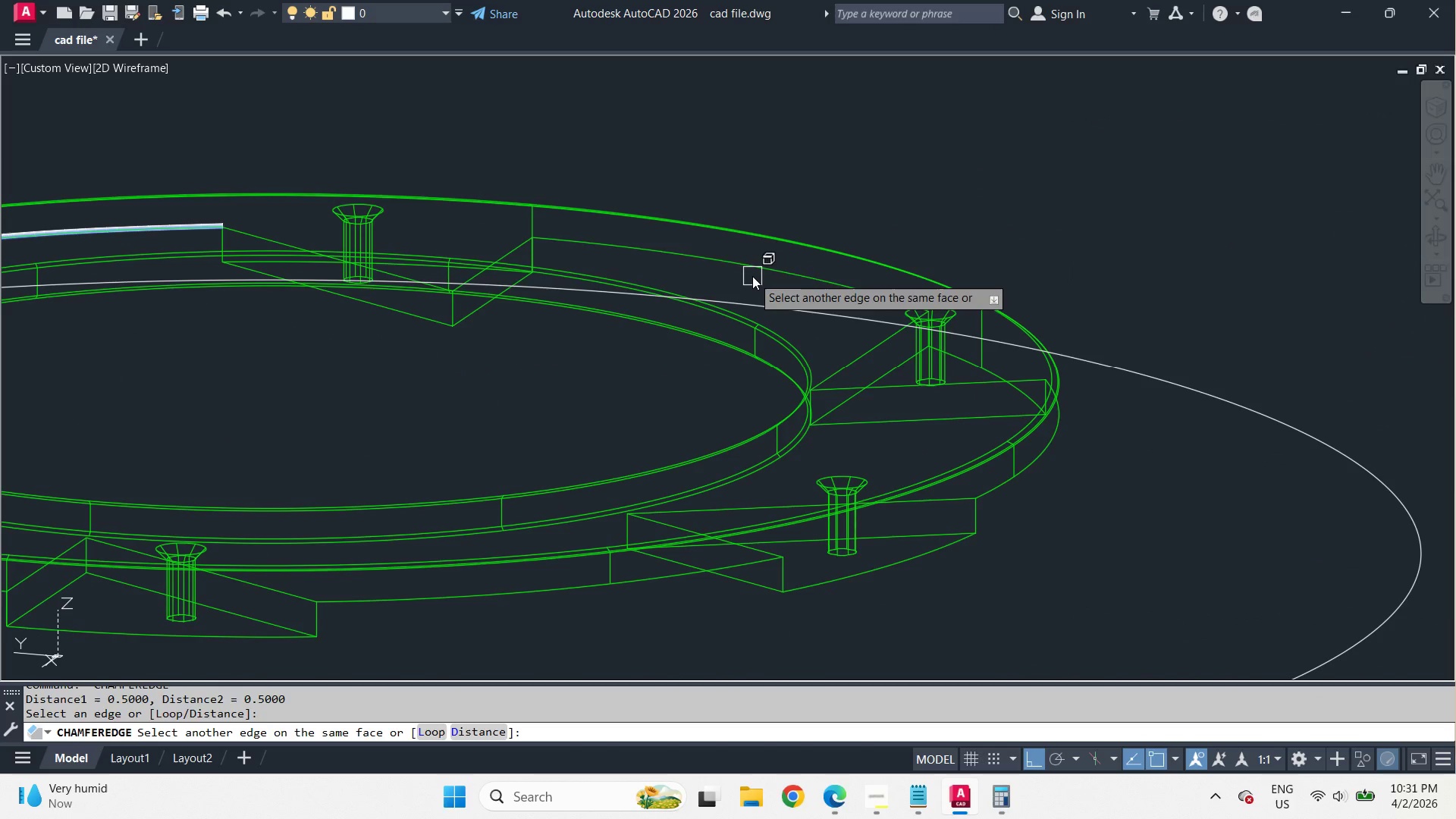 
scroll: coordinate [1072, 447], scroll_direction: up, amount: 1.0
 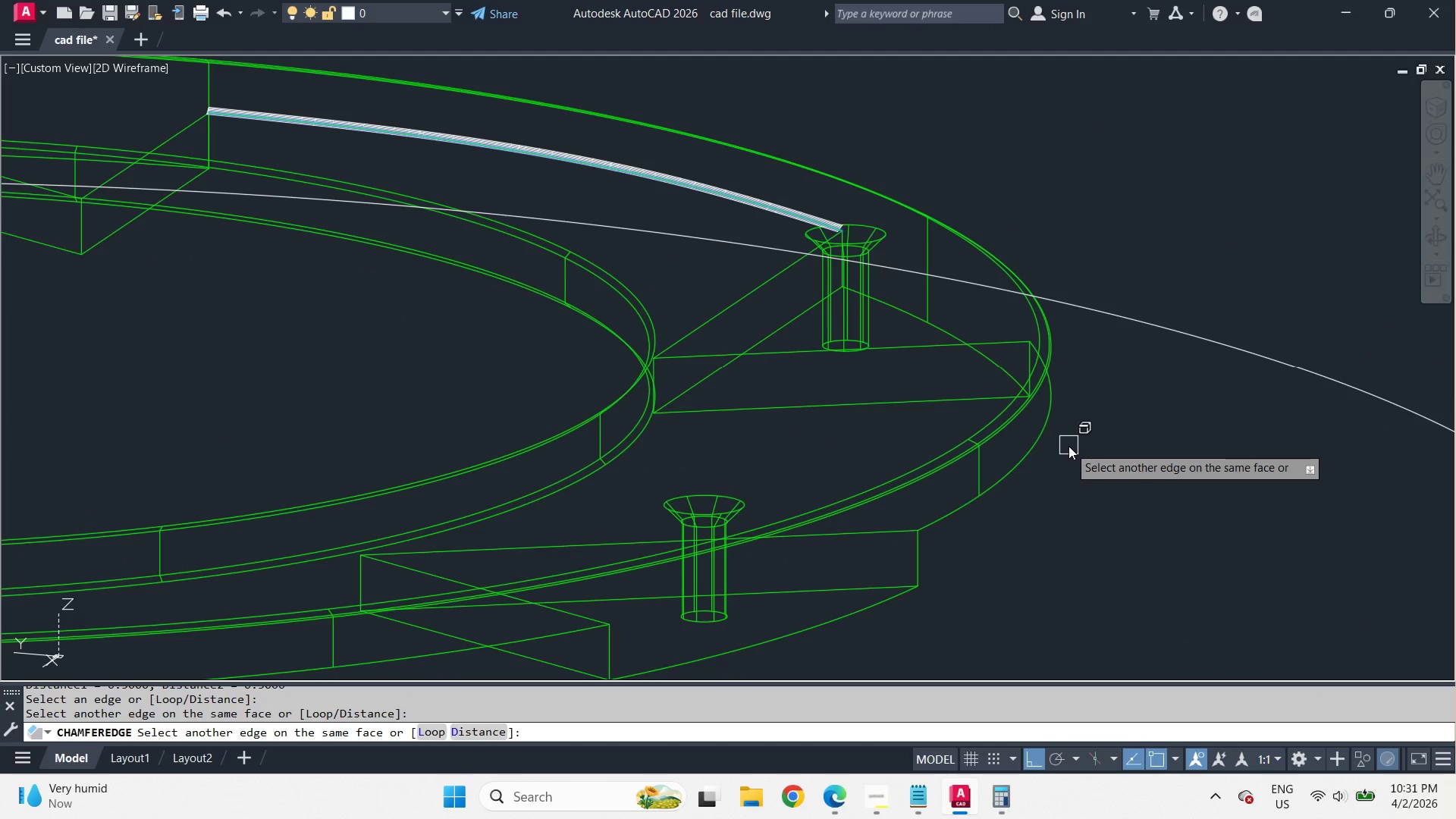 
left_click([1141, 309])
 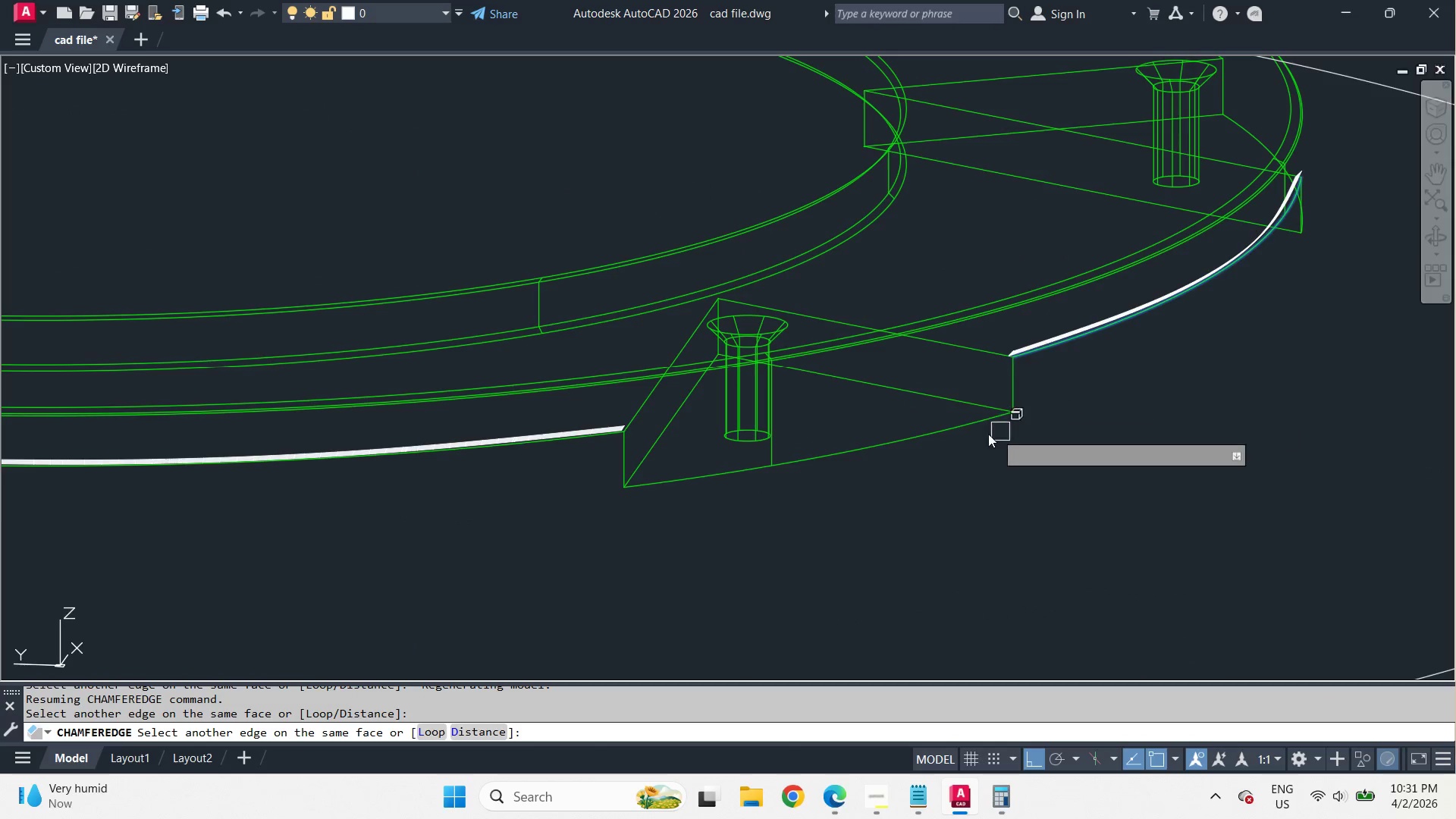 
left_click([967, 257])
 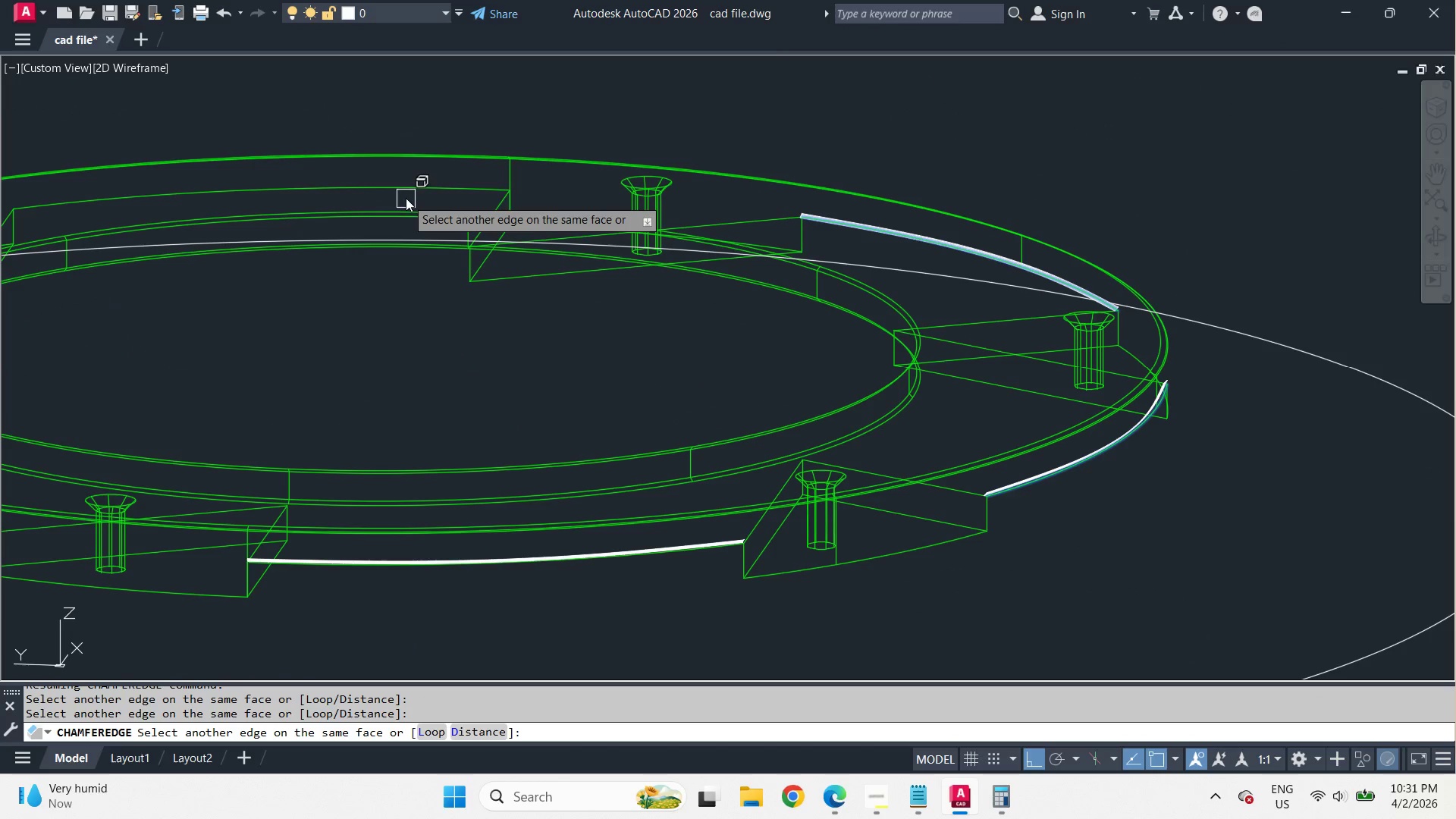 
scroll: coordinate [958, 442], scroll_direction: down, amount: 2.0
 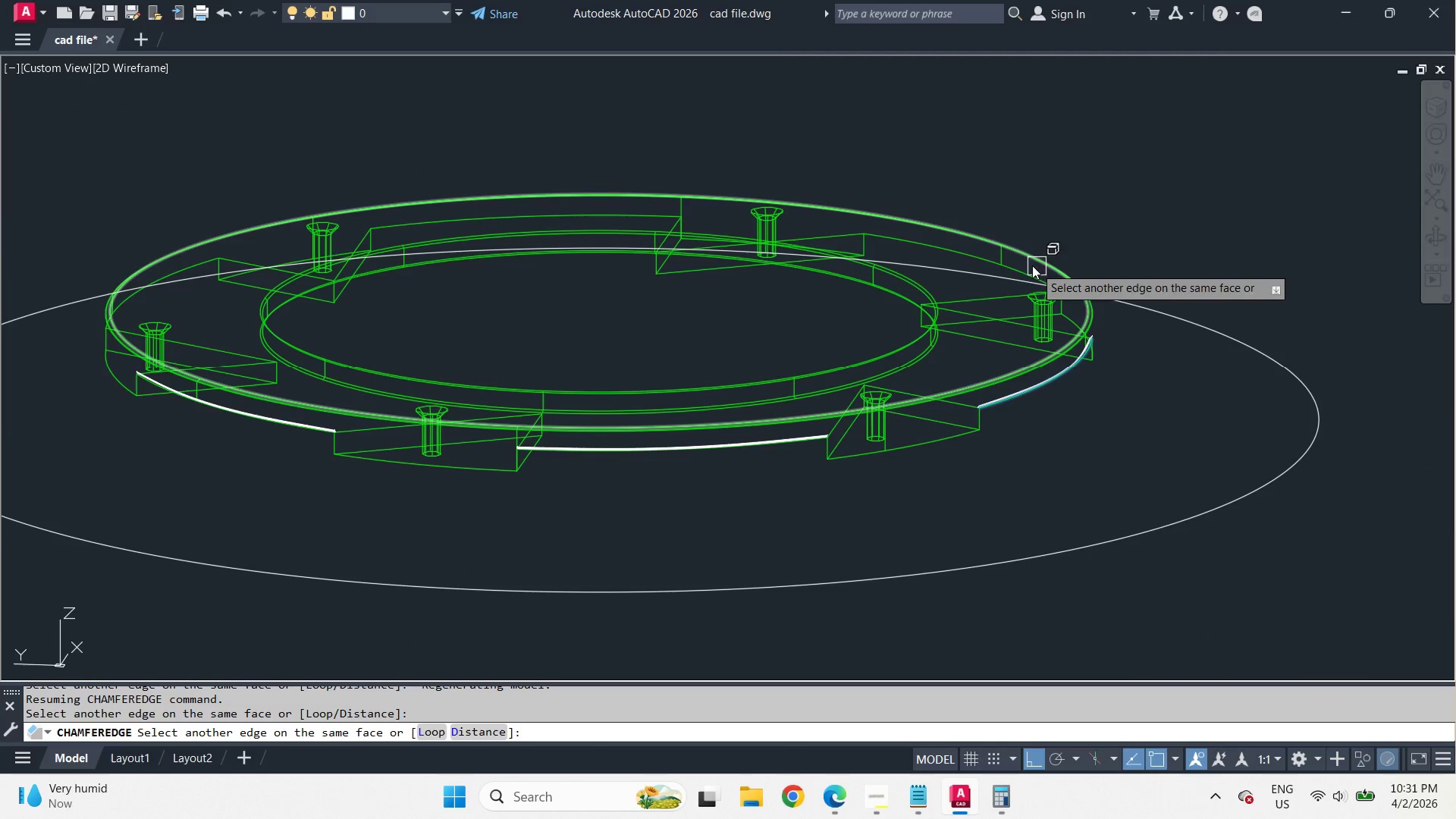 
left_click([403, 190])
 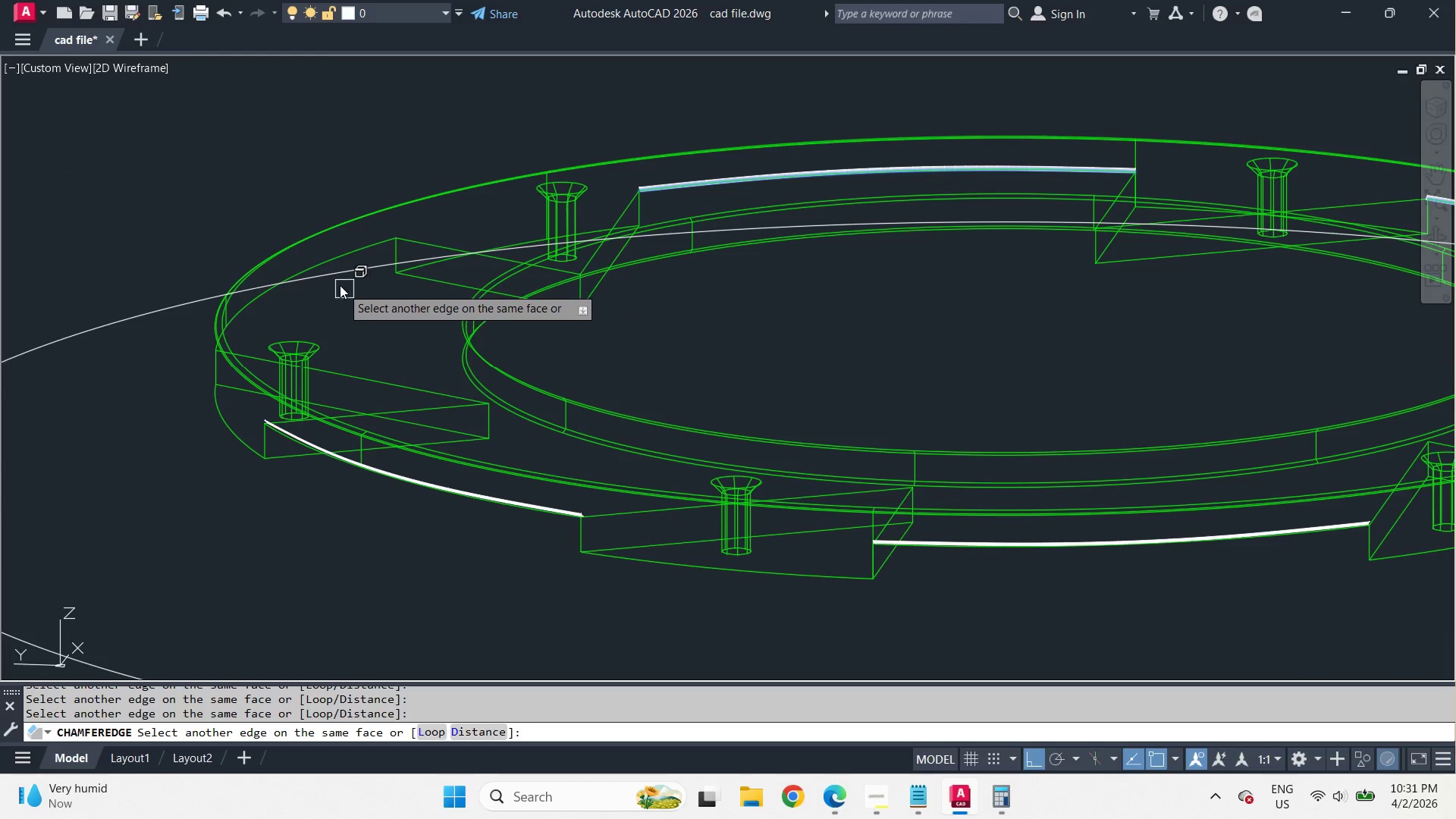 
scroll: coordinate [968, 259], scroll_direction: up, amount: 1.0
 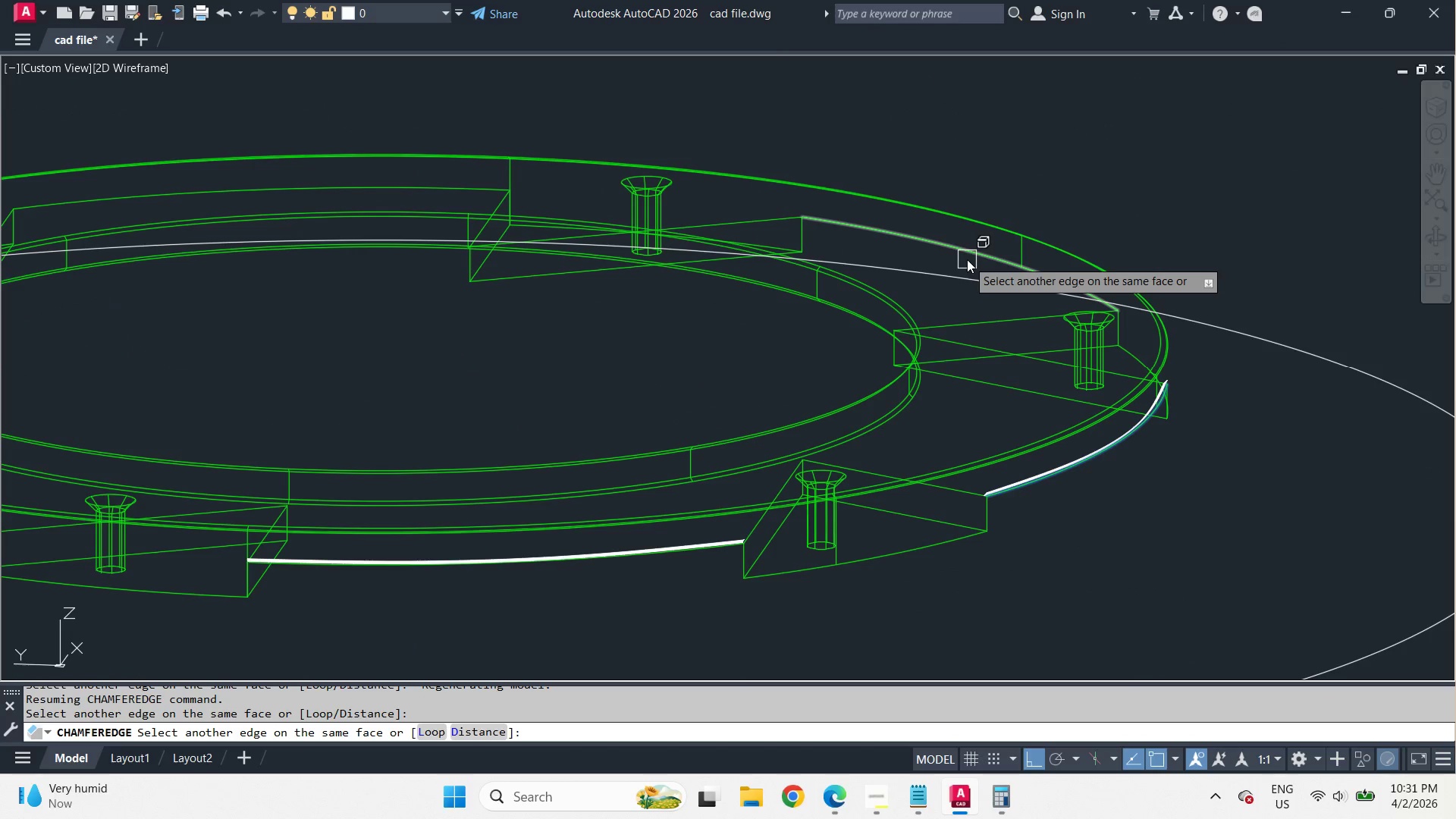 
left_click([331, 256])
 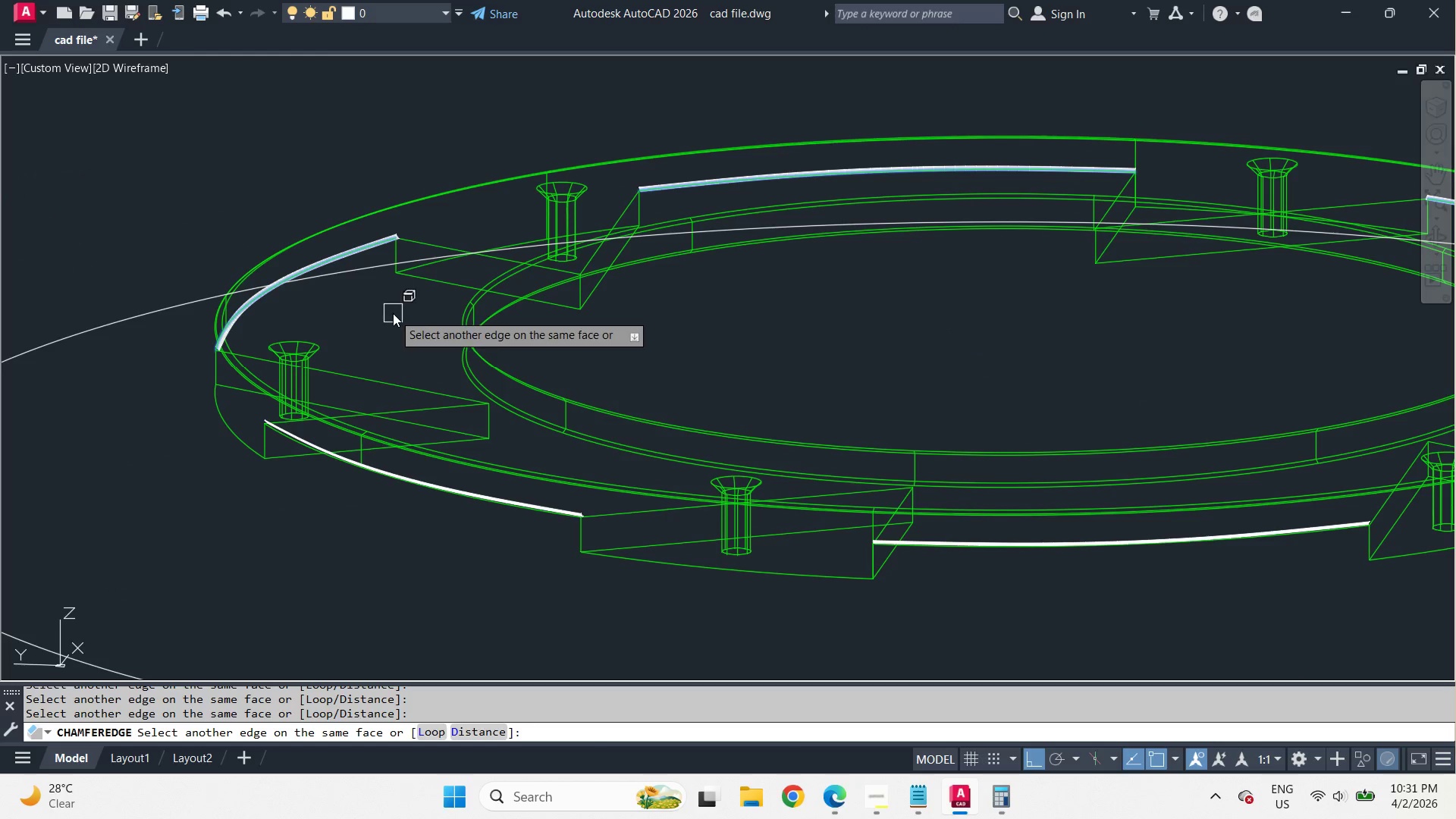 
key(Space)
 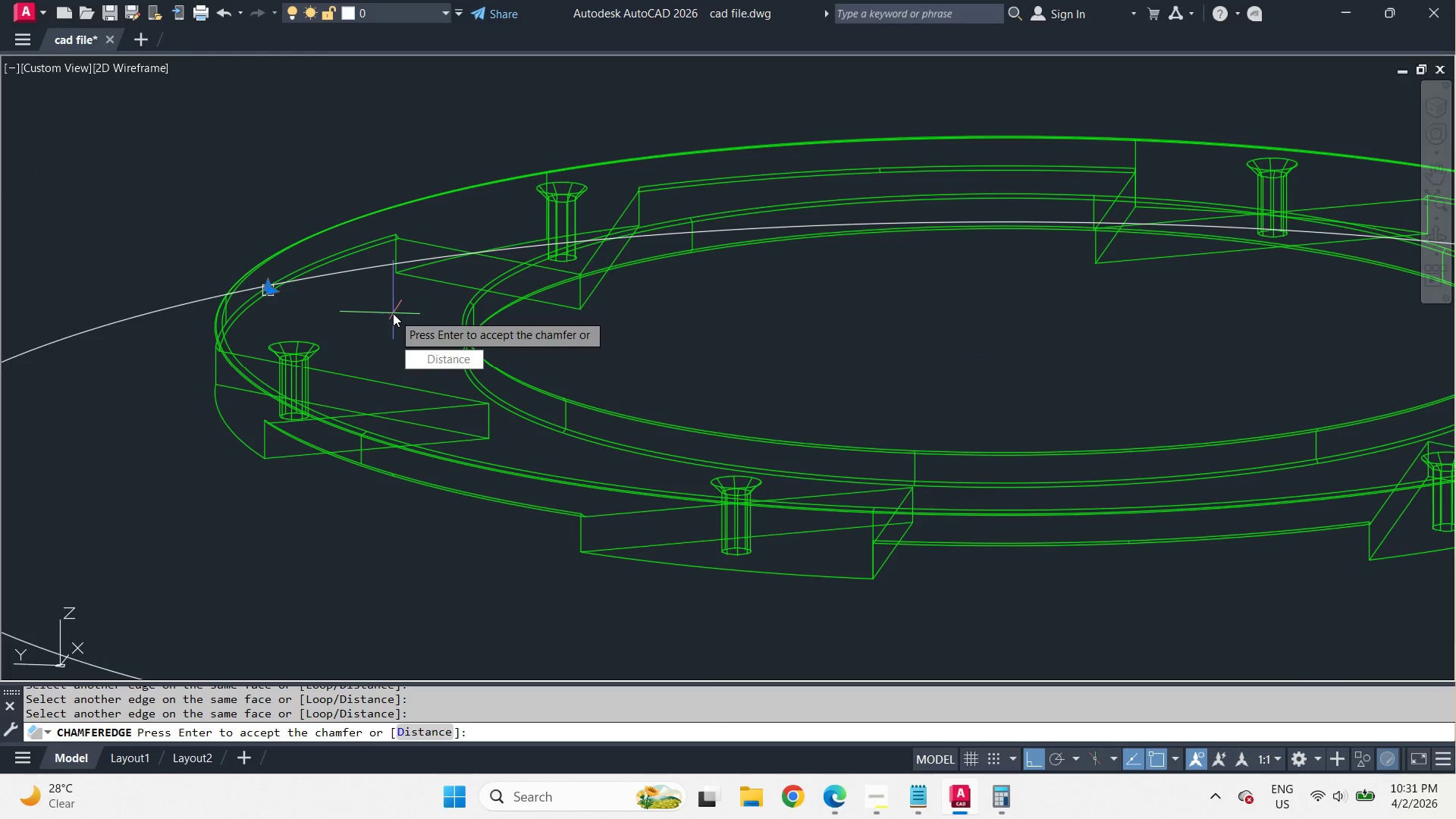 
key(Space)
 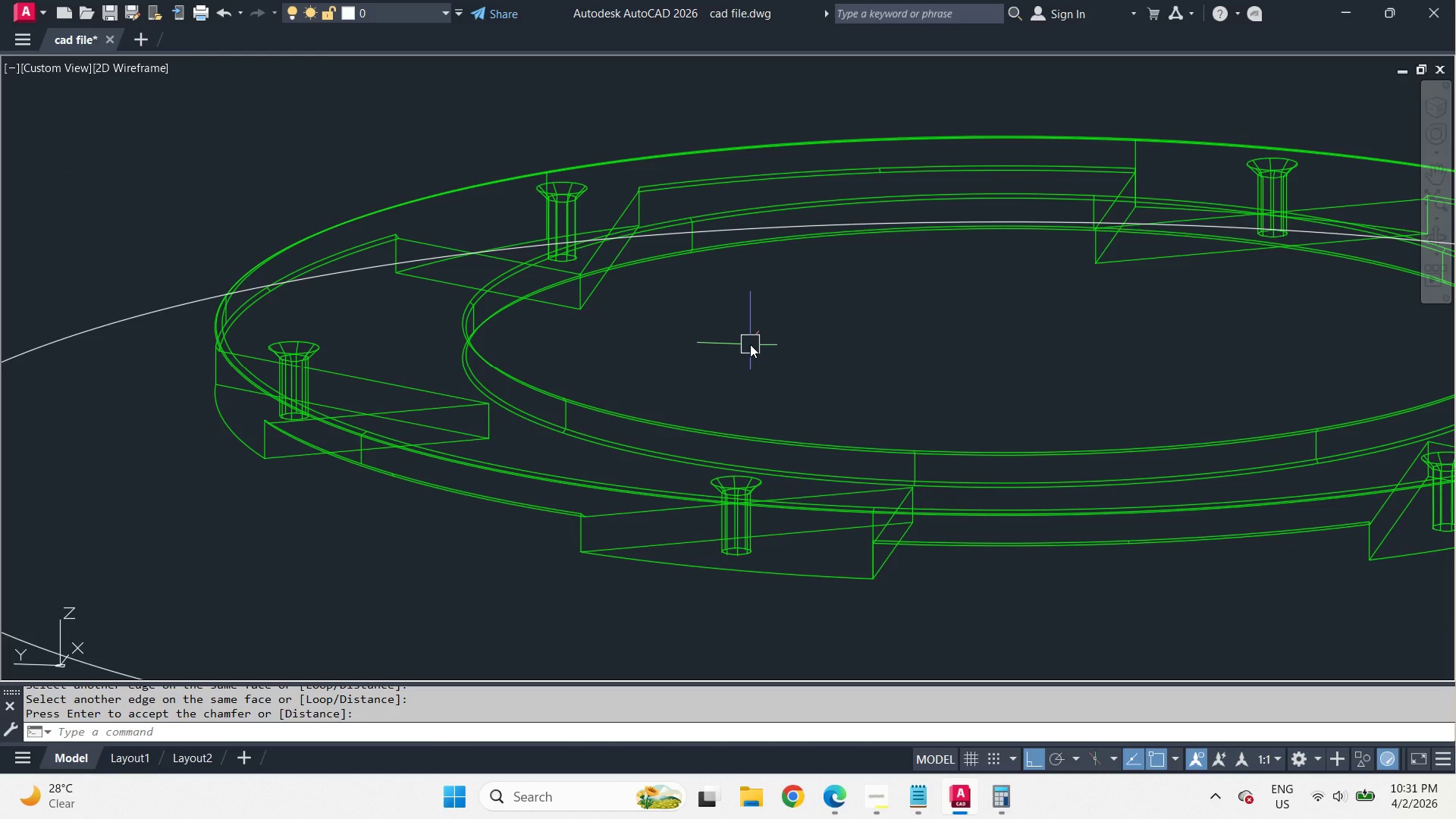 
scroll: coordinate [750, 344], scroll_direction: down, amount: 1.0
 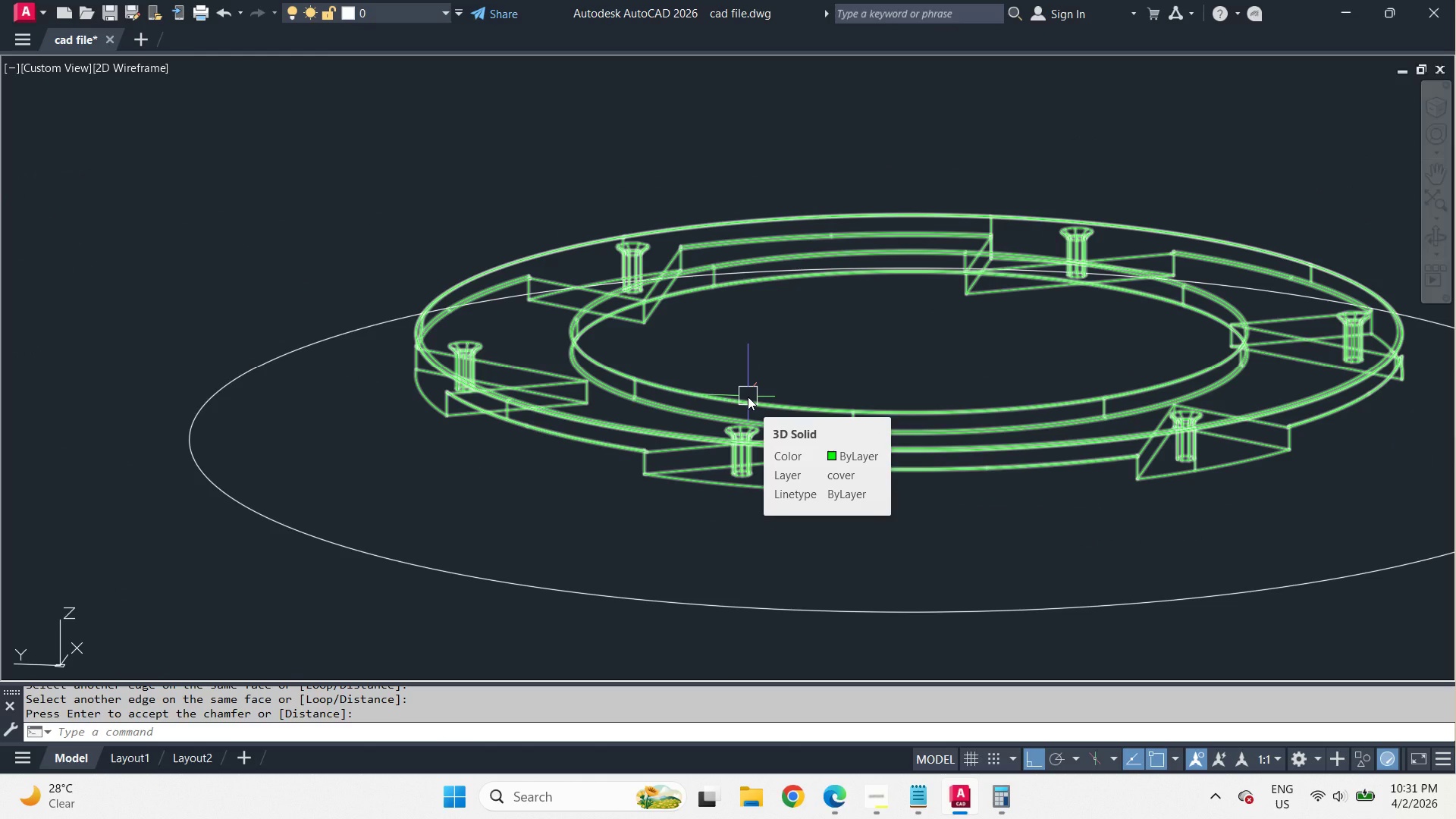 
scroll: coordinate [744, 505], scroll_direction: up, amount: 2.0
 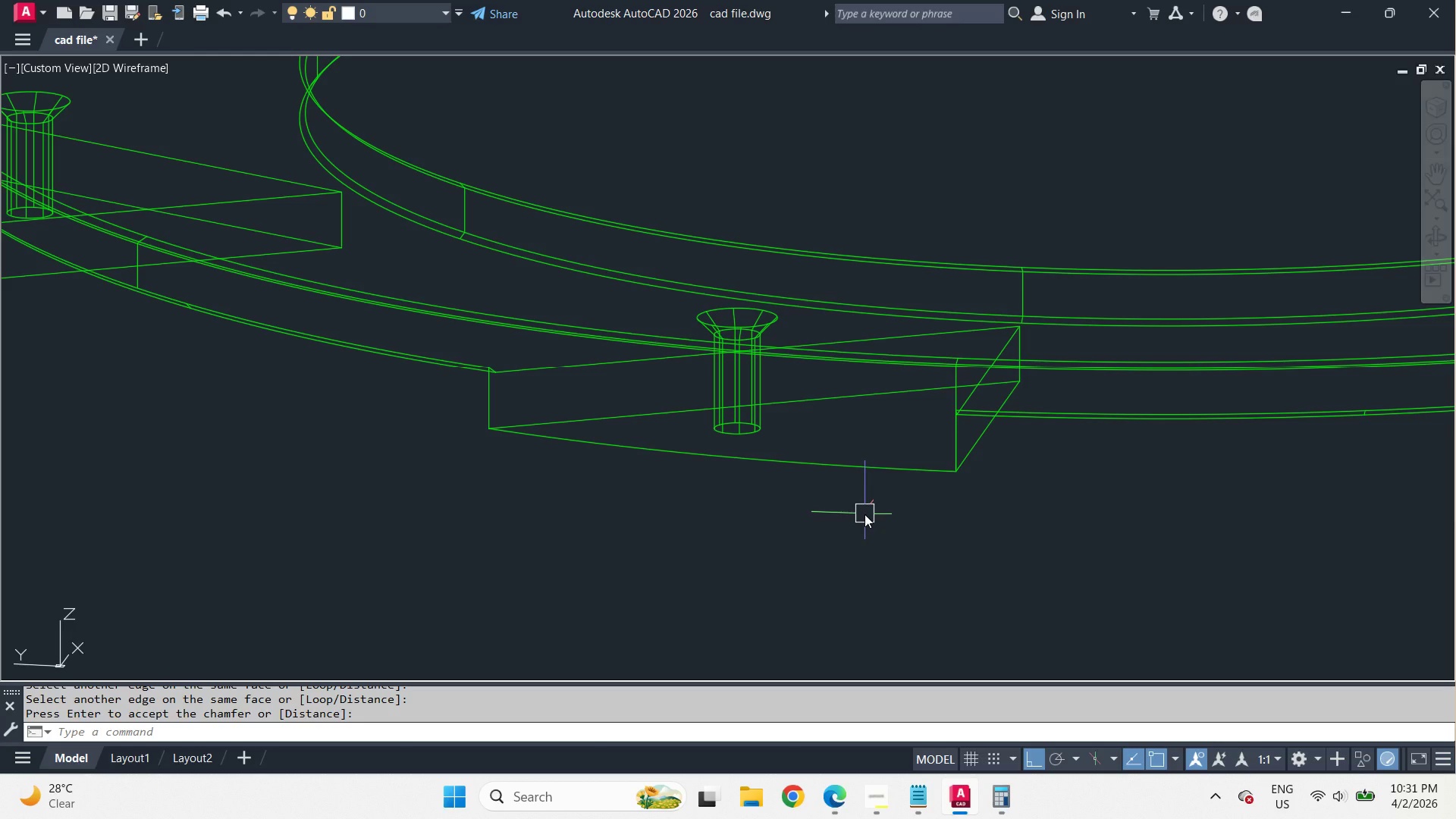 
type(cham)
 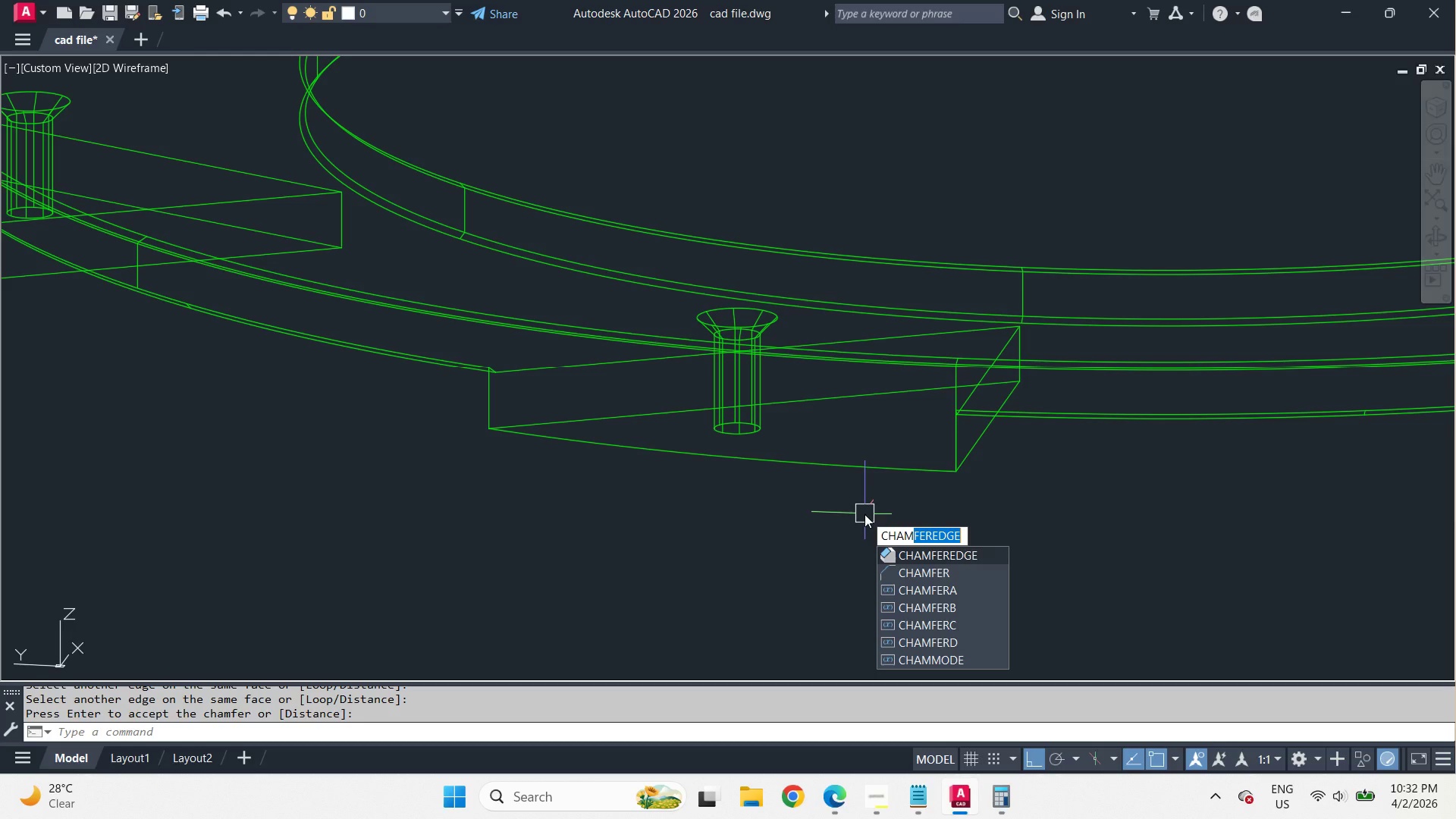 
wait(11.53)
 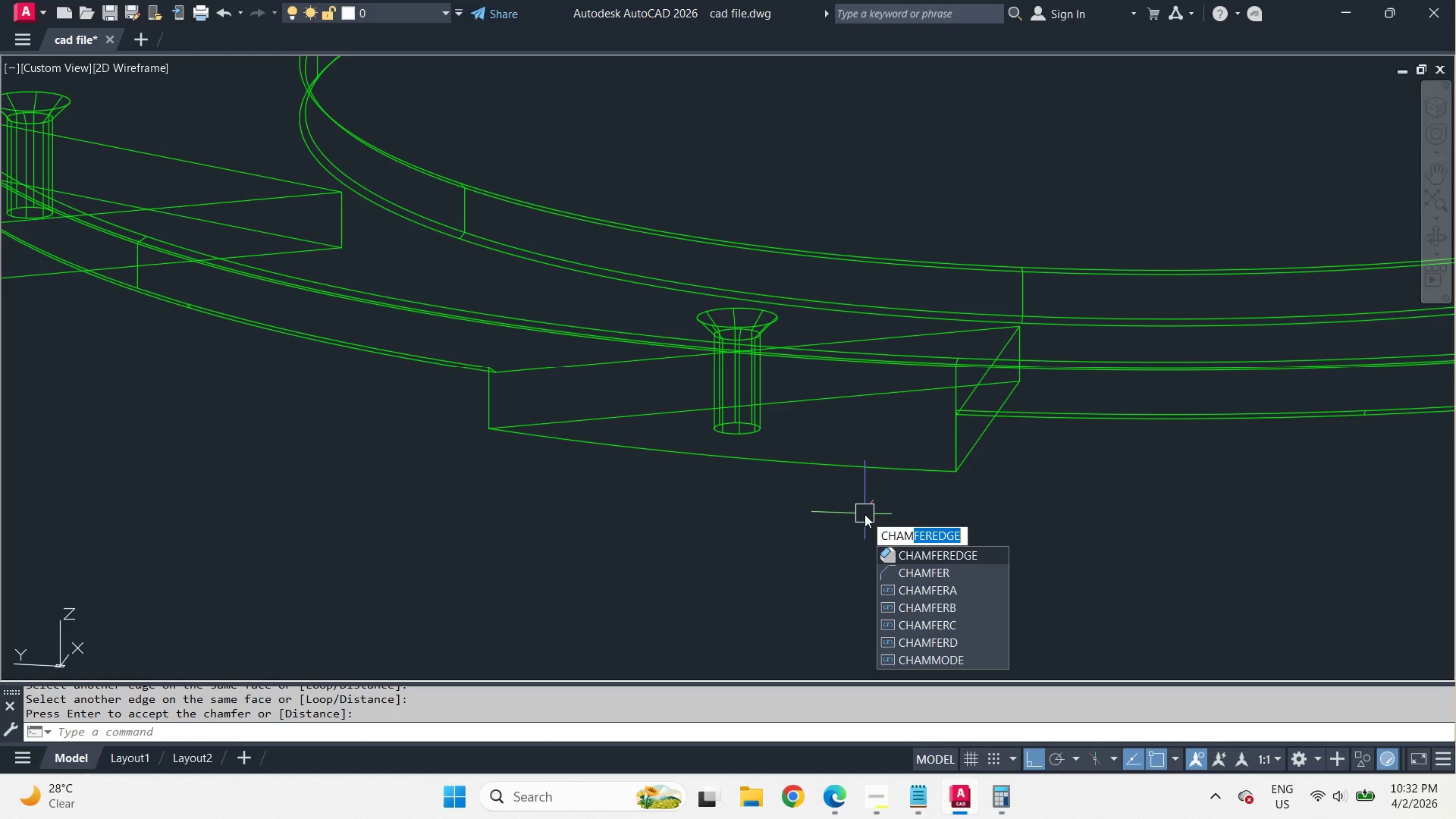 
key(B)
 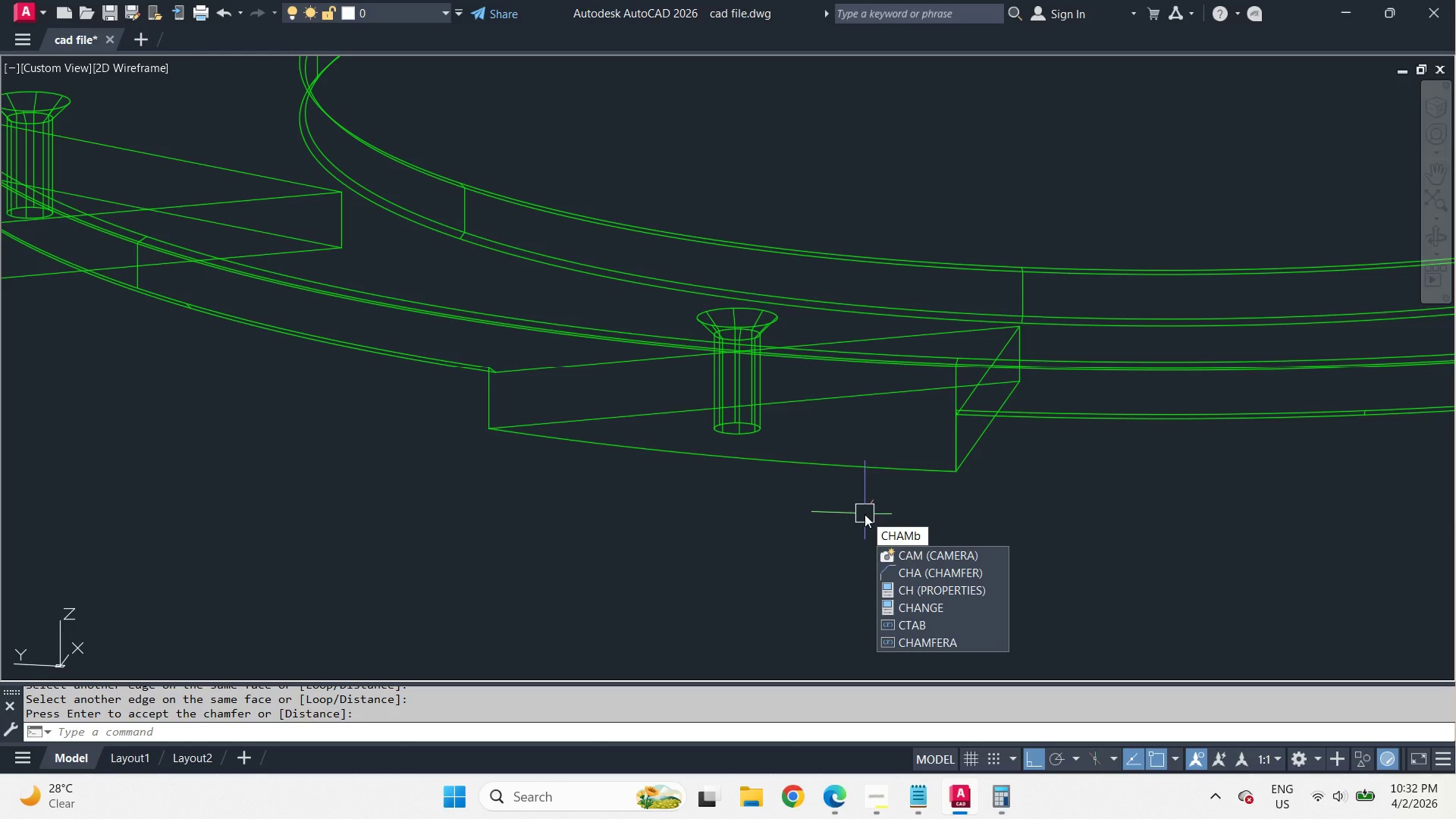 
key(Backspace)
 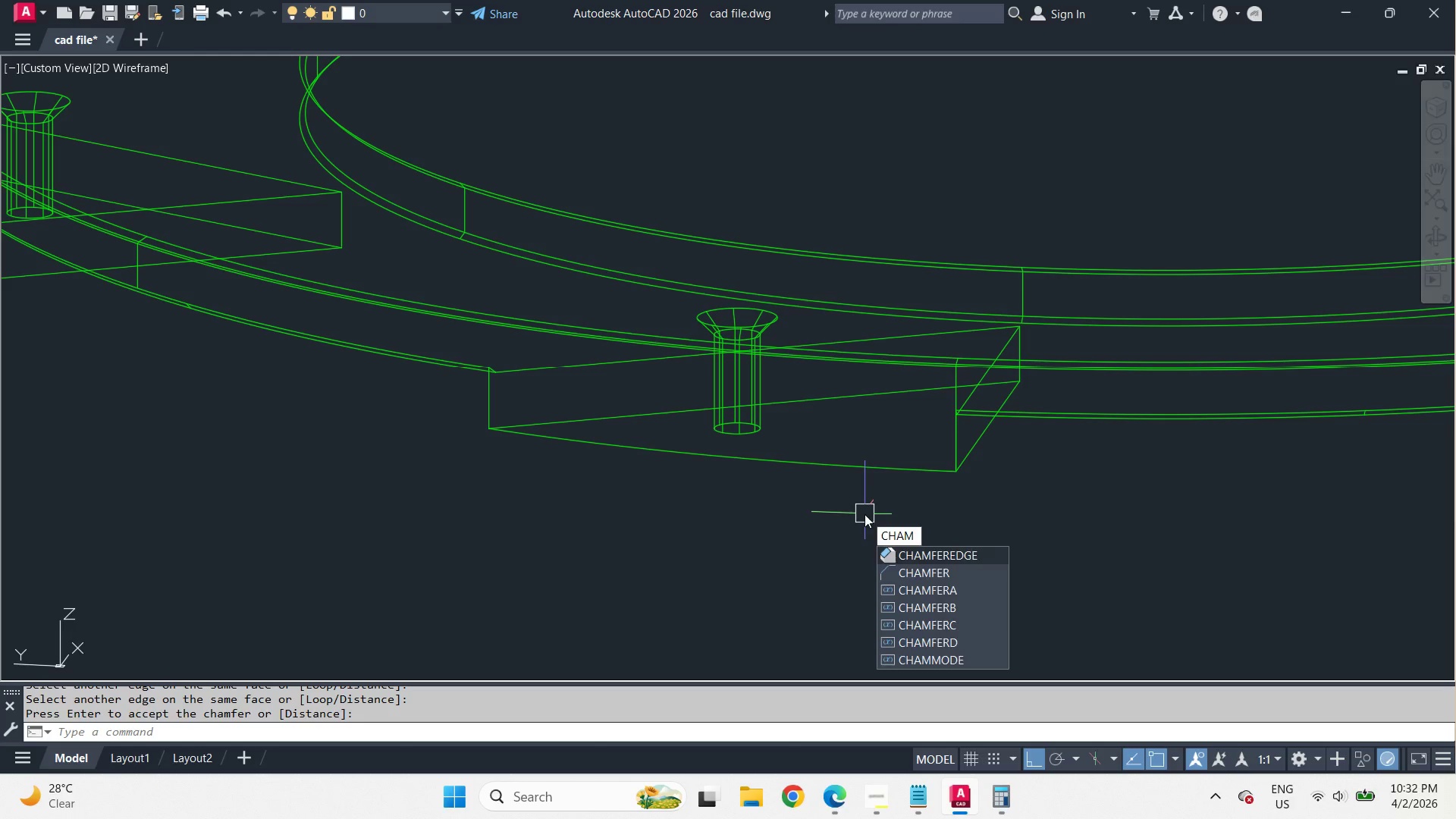 
key(Space)
 